 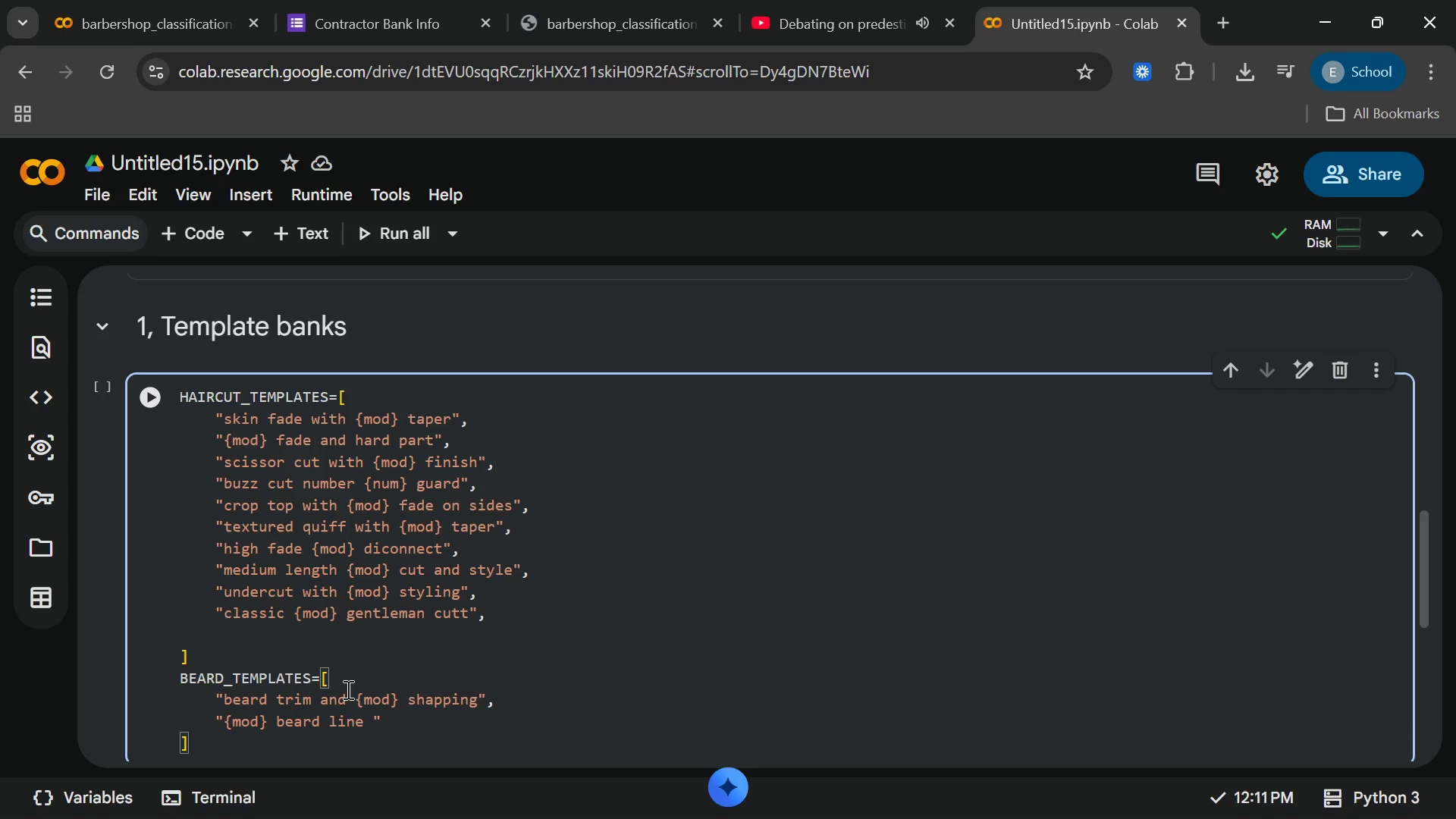 
type(up and oil)
 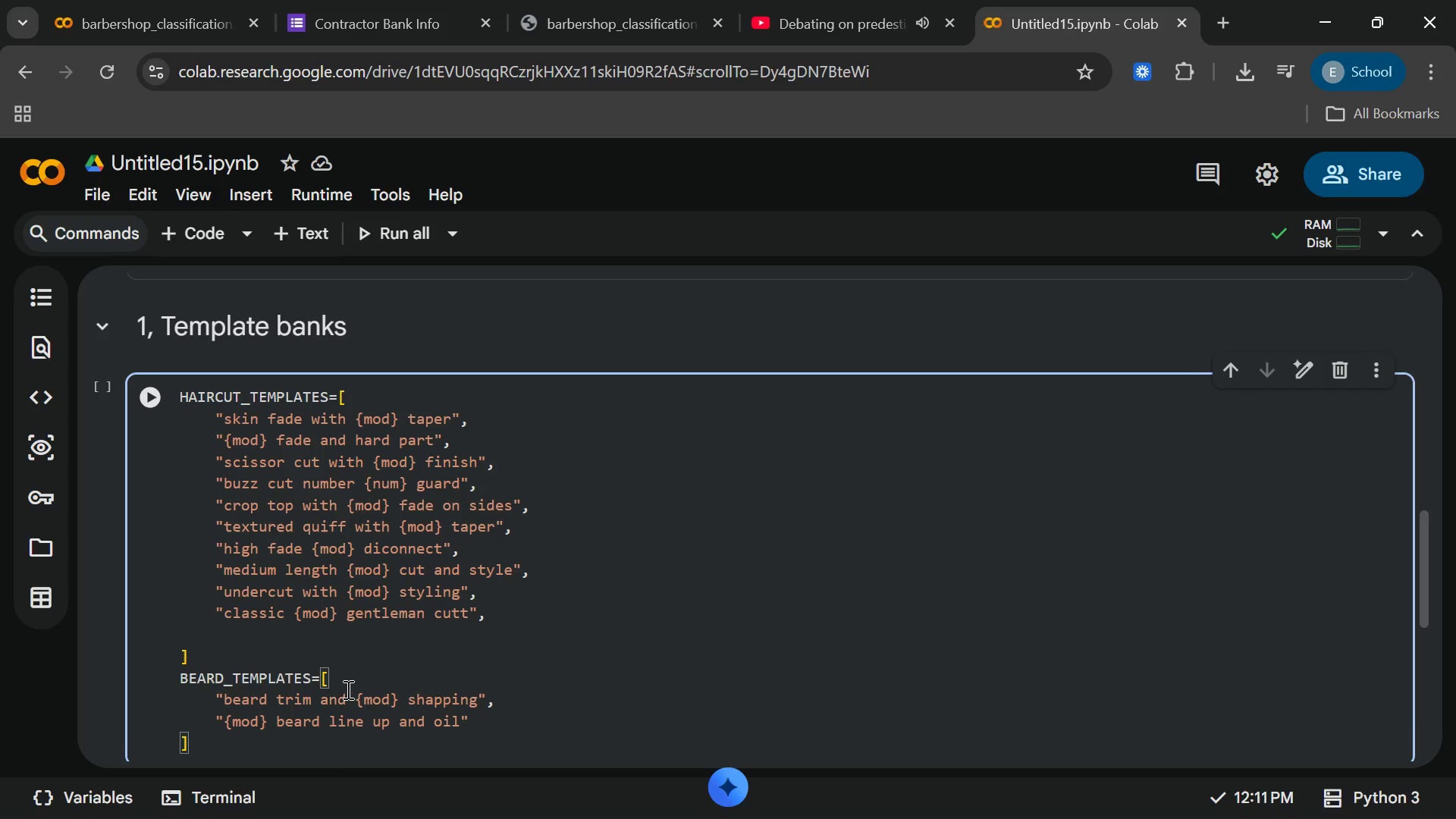 
key(ArrowRight)
 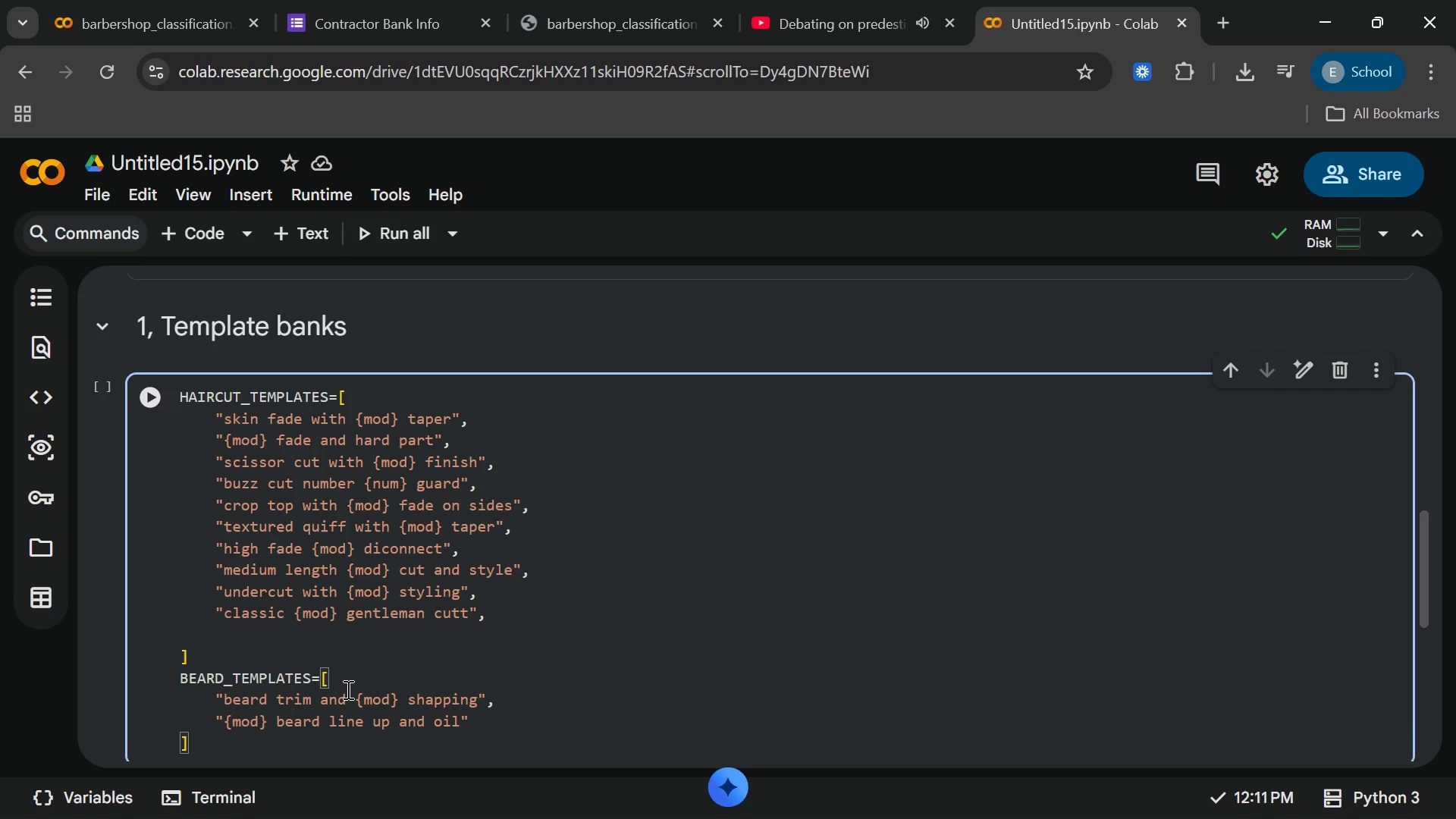 
key(Comma)
 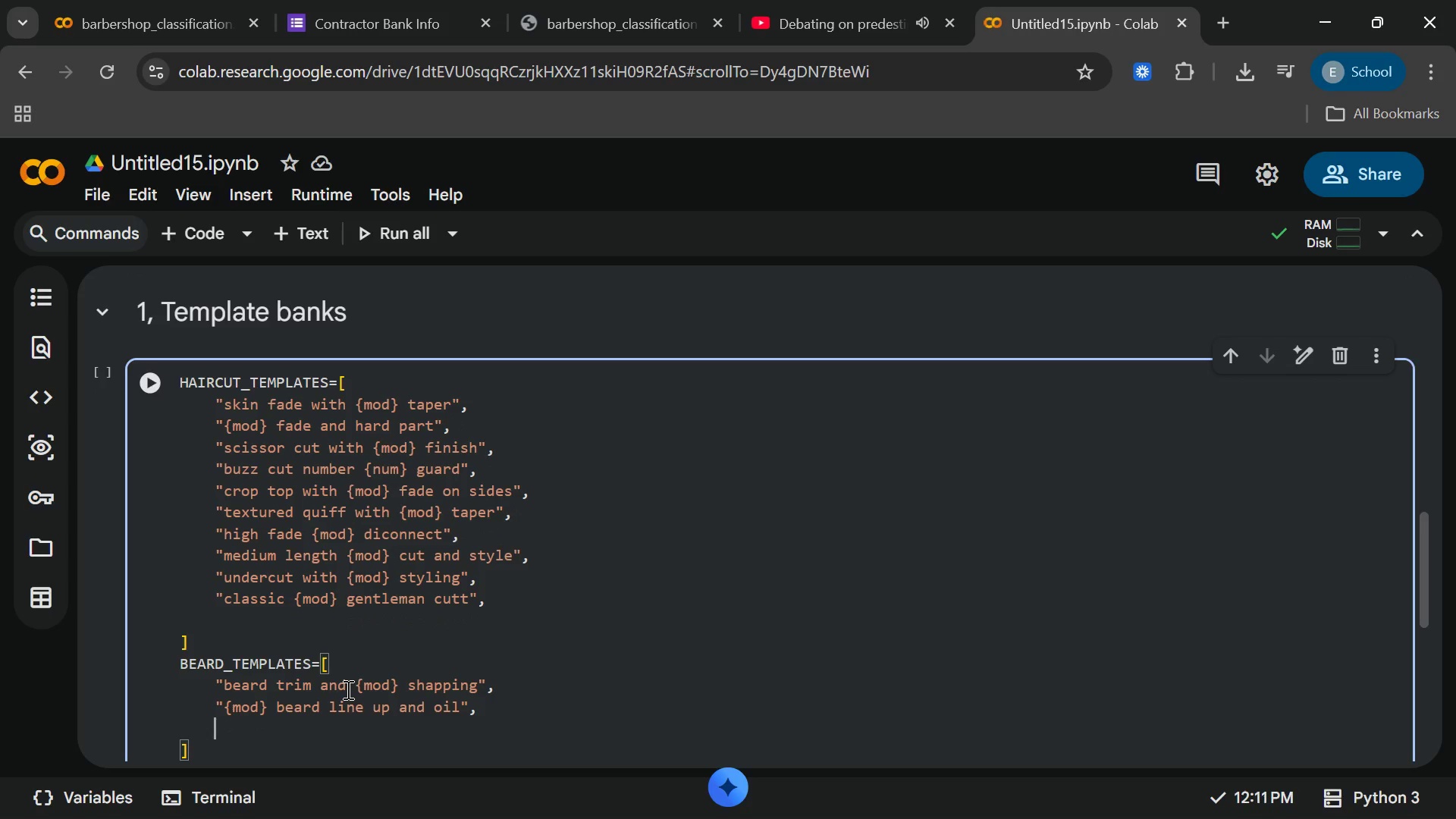 
key(Enter)
 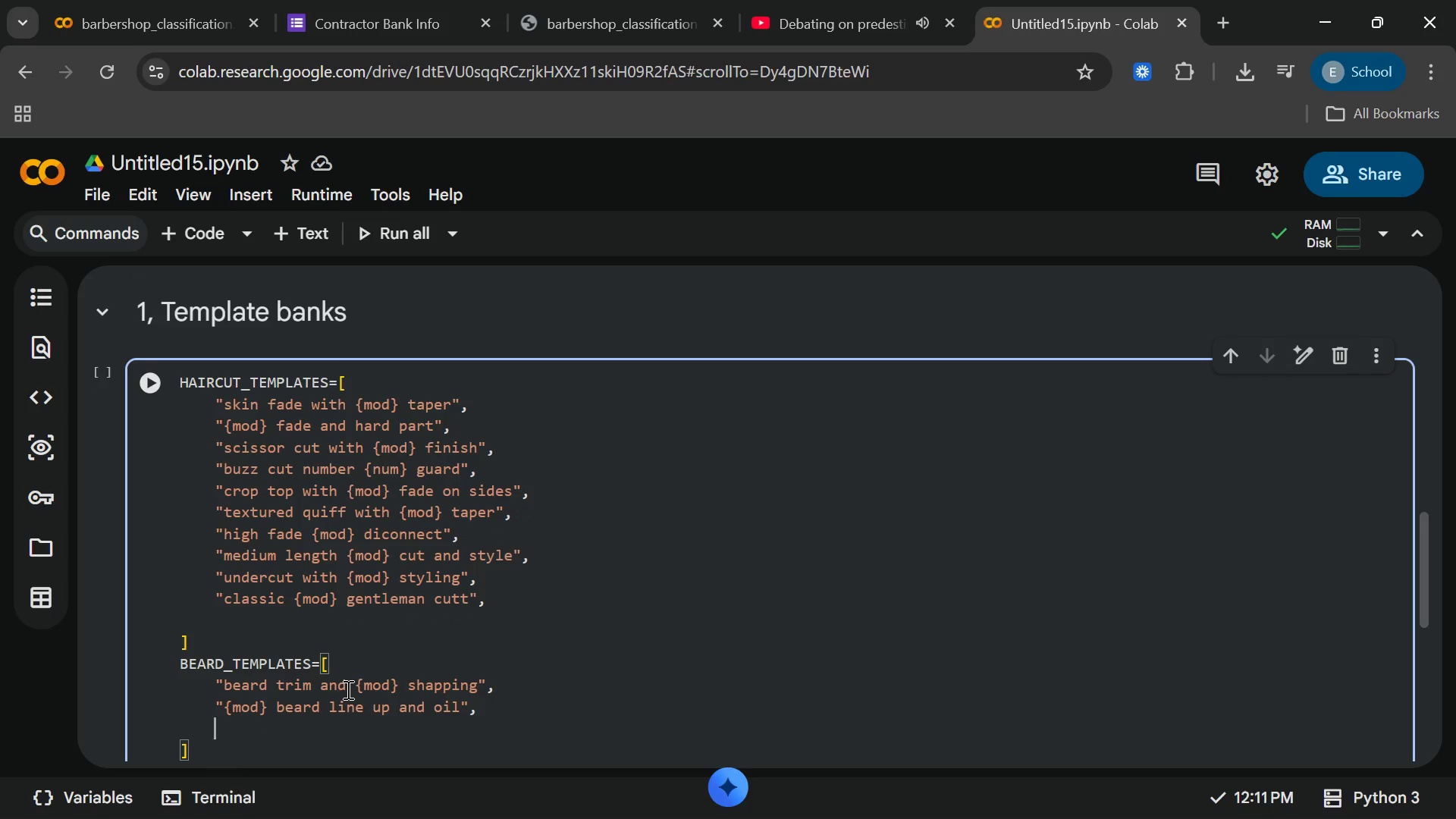 
type(mmustache)
key(Backspace)
key(Backspace)
key(Backspace)
key(Backspace)
key(Backspace)
key(Backspace)
key(Backspace)
key(Backspace)
key(Backspace)
type(")
 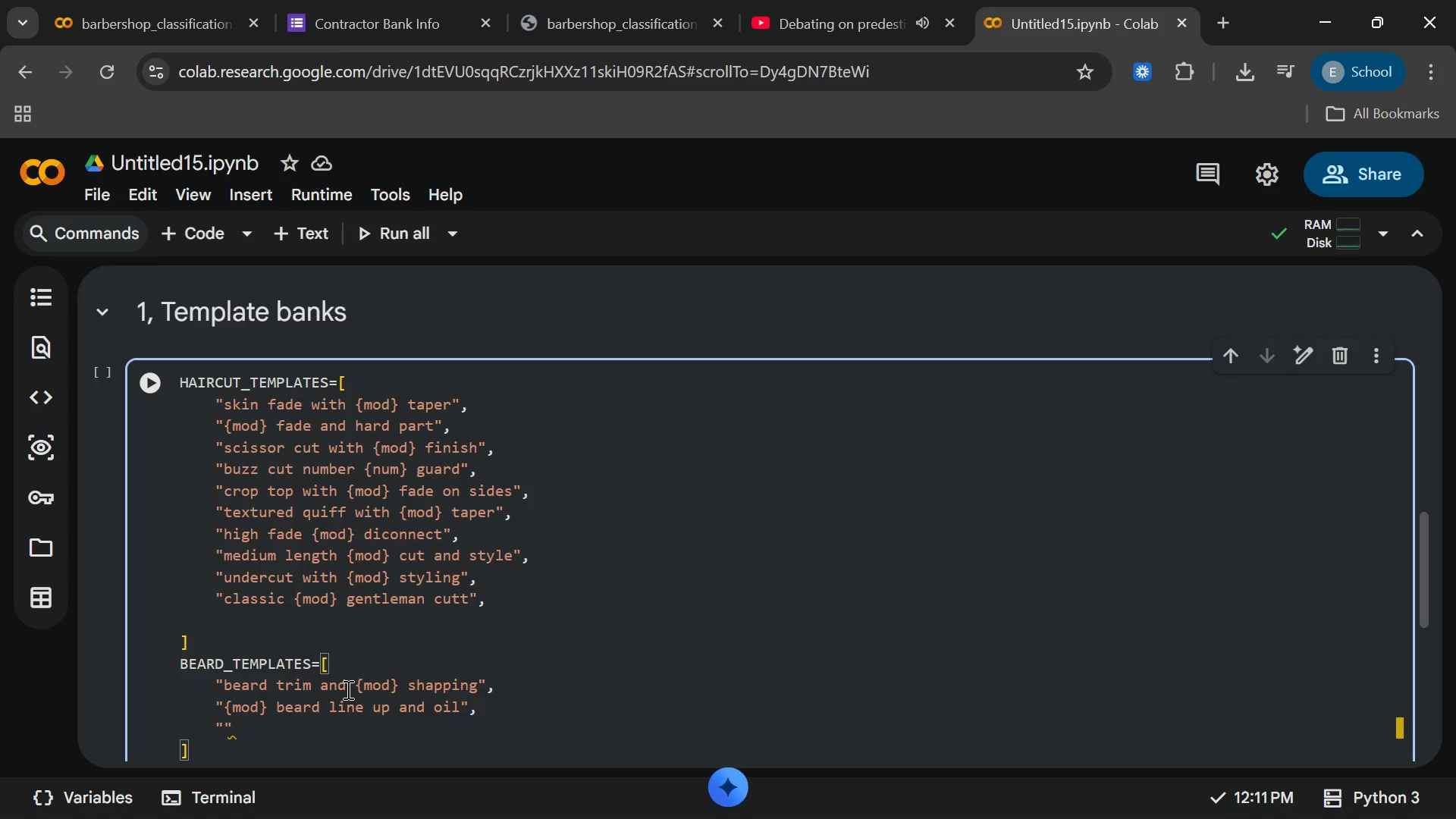 
wait(6.09)
 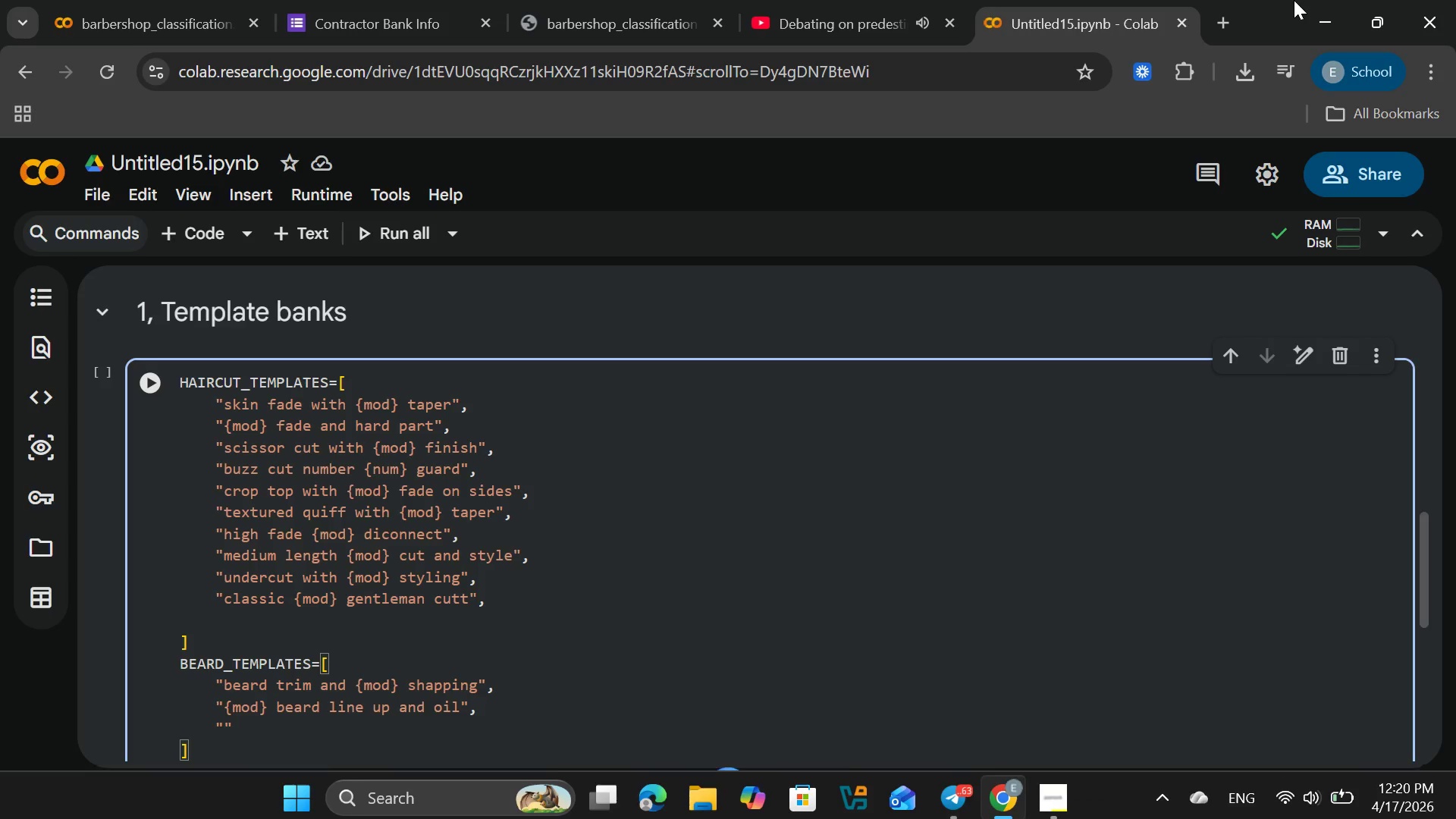 
type(mustache trim with {mod)
 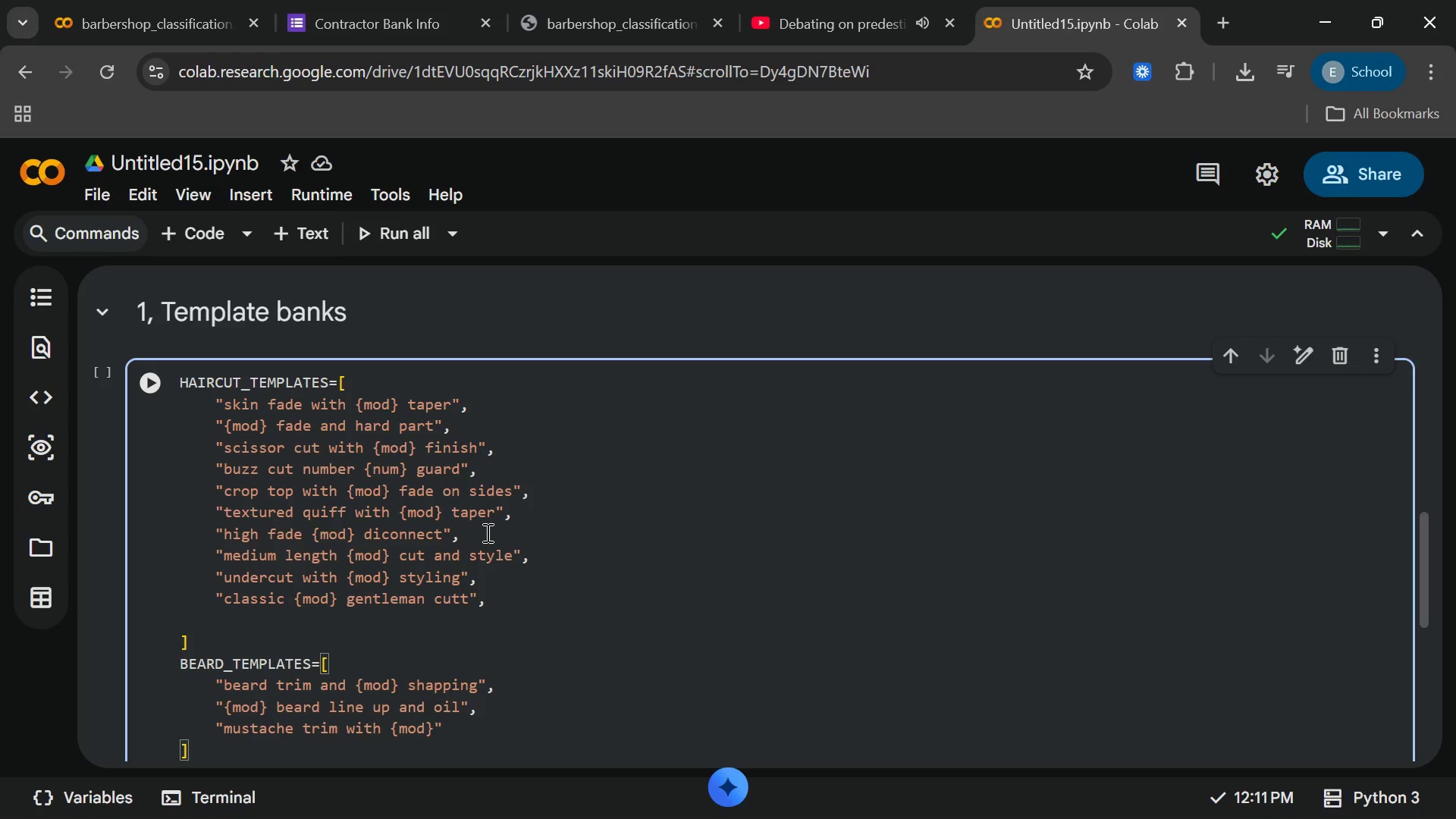 
key(ArrowRight)
 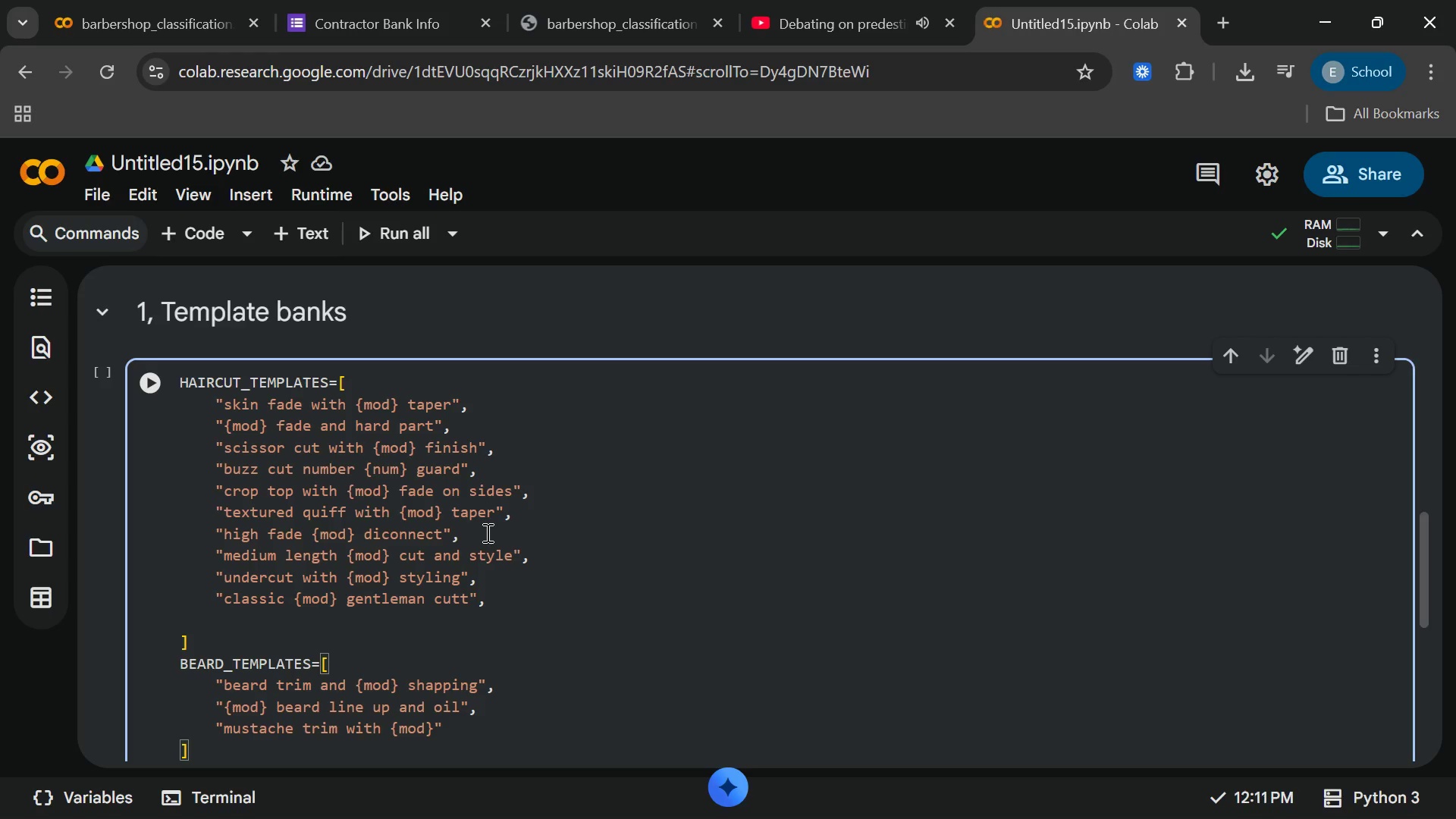 
type( edge)
 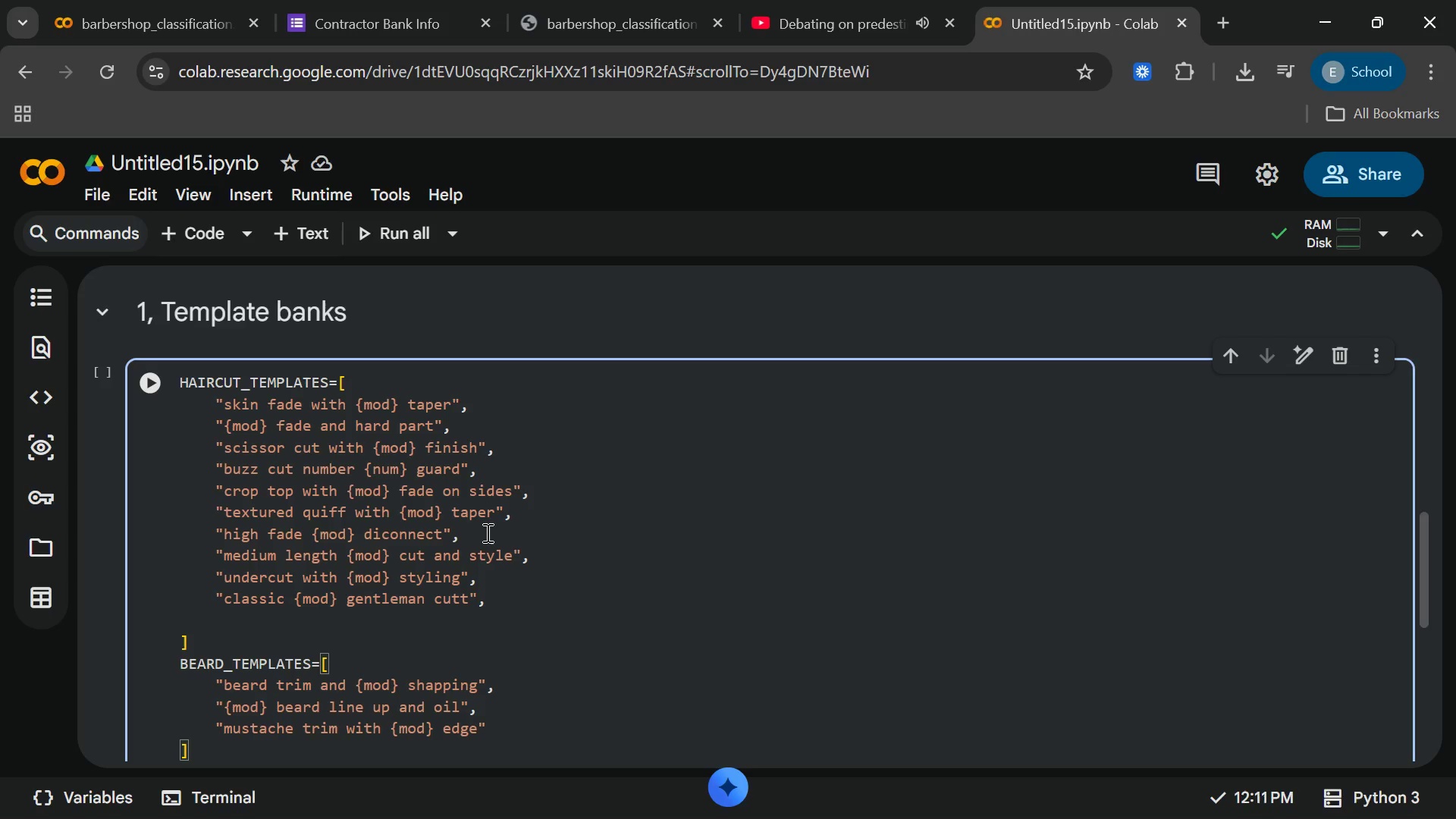 
key(ArrowRight)
 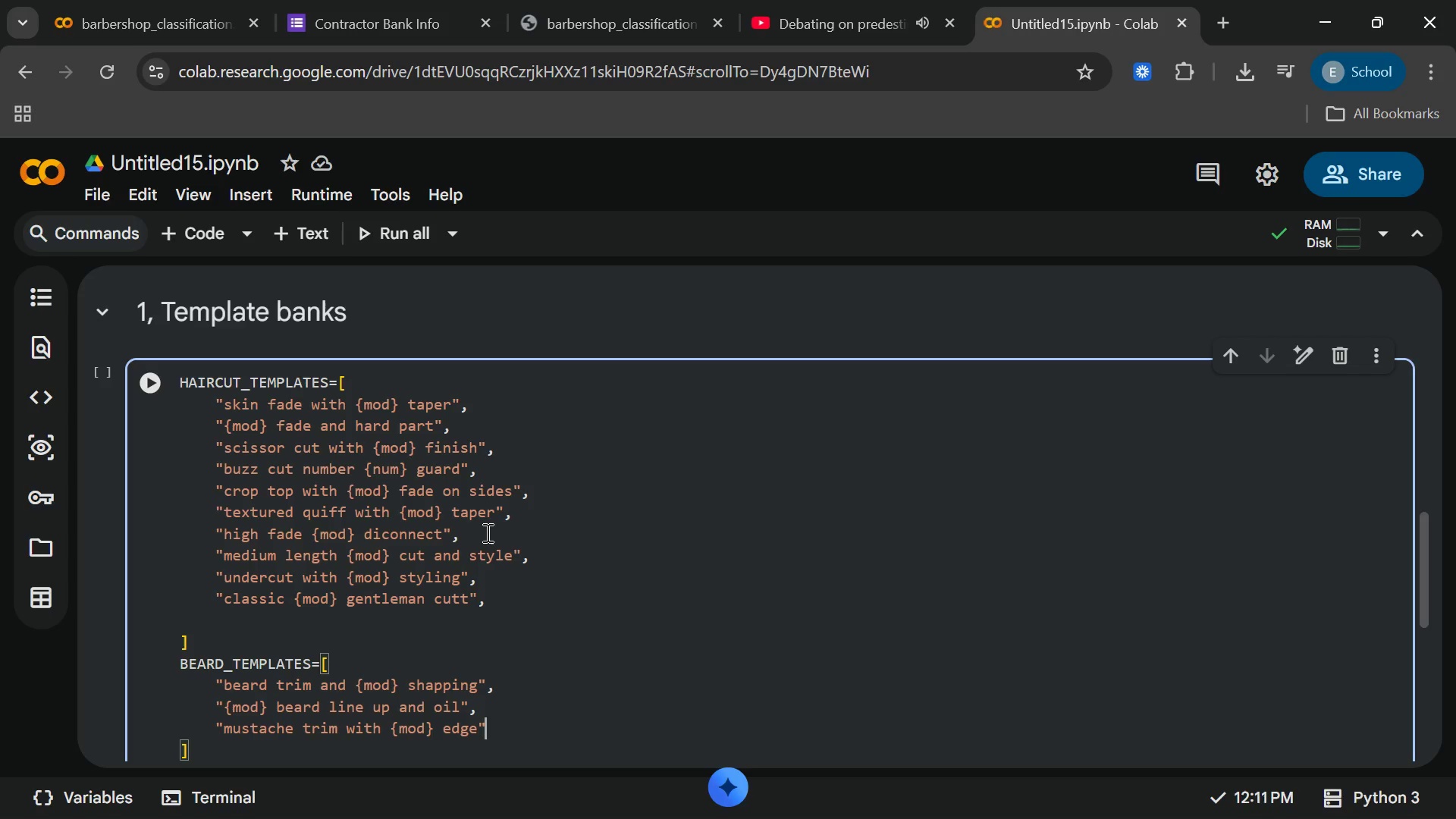 
key(Comma)
 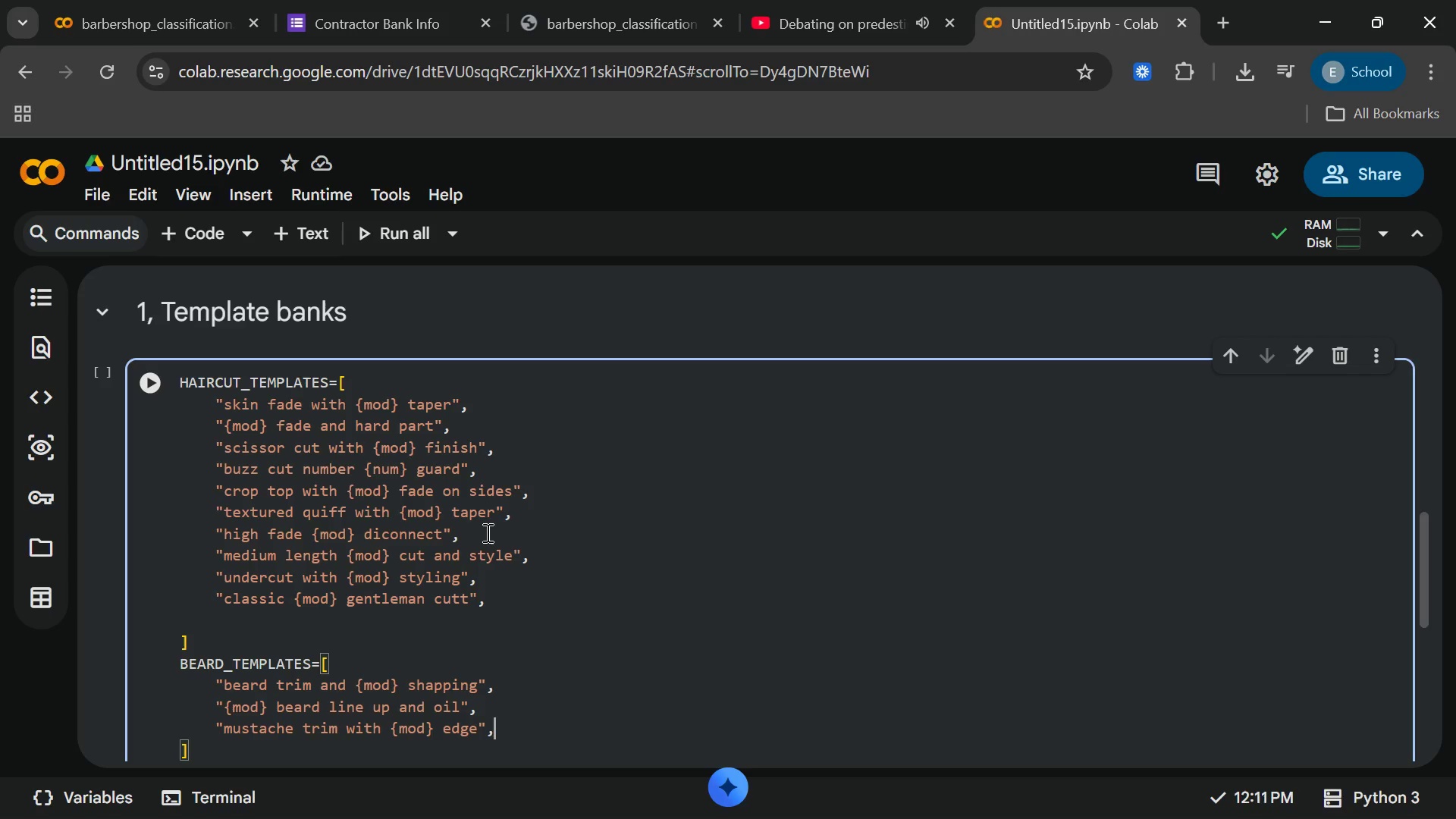 
key(Enter)
 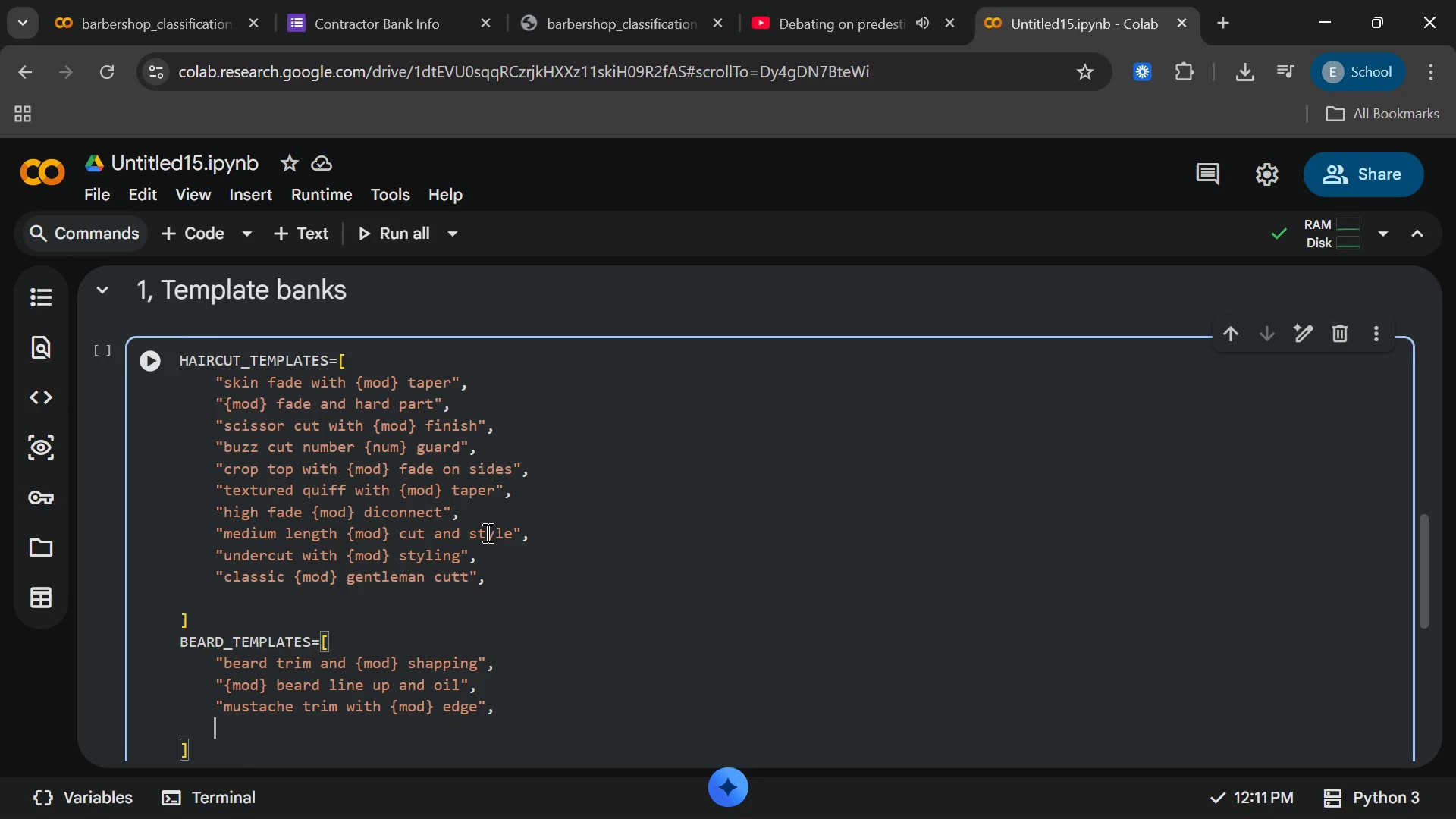 
type("full beard)
 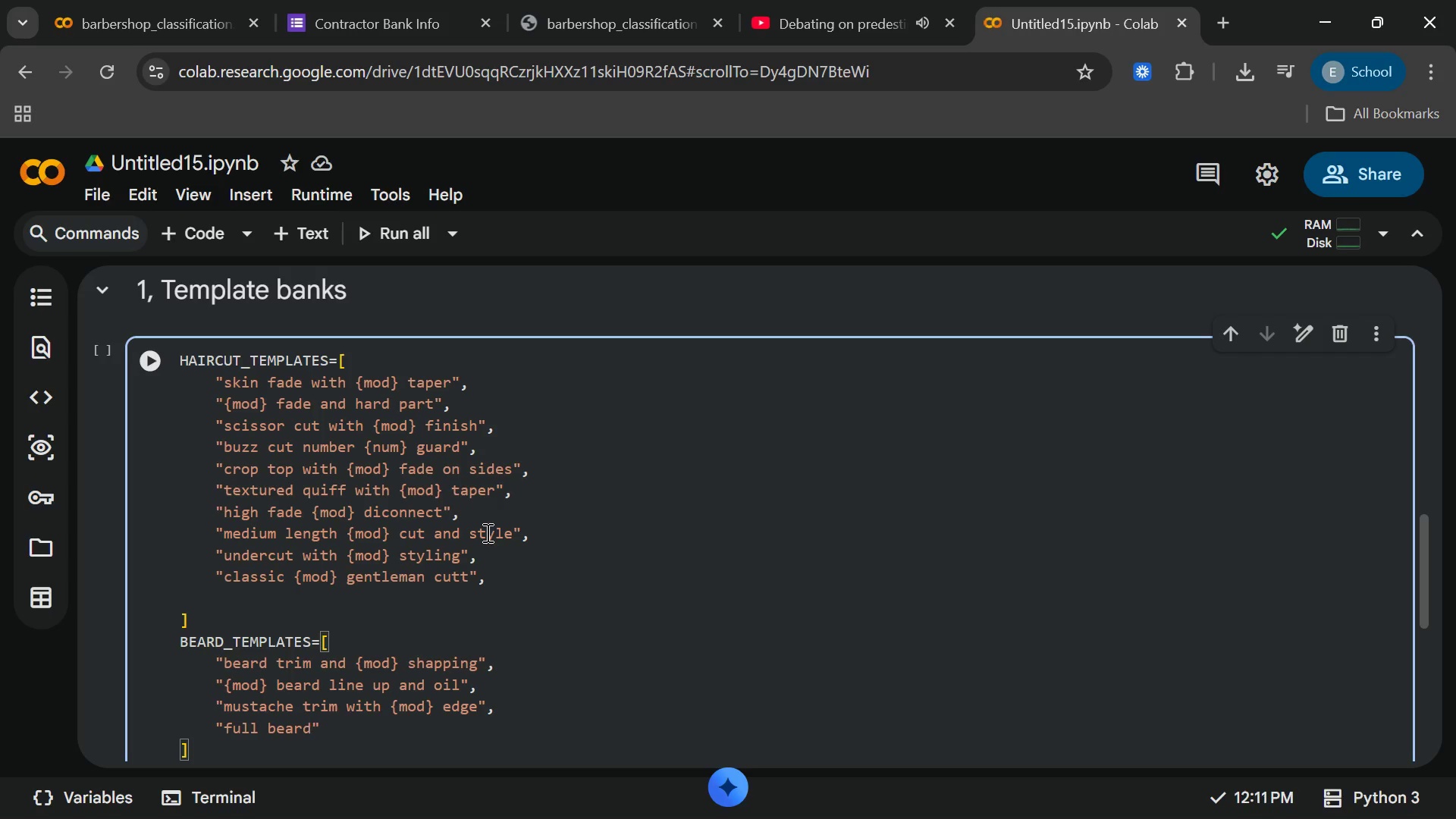 
type( {mod)
 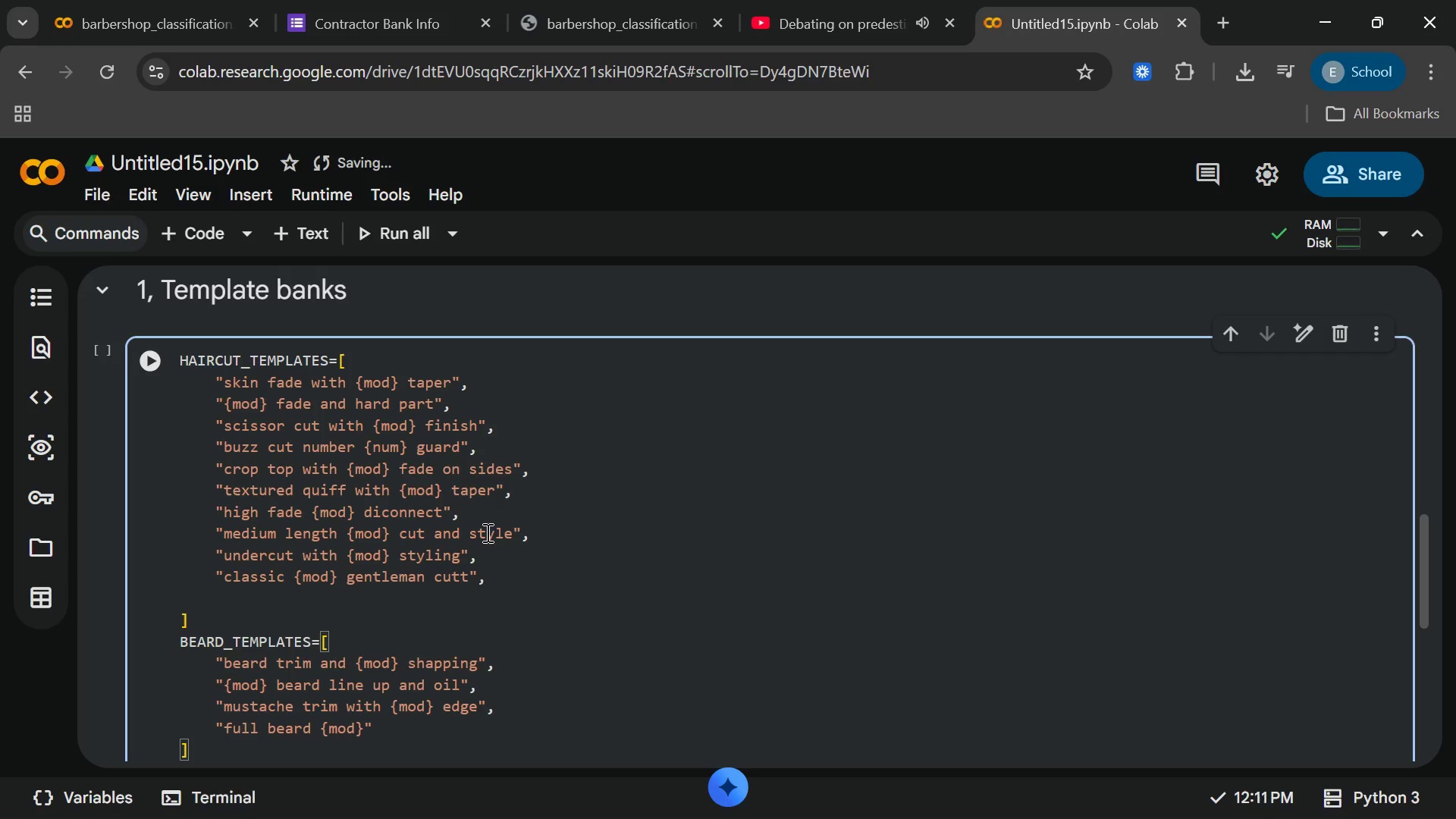 
key(ArrowRight)
 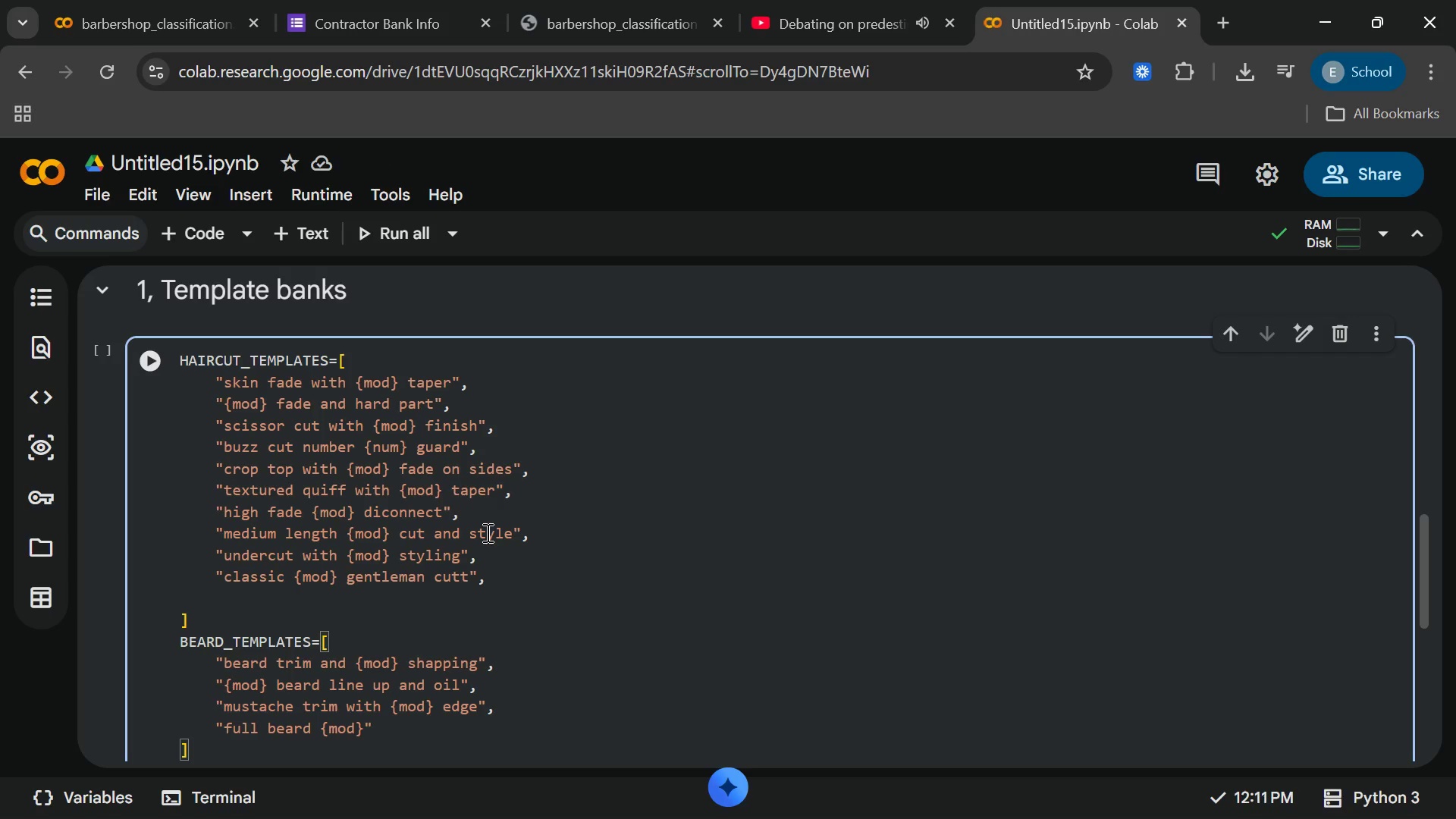 
type( conditioning)
 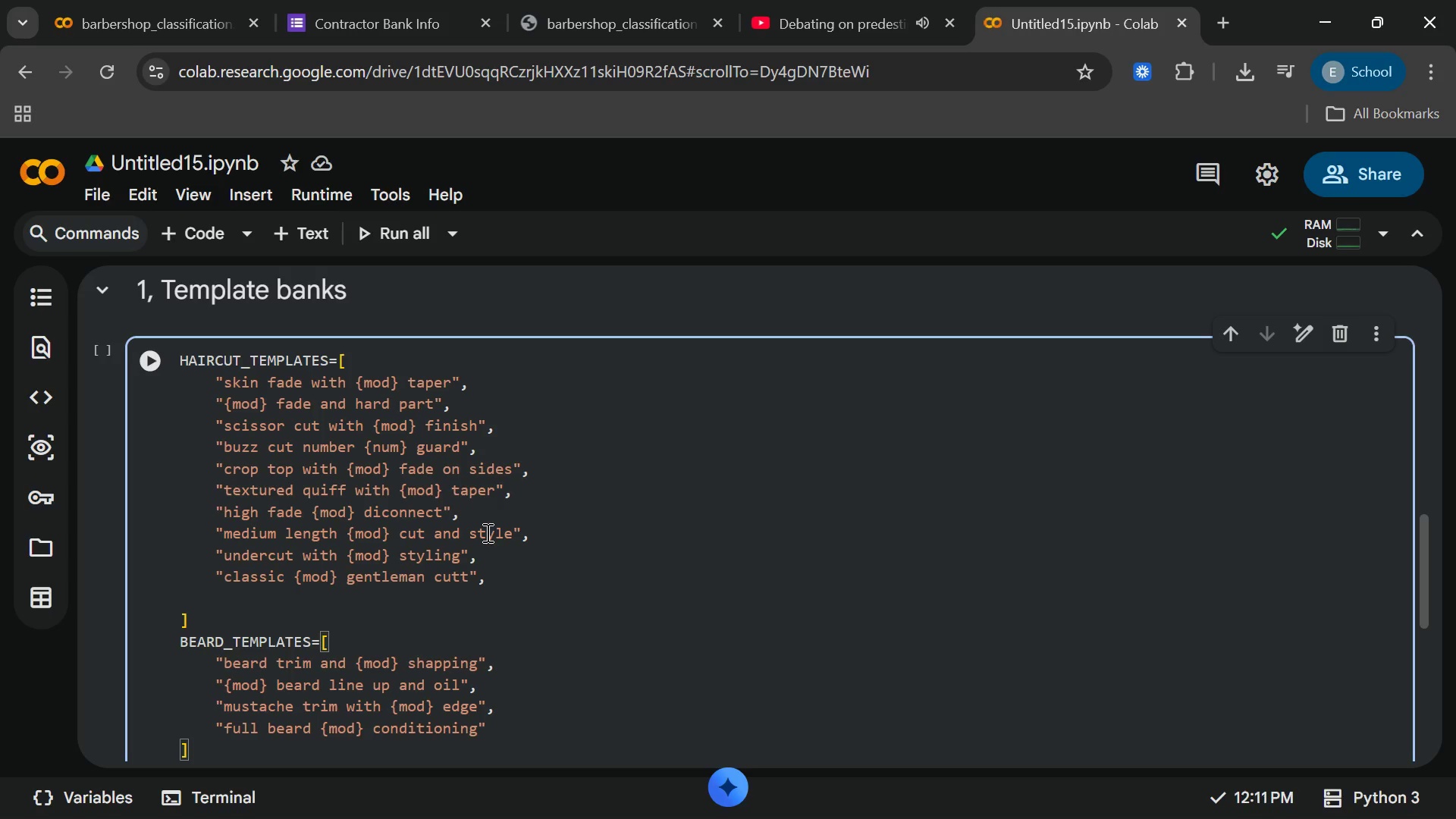 
wait(6.03)
 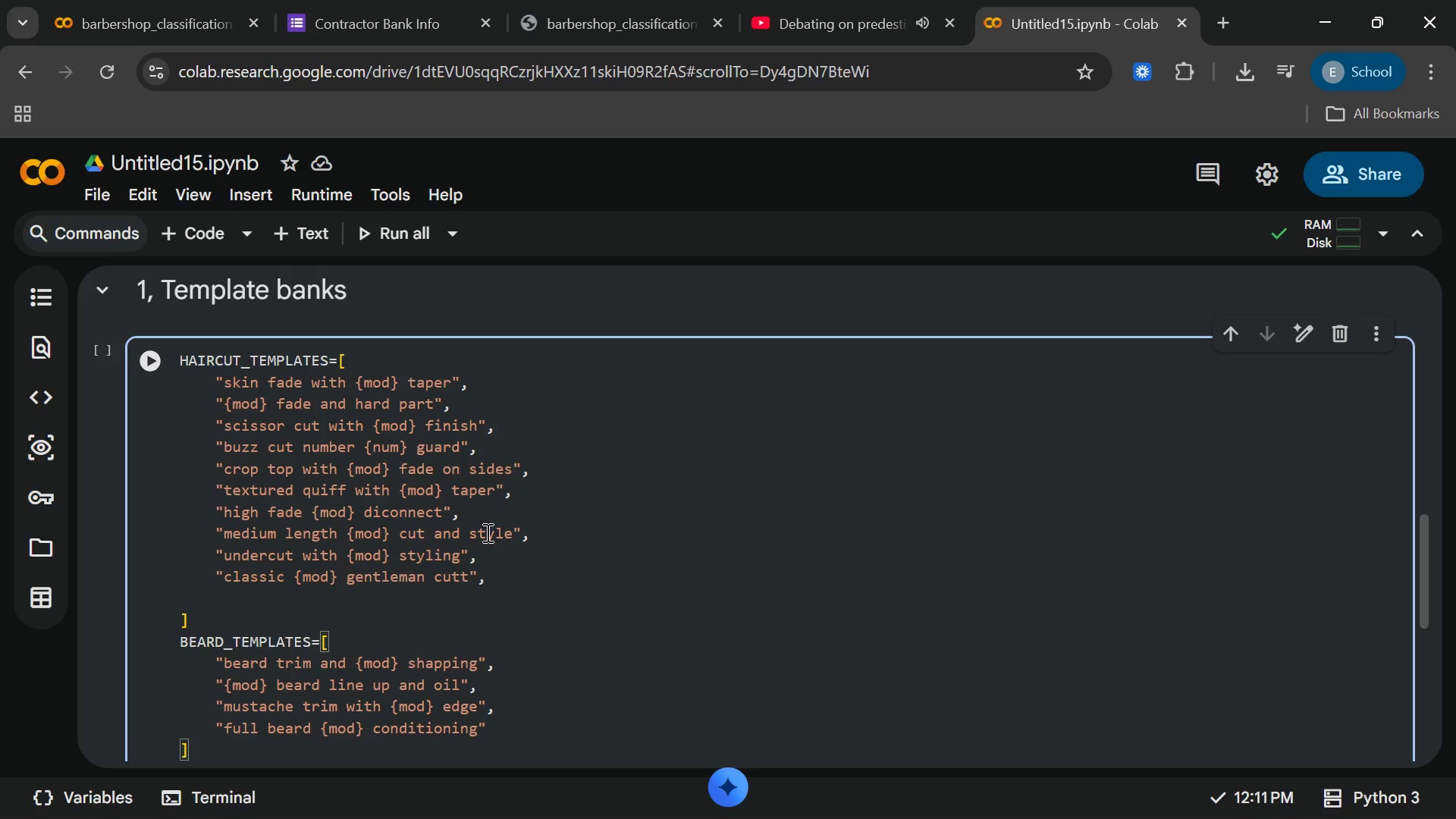 
key(ArrowRight)
 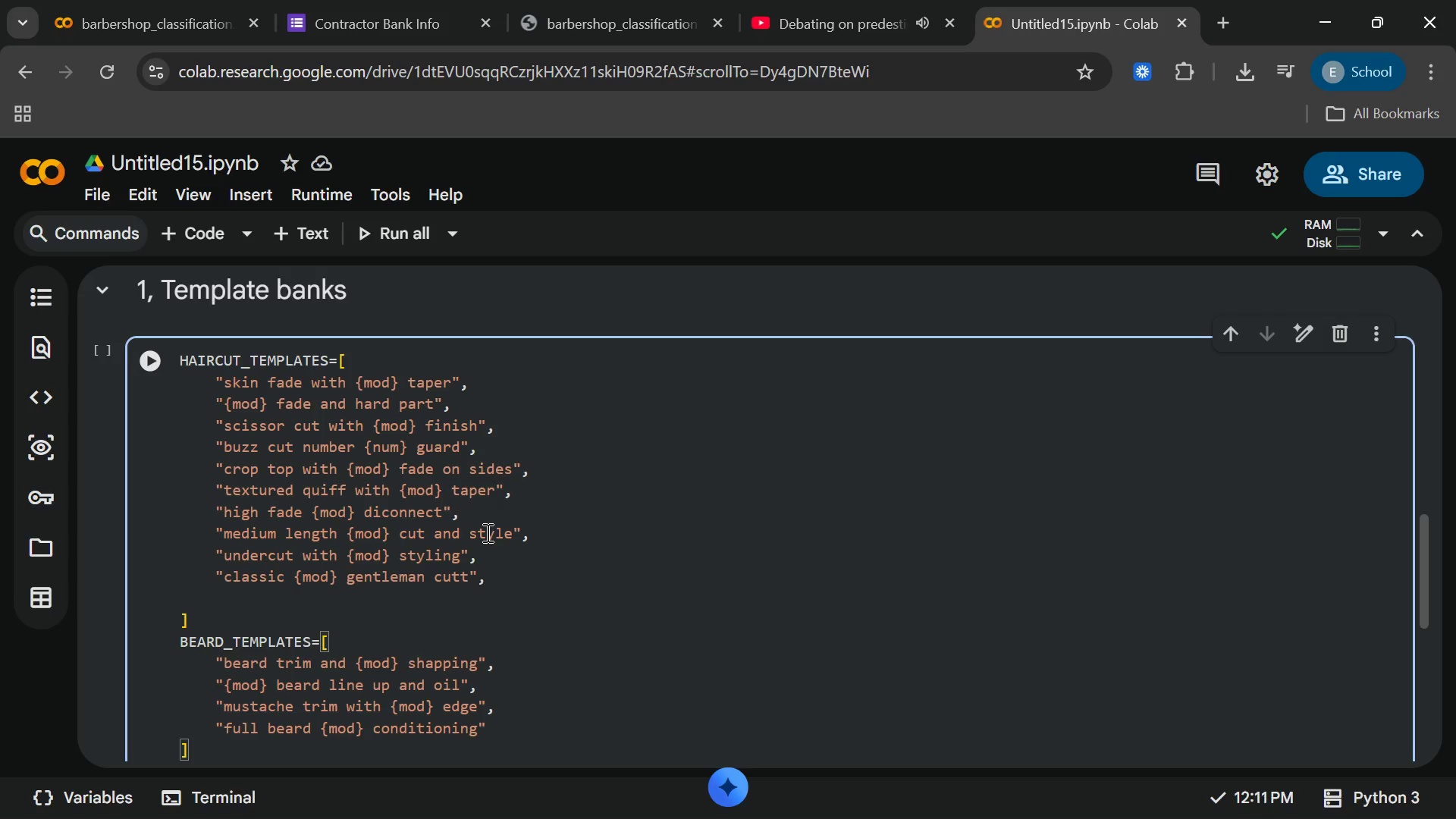 
key(Comma)
 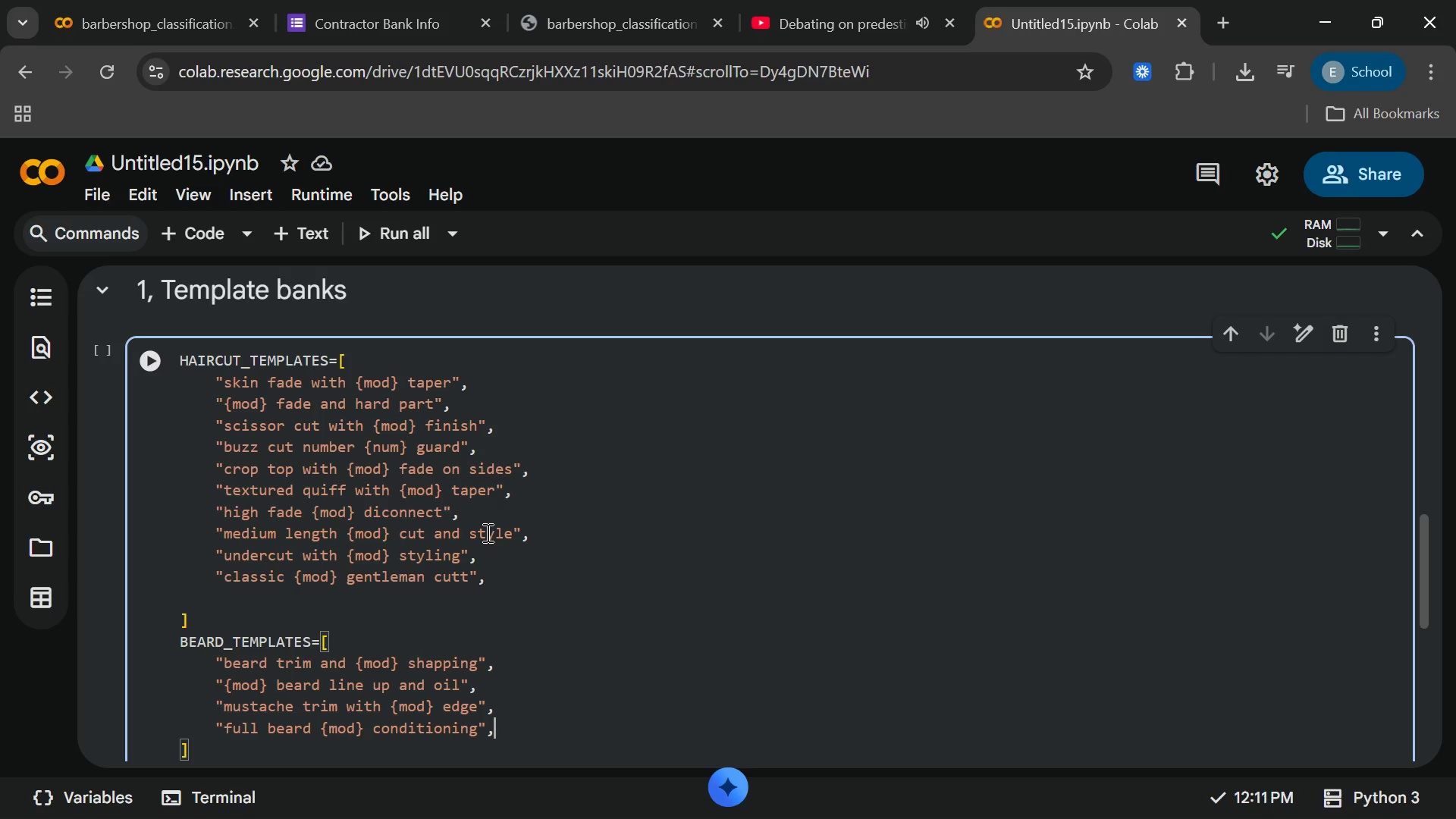 
key(Enter)
 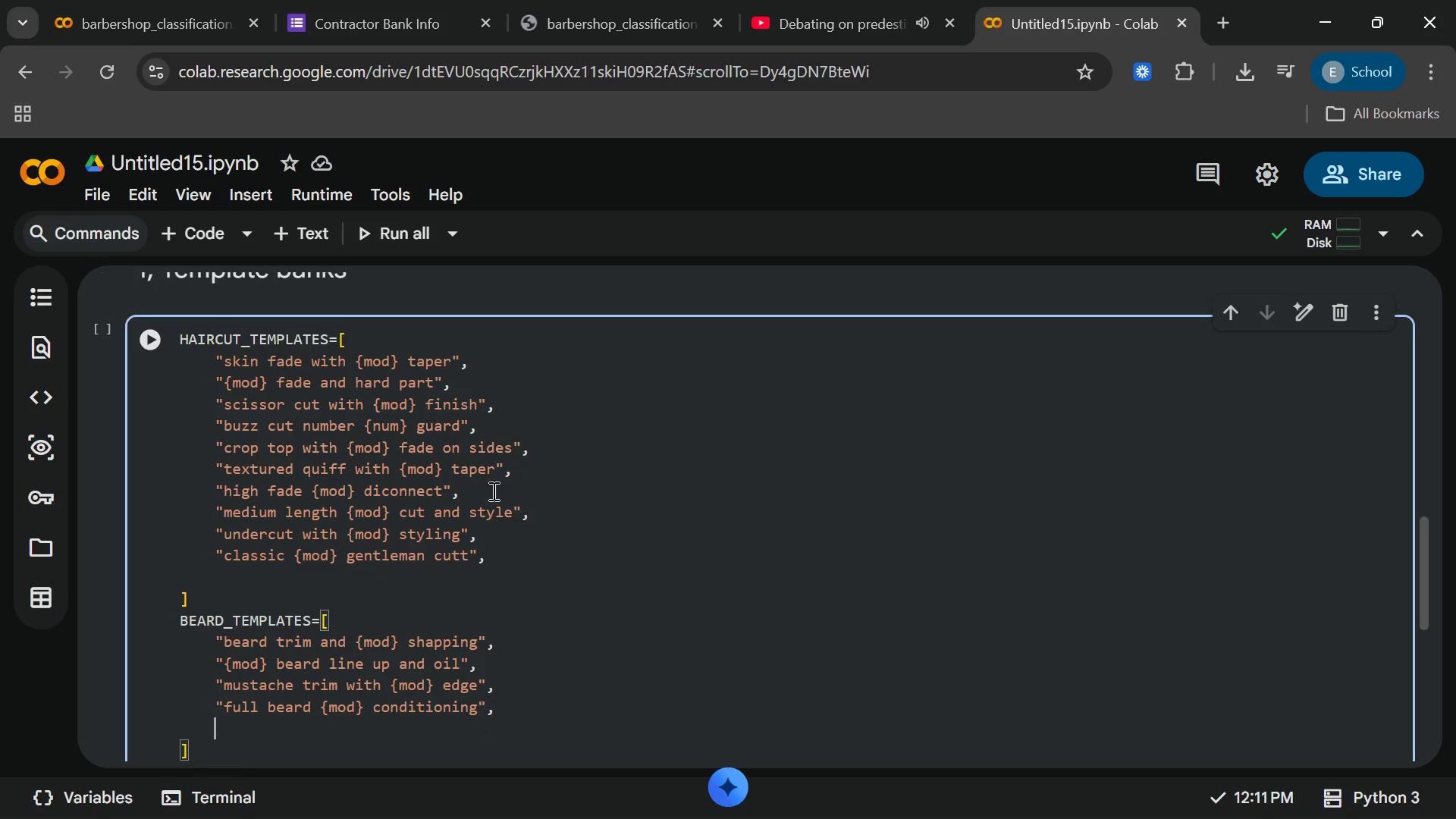 
wait(5.53)
 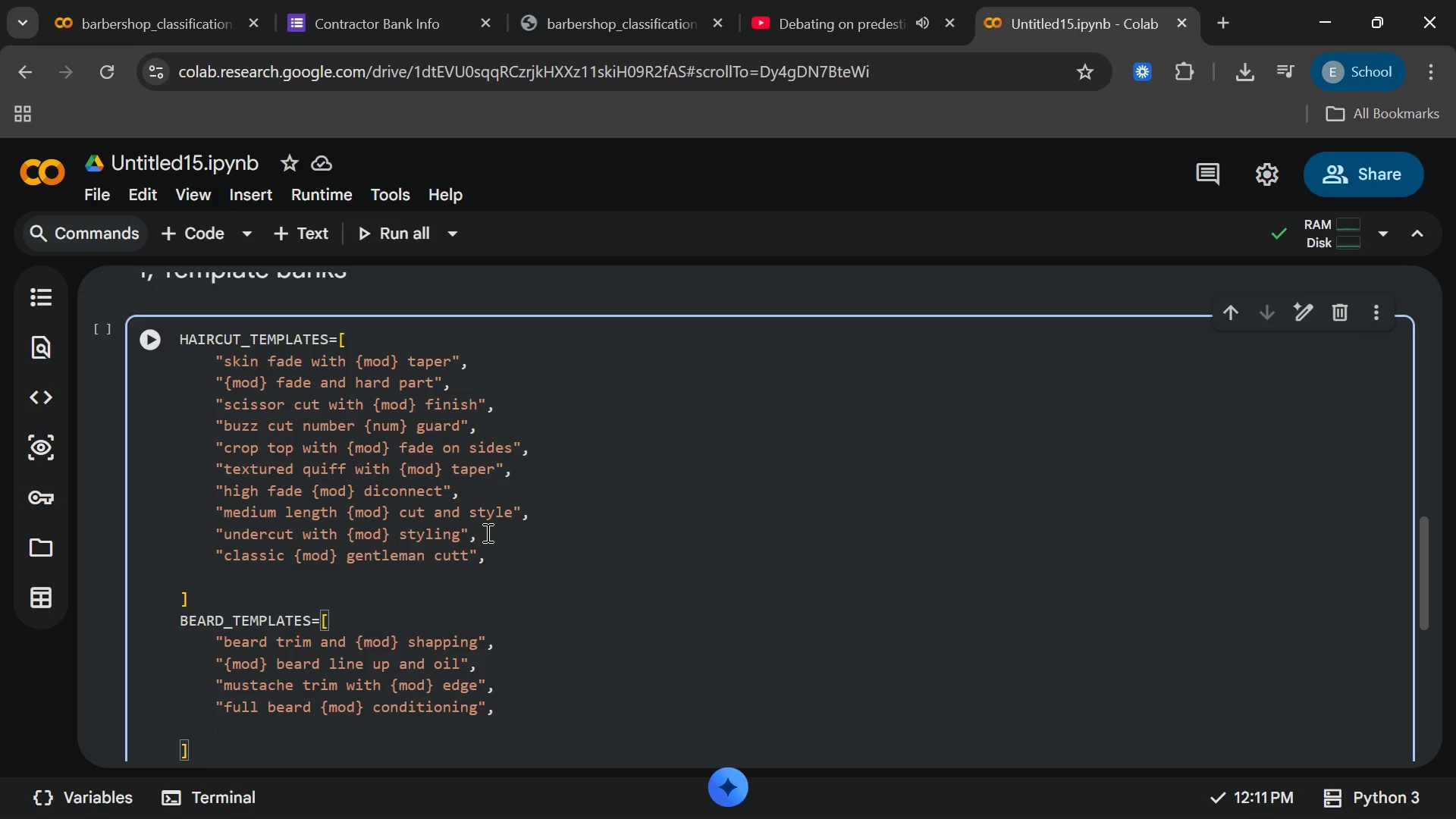 
left_click([827, 0])
 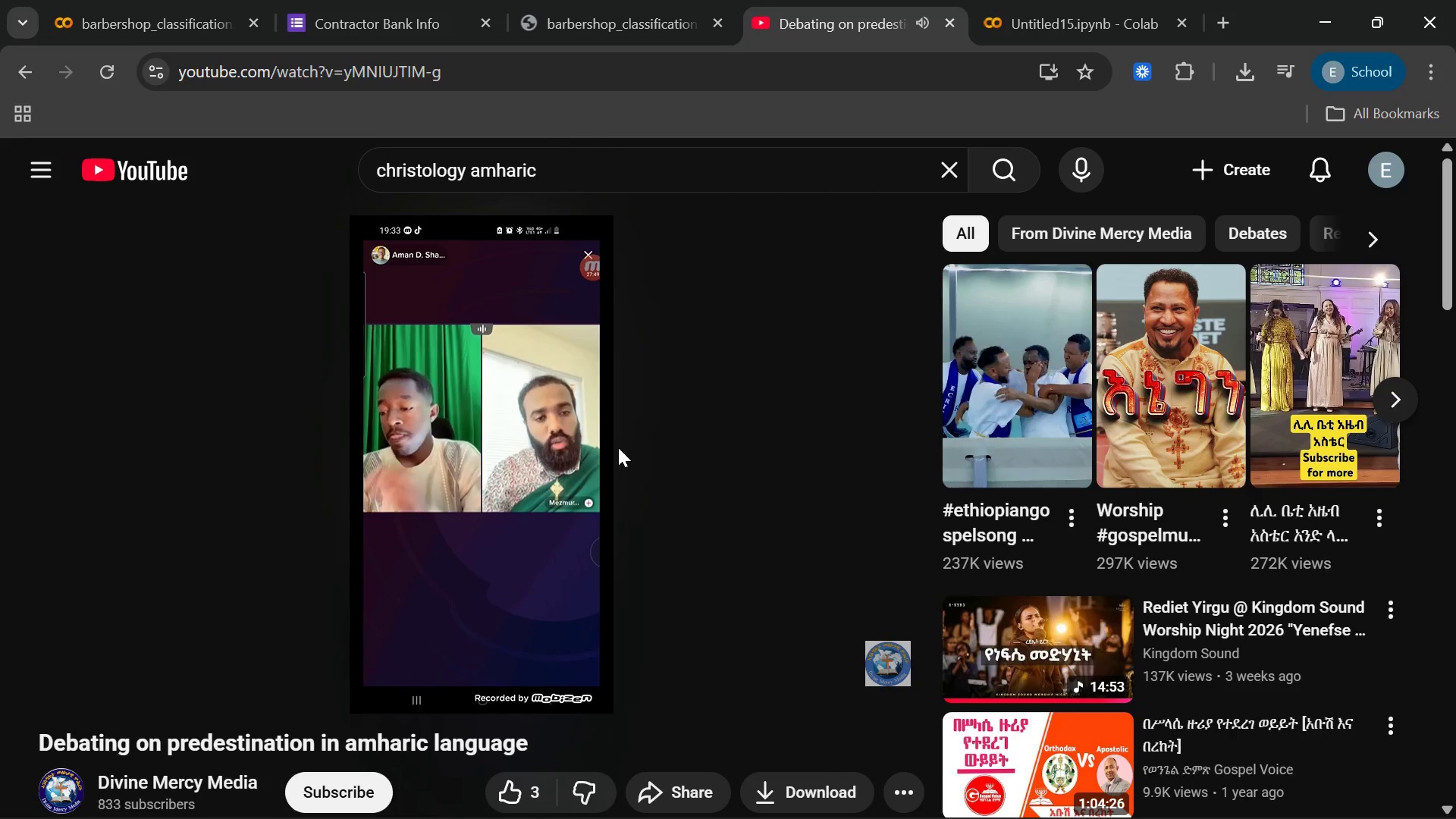 
wait(18.06)
 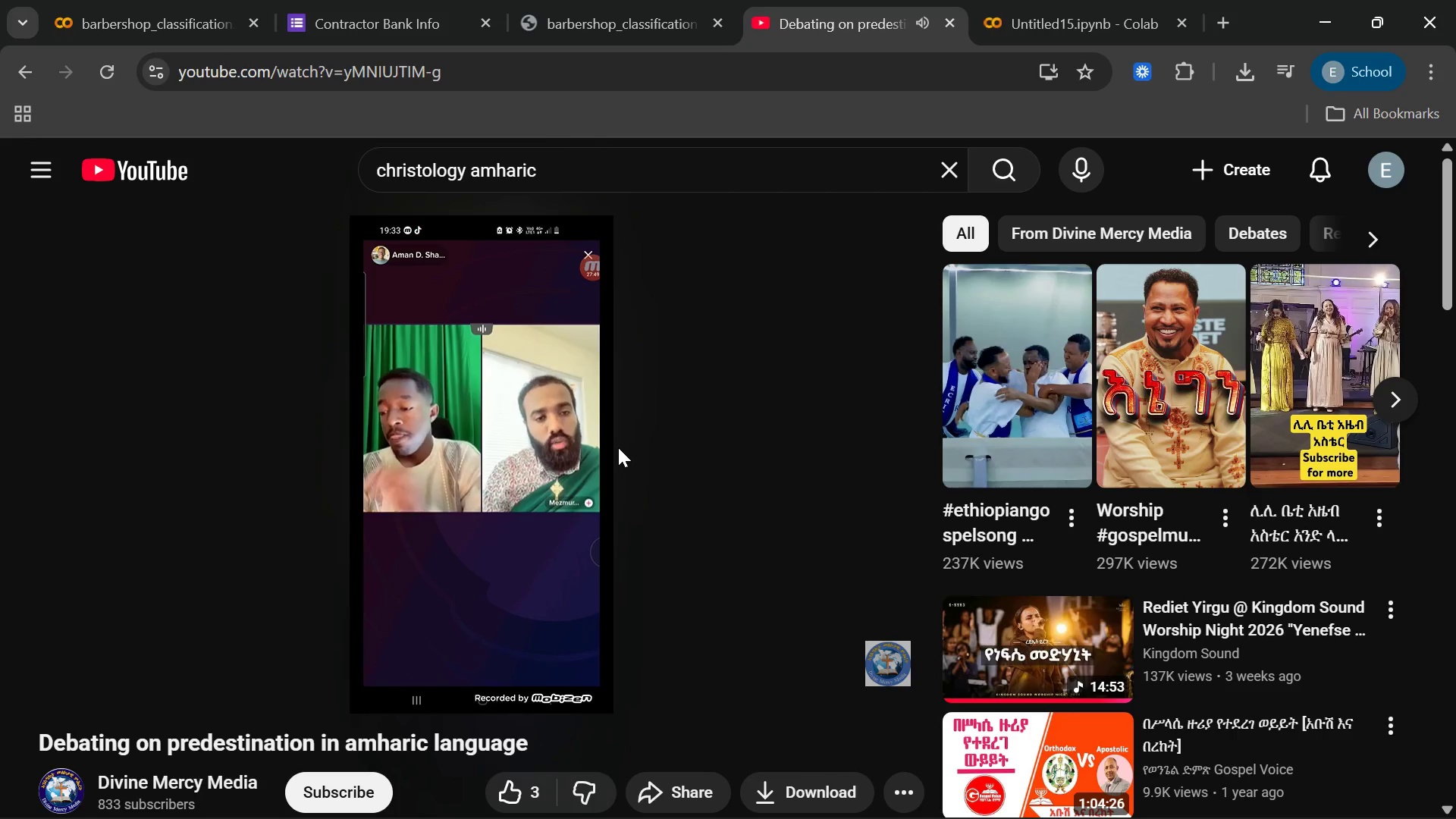 
left_click([1009, 0])
 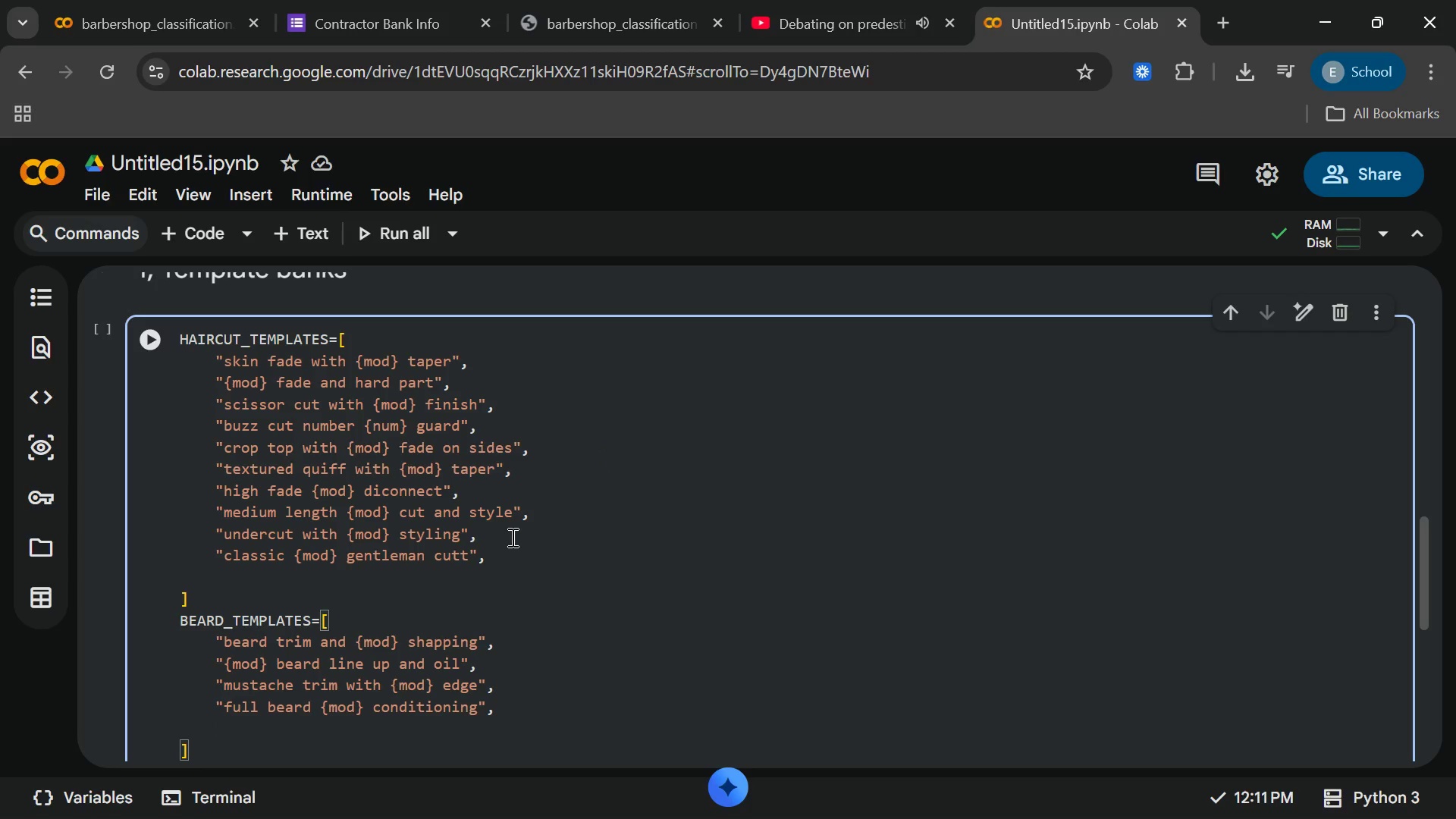 
type("beard fade with)
 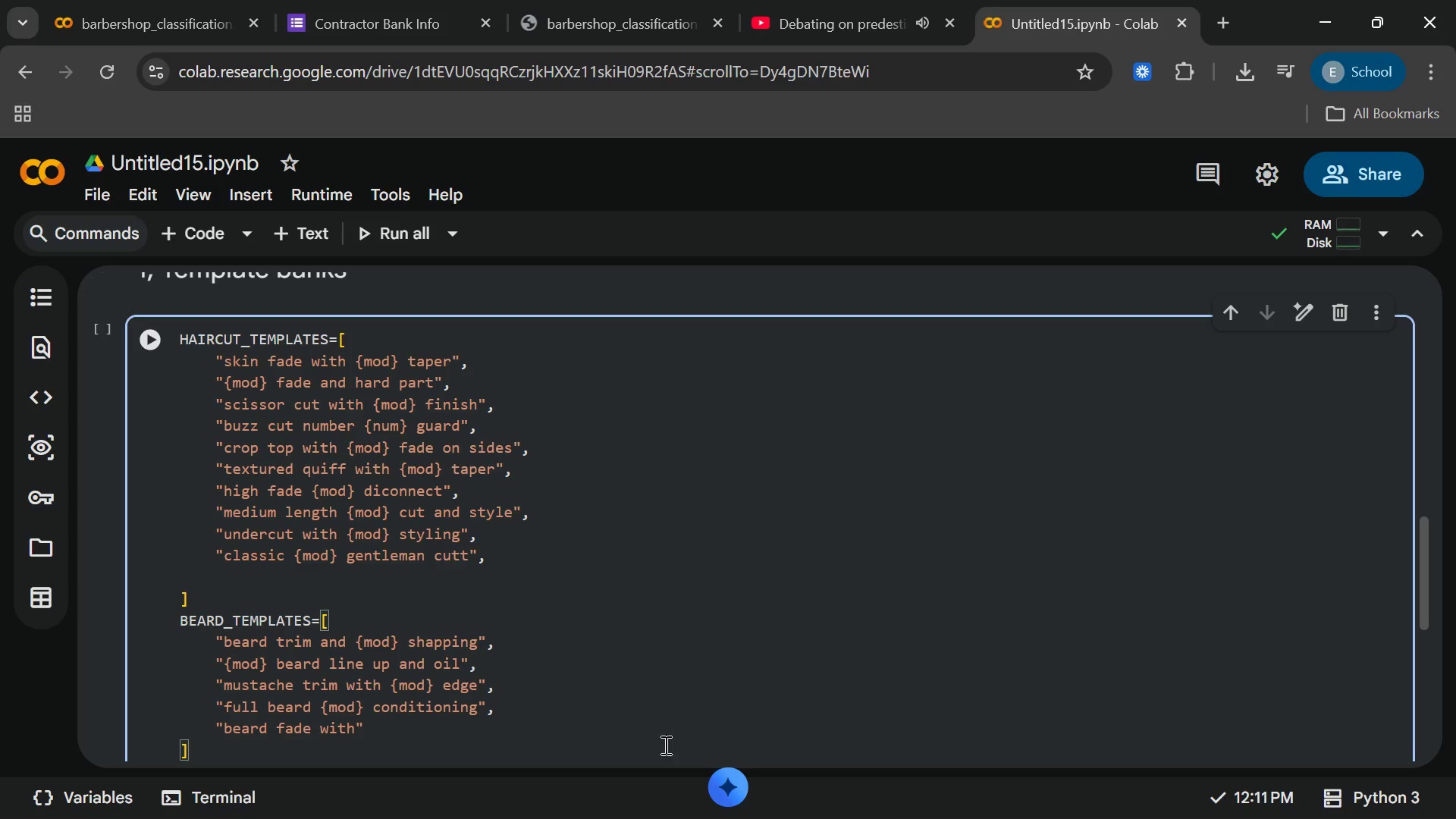 
wait(6.24)
 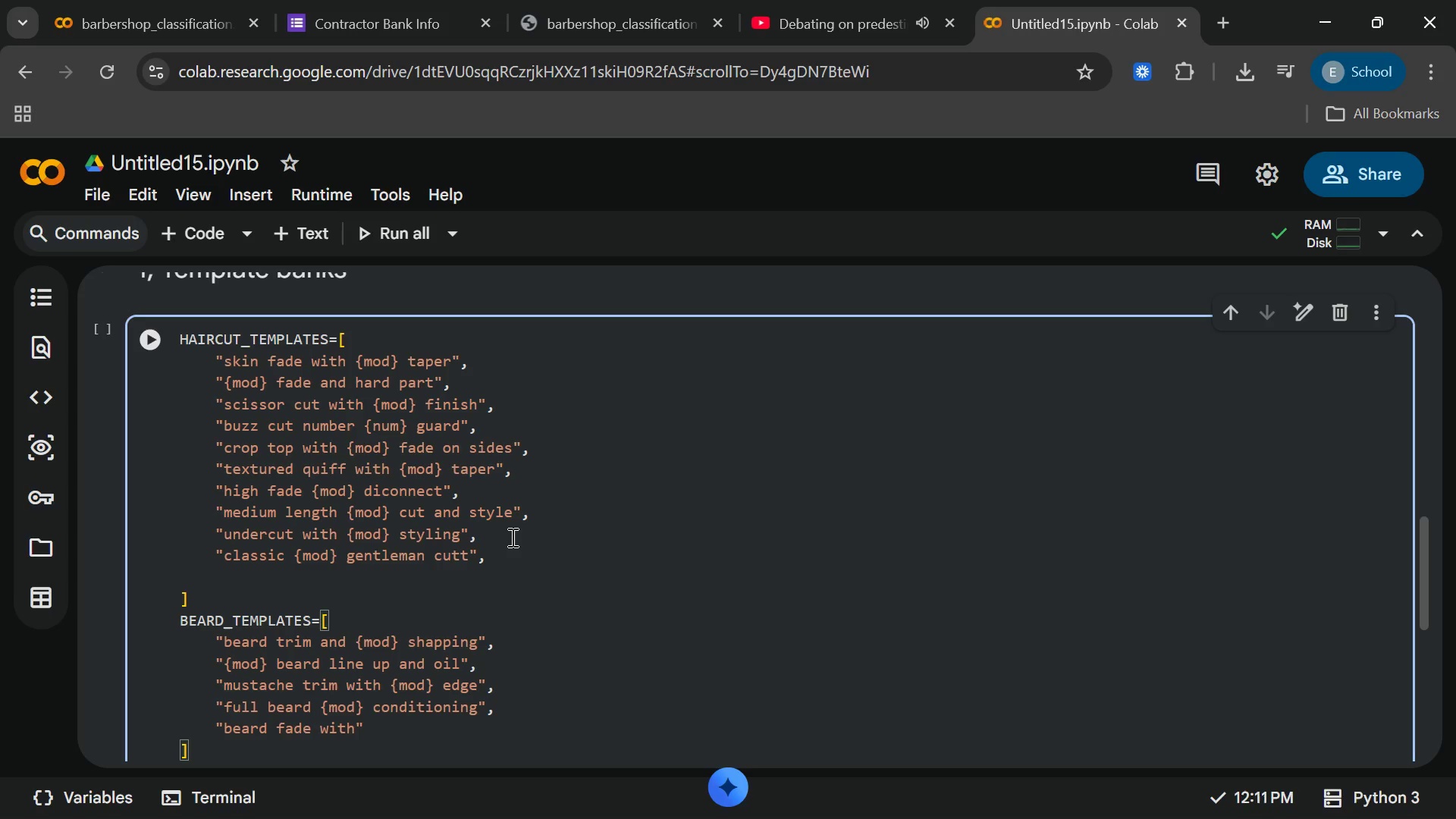 
left_click([1279, 814])
 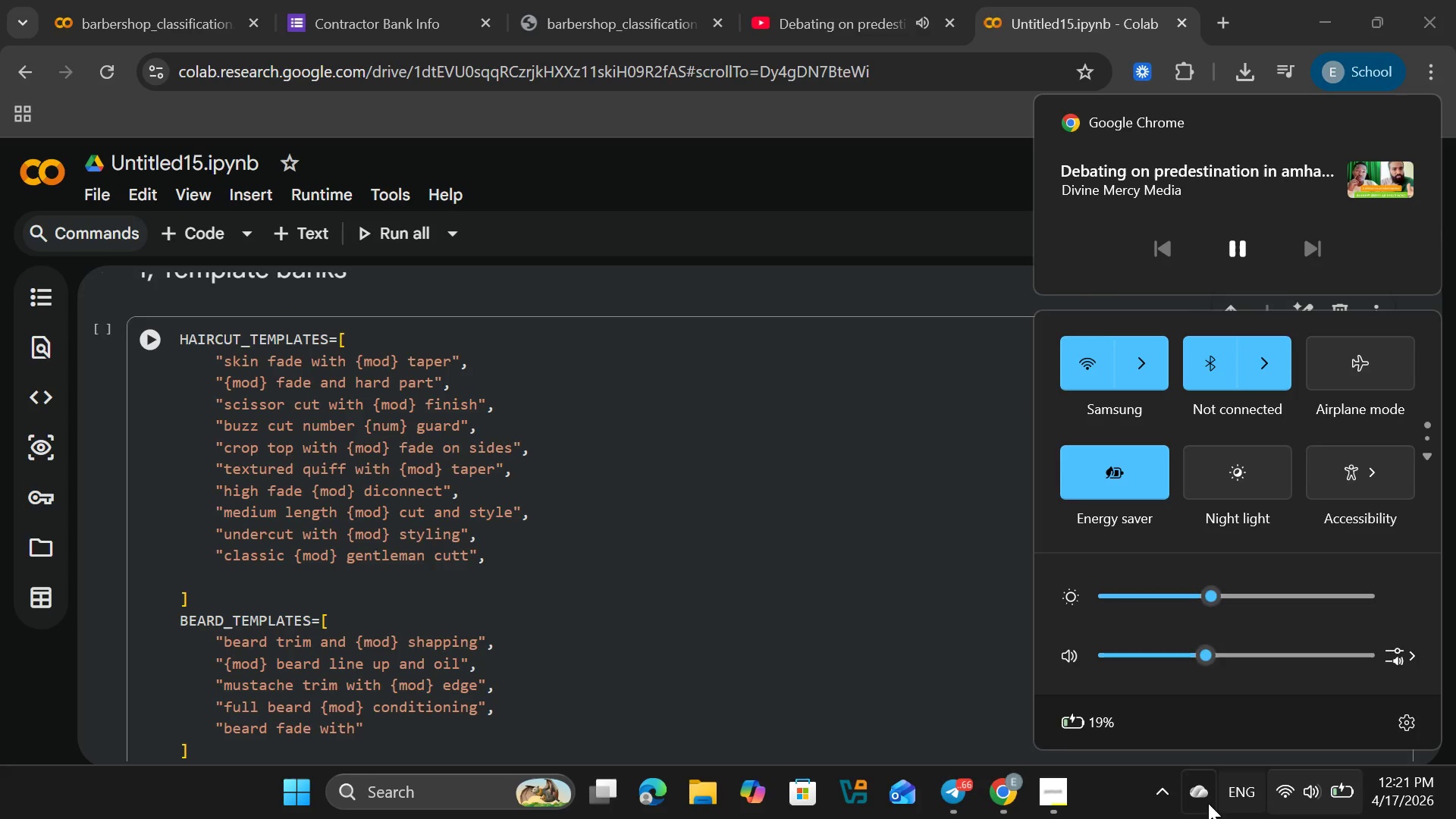 
left_click([1291, 817])
 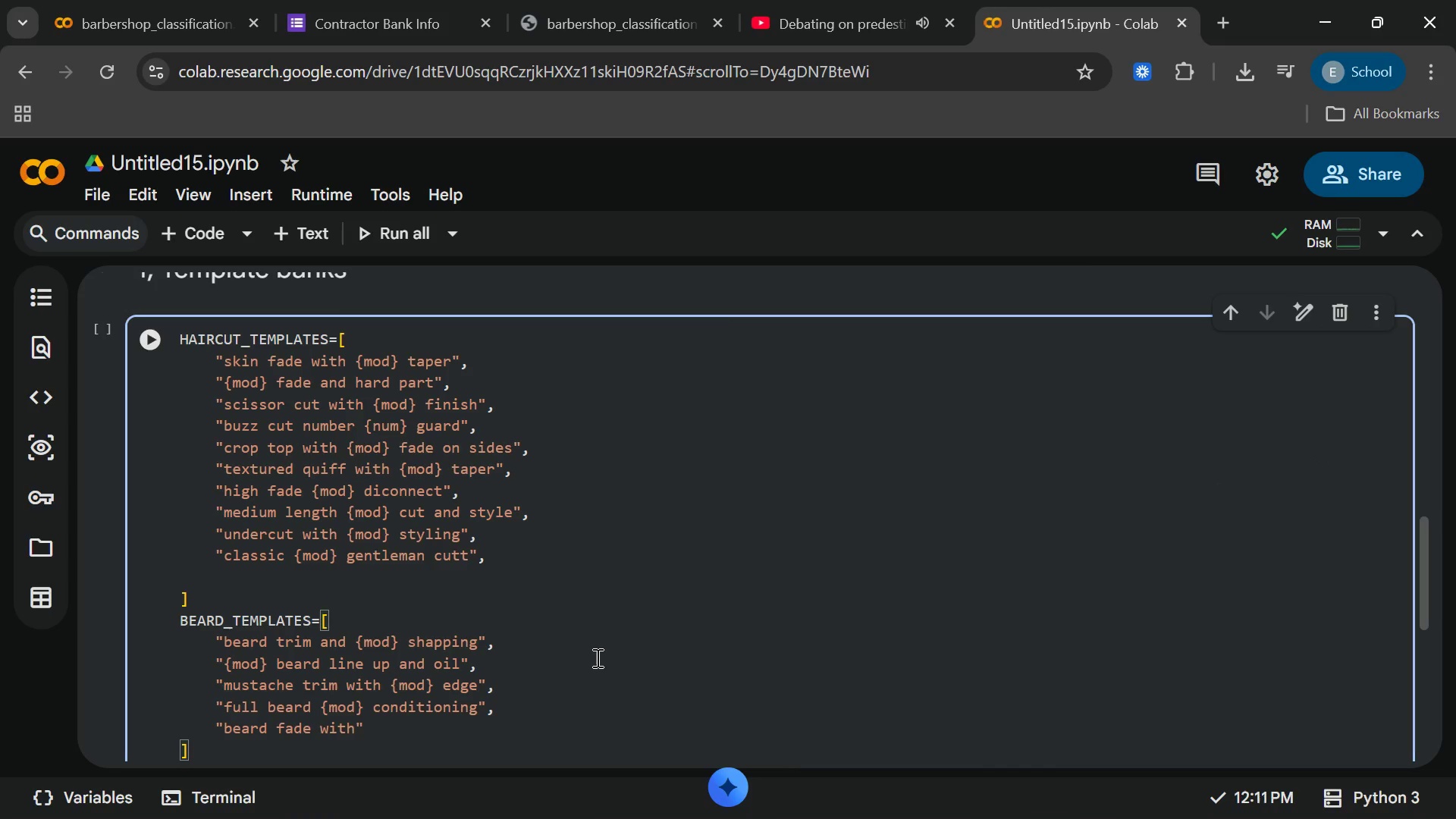 
key(Space)
 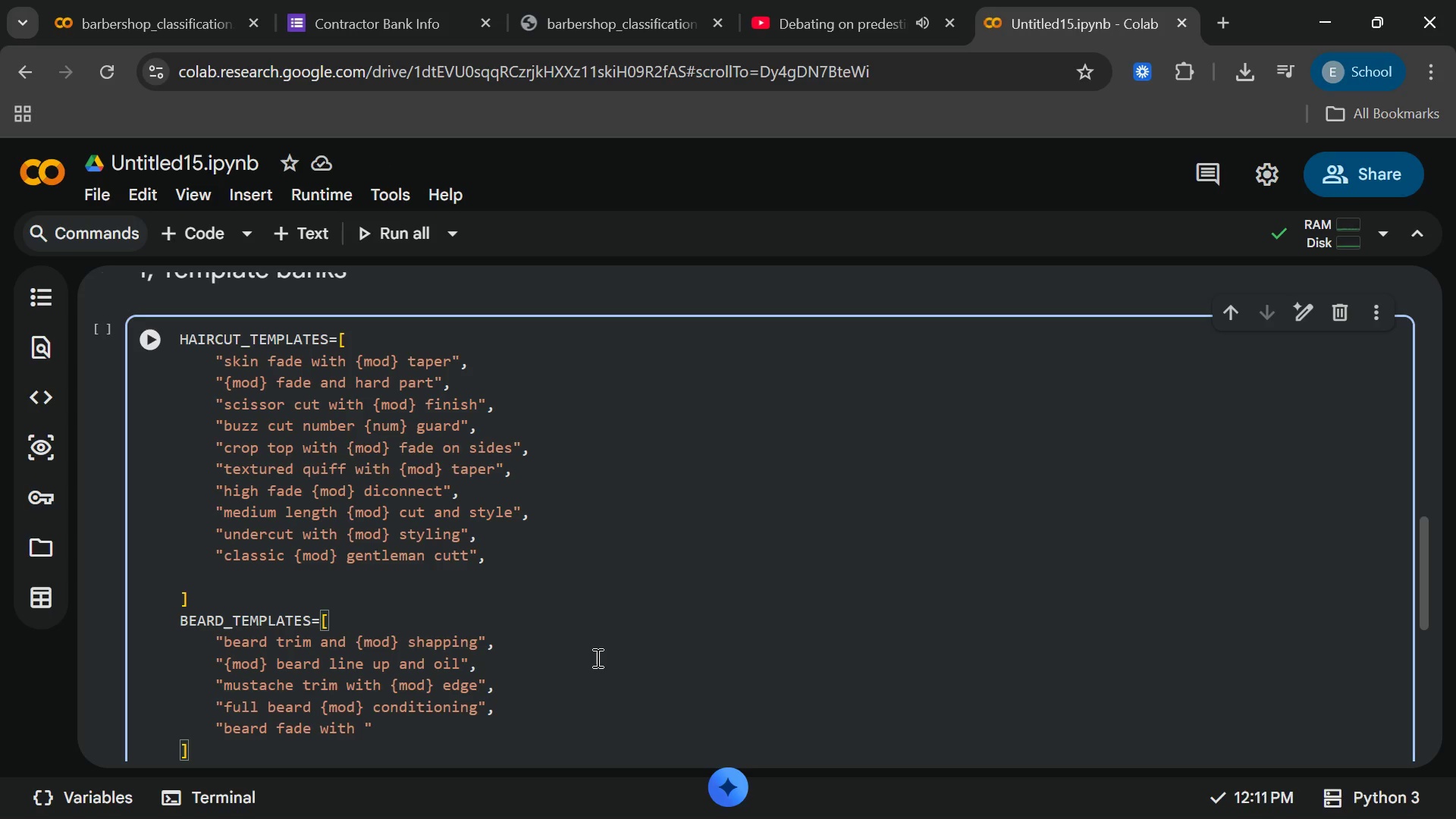 
wait(13.97)
 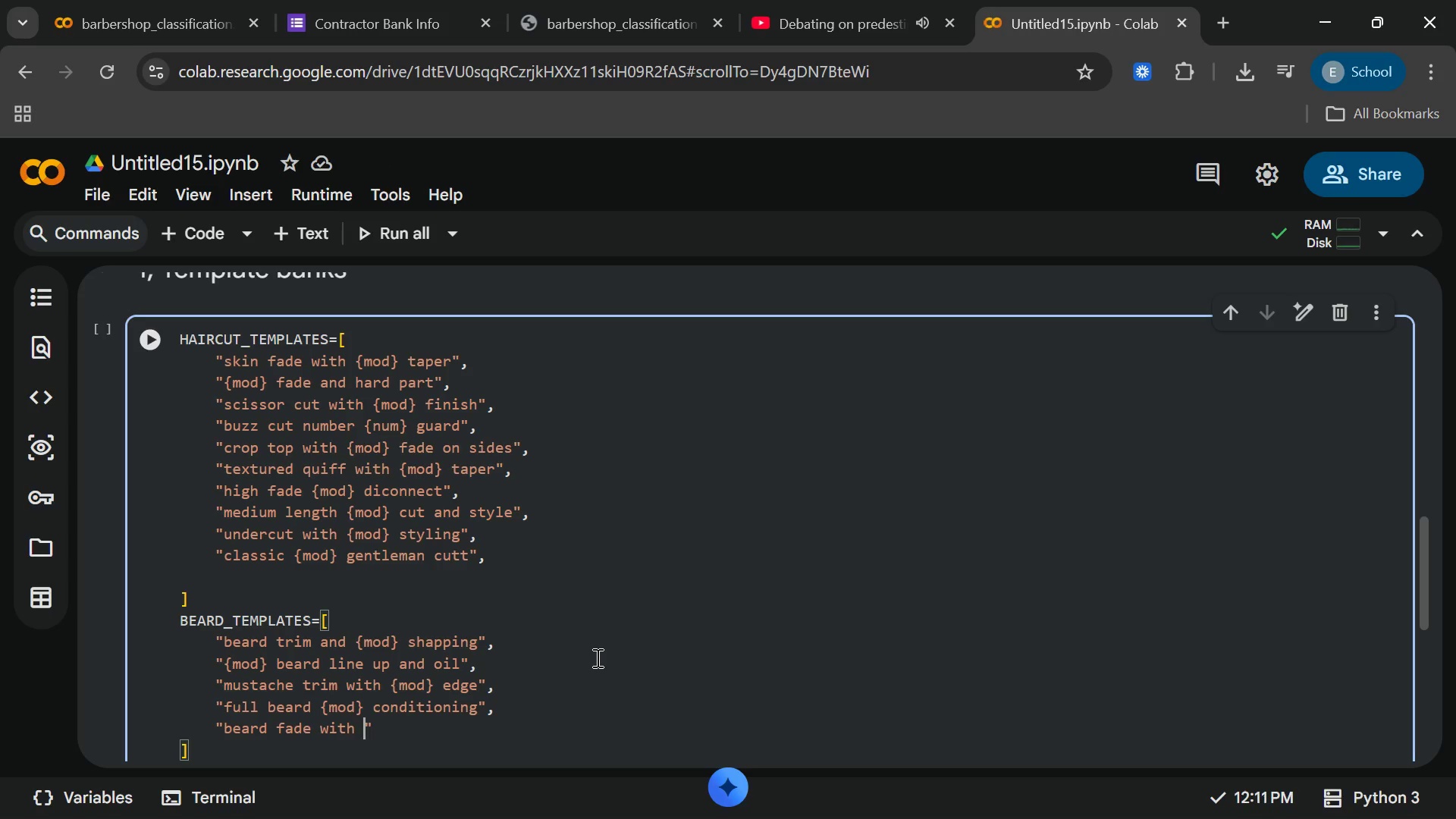 
type({mod)
 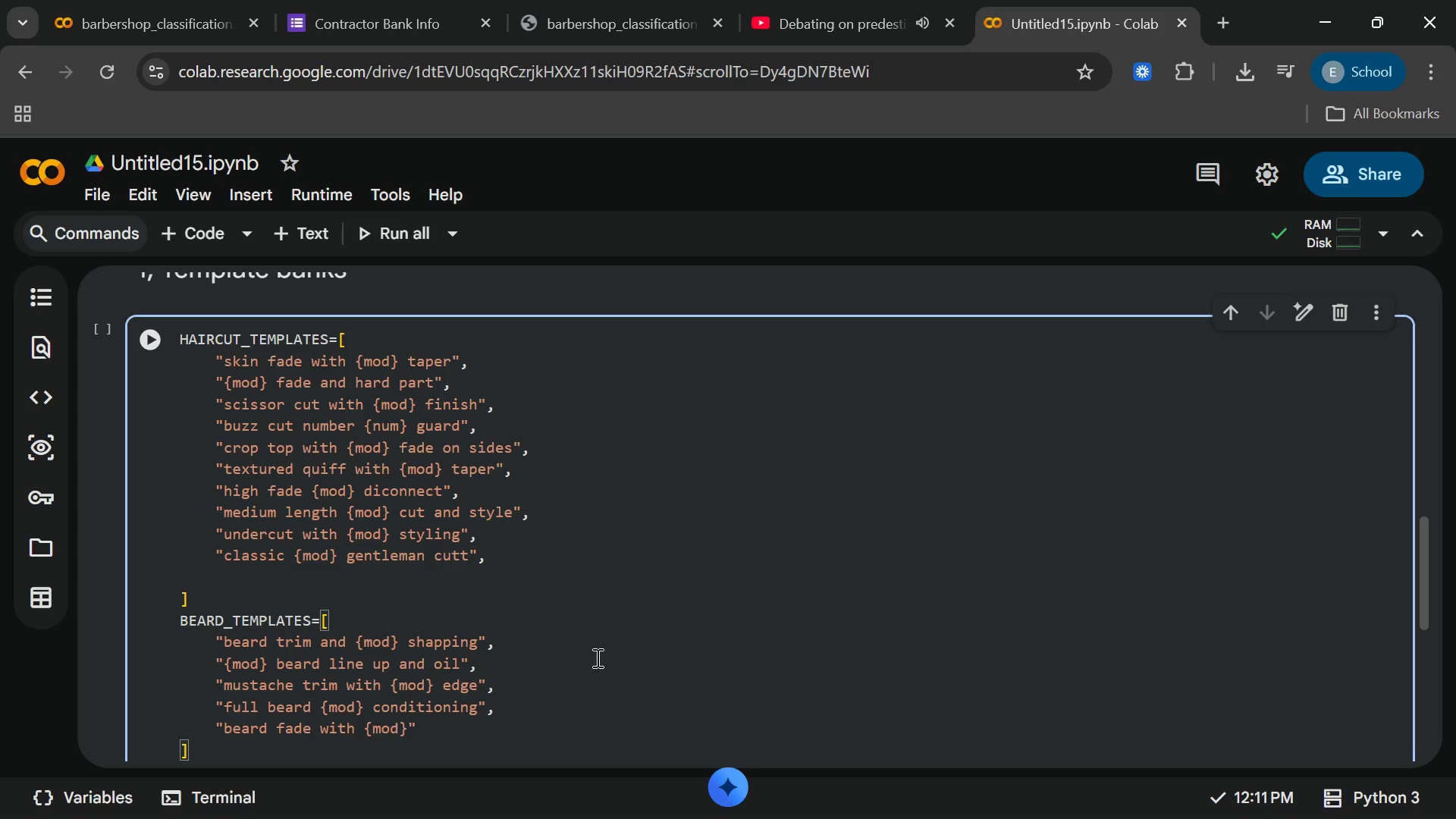 
key(ArrowRight)
 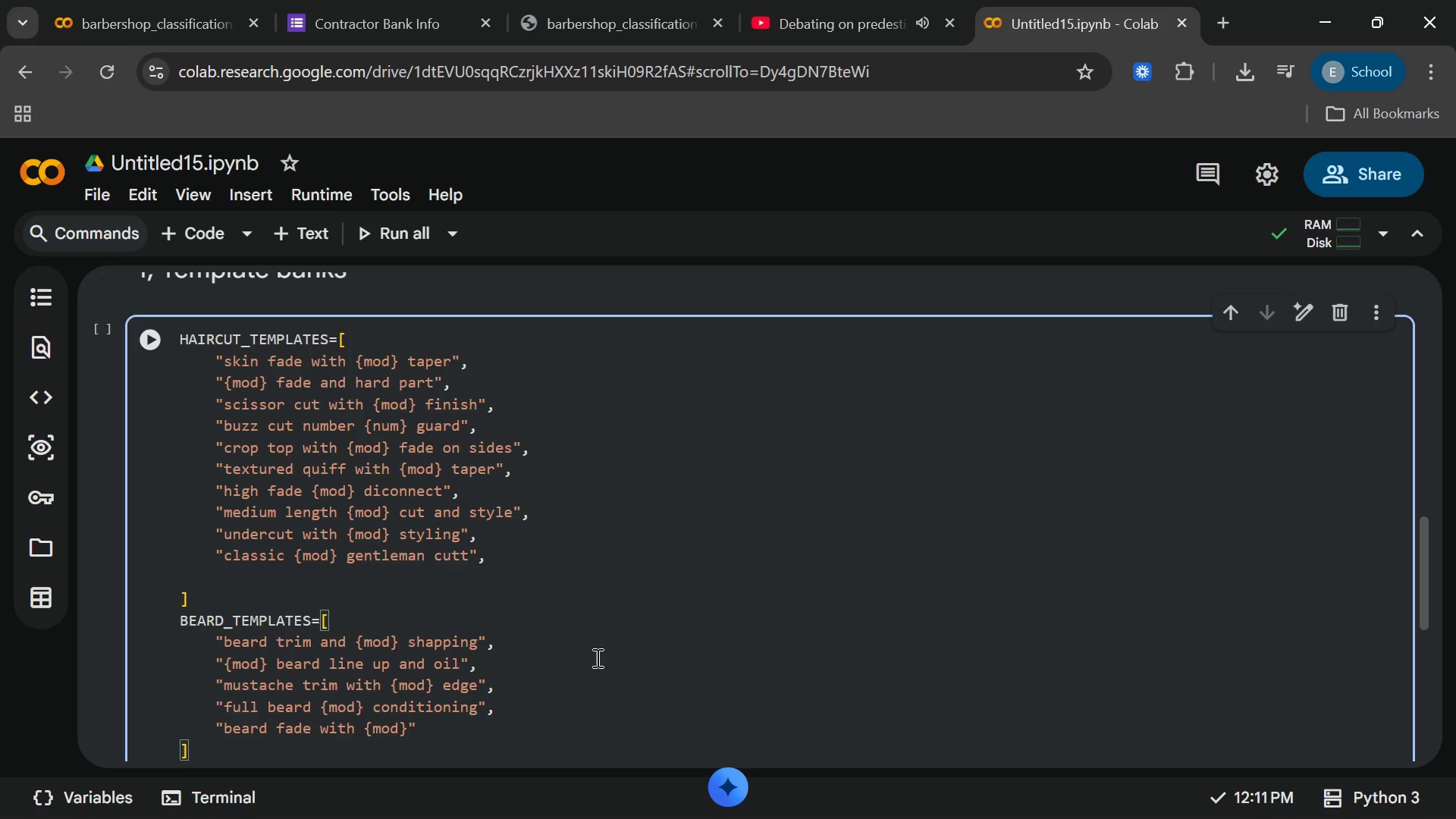 
type( conditio)
 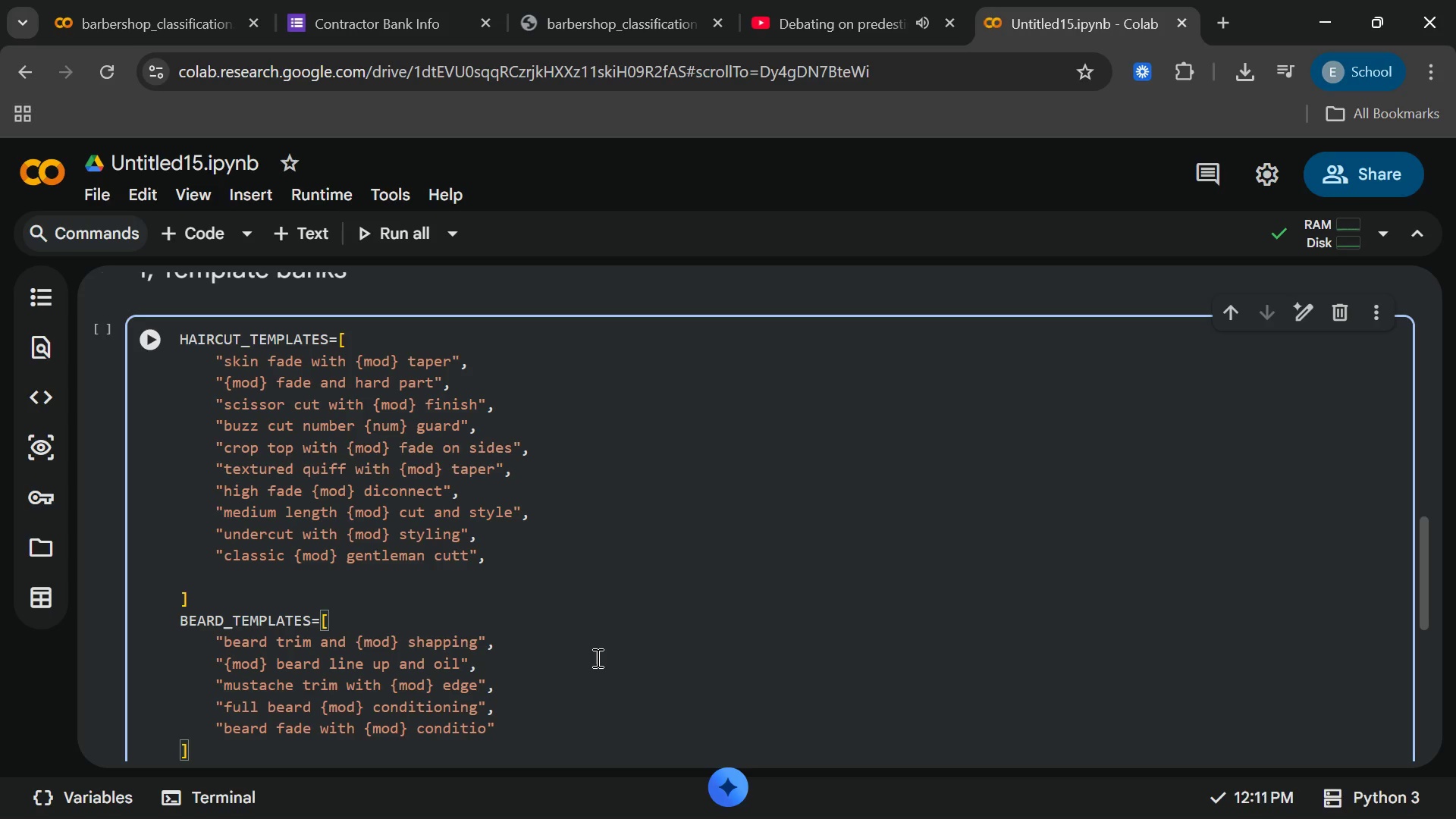 
type(ning)
 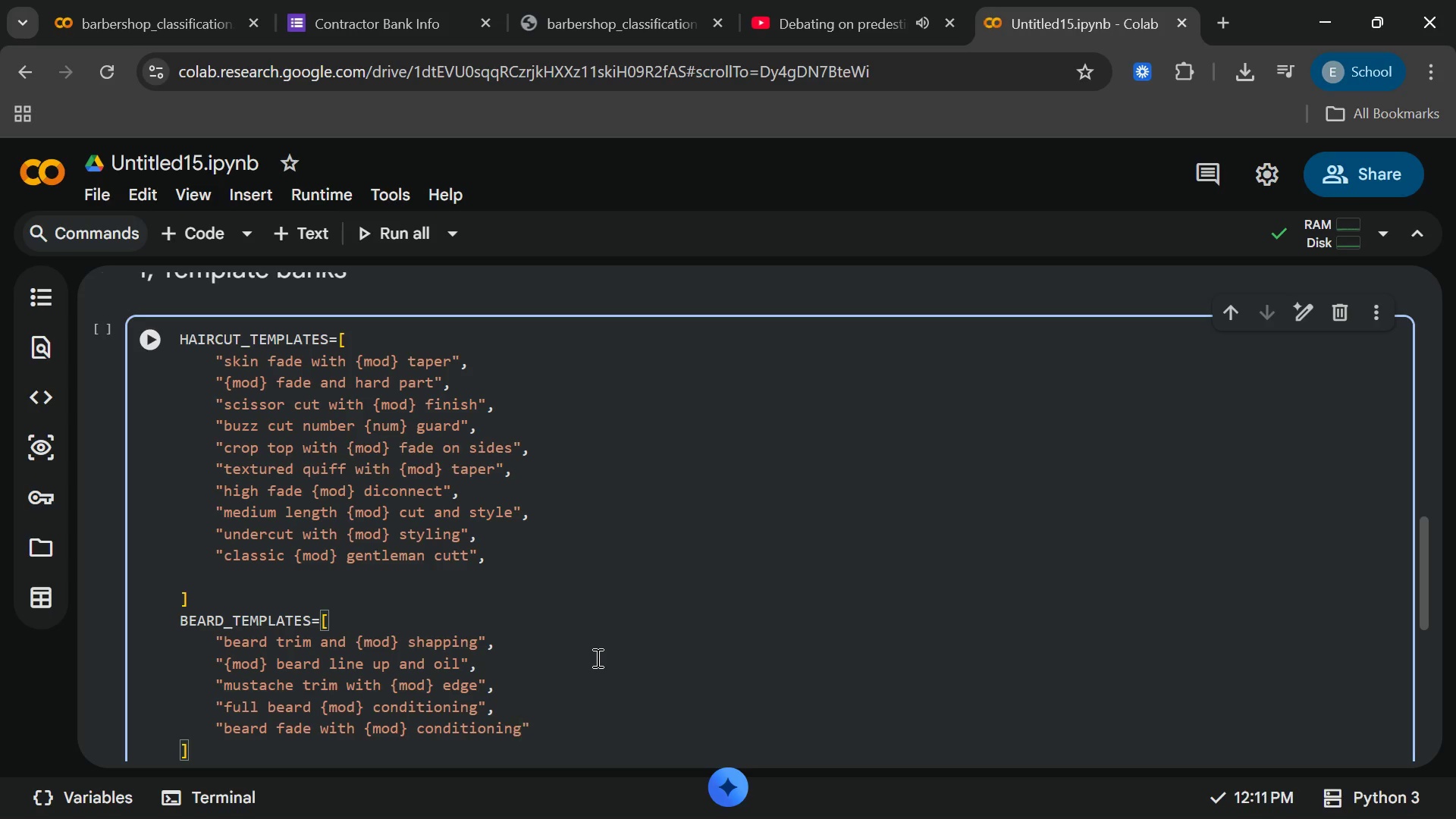 
key(ArrowRight)
 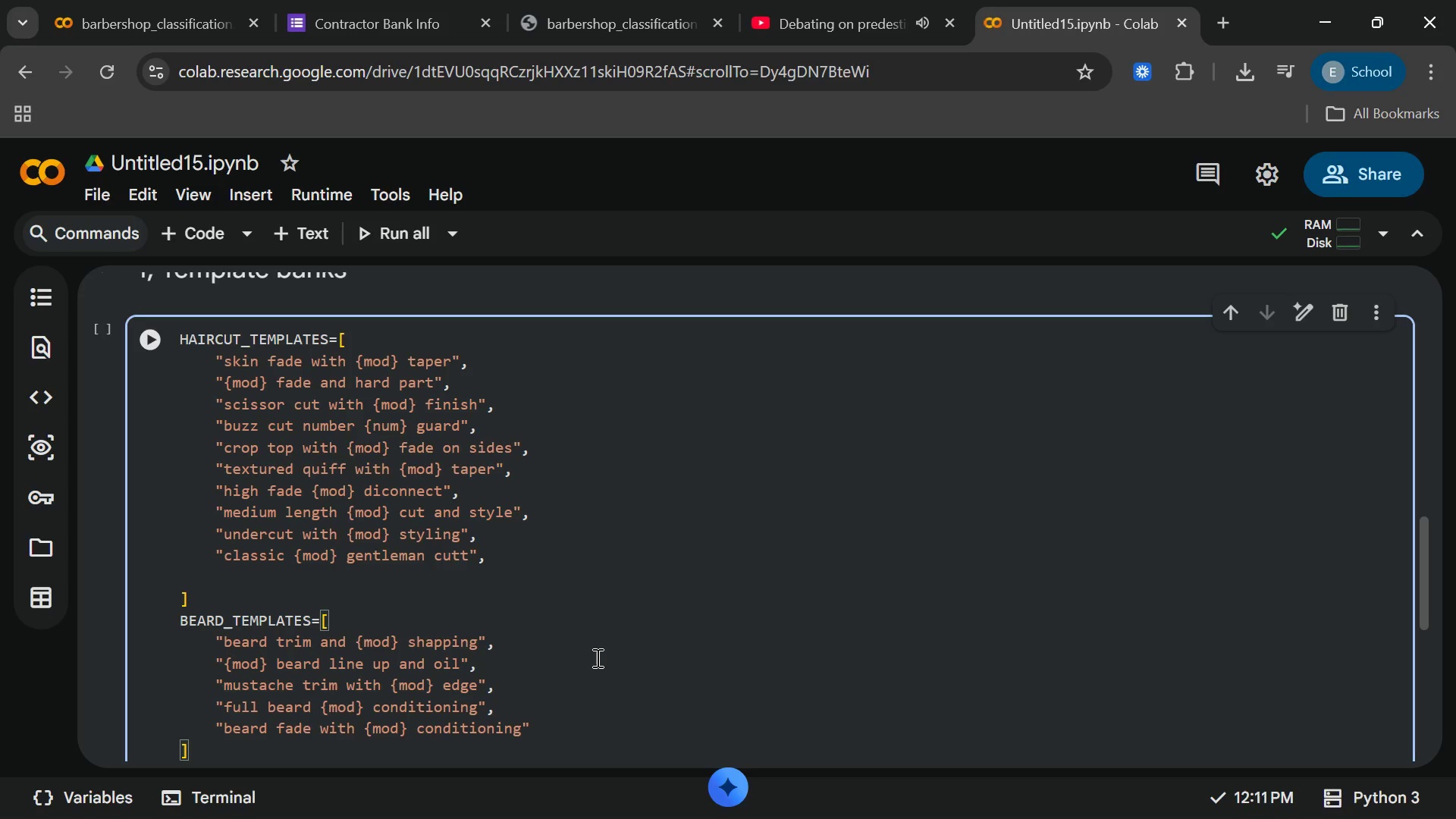 
key(Comma)
 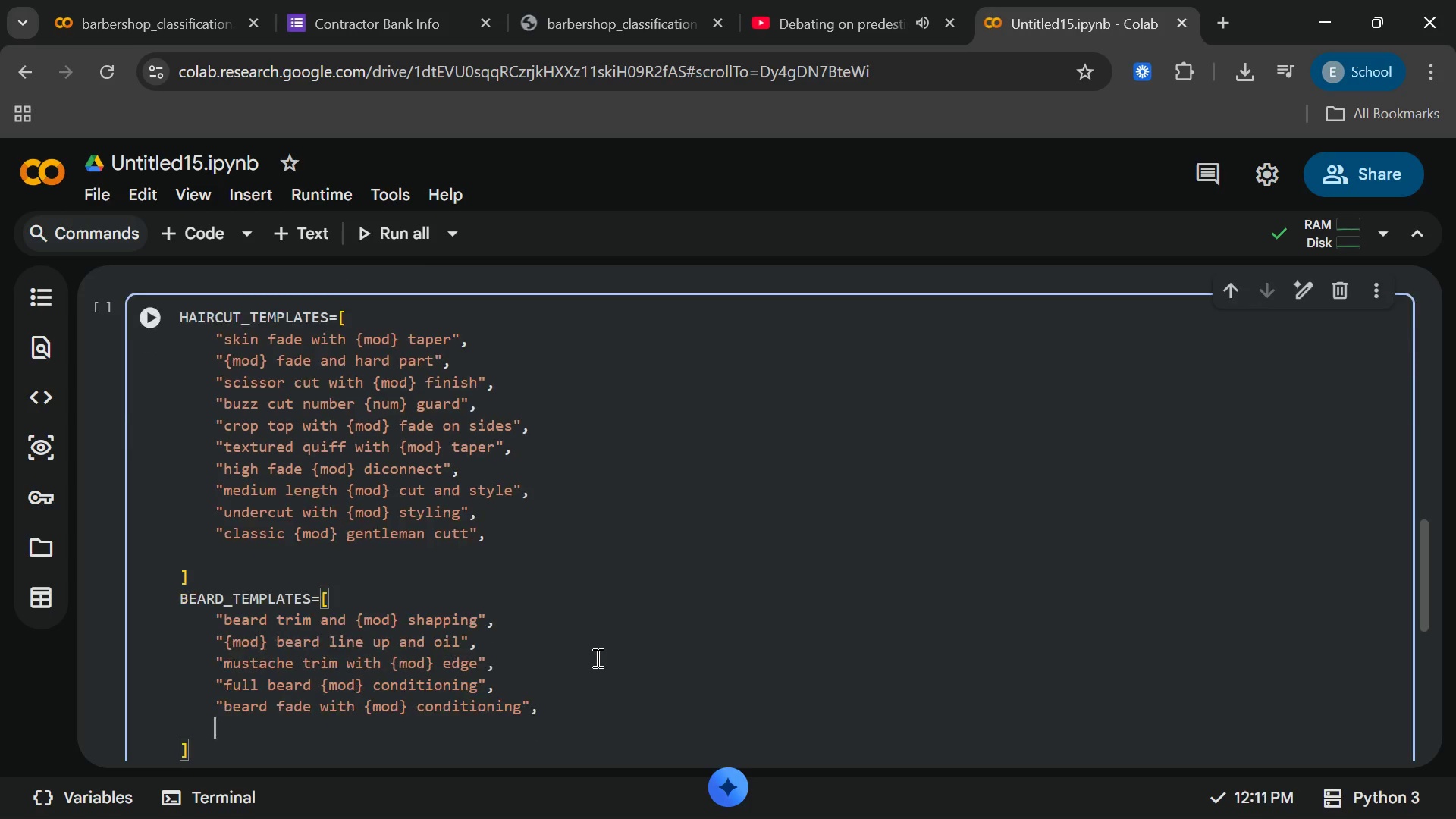 
key(Enter)
 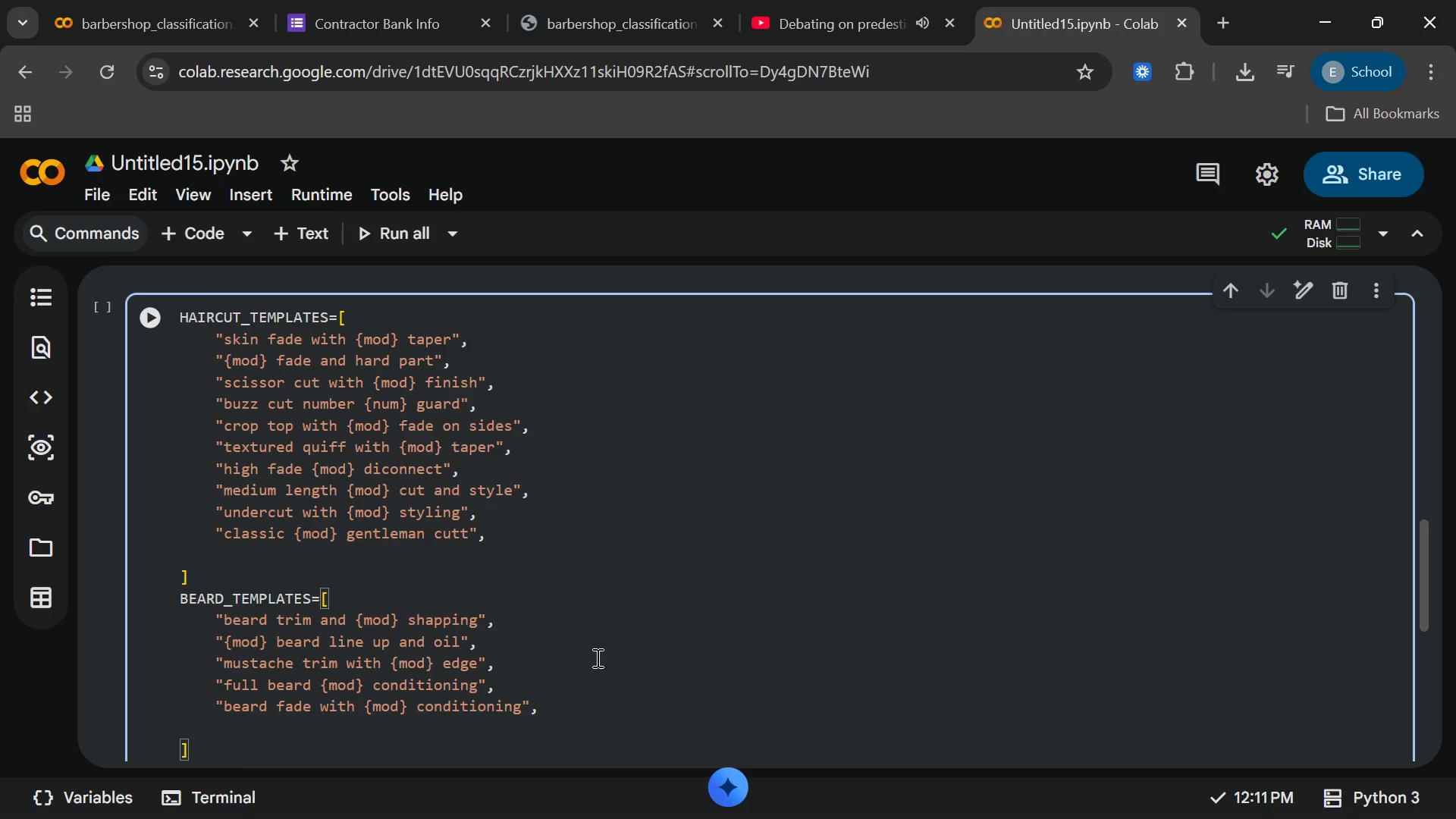 
hold_key(key=ShiftRight, duration=1.5)
 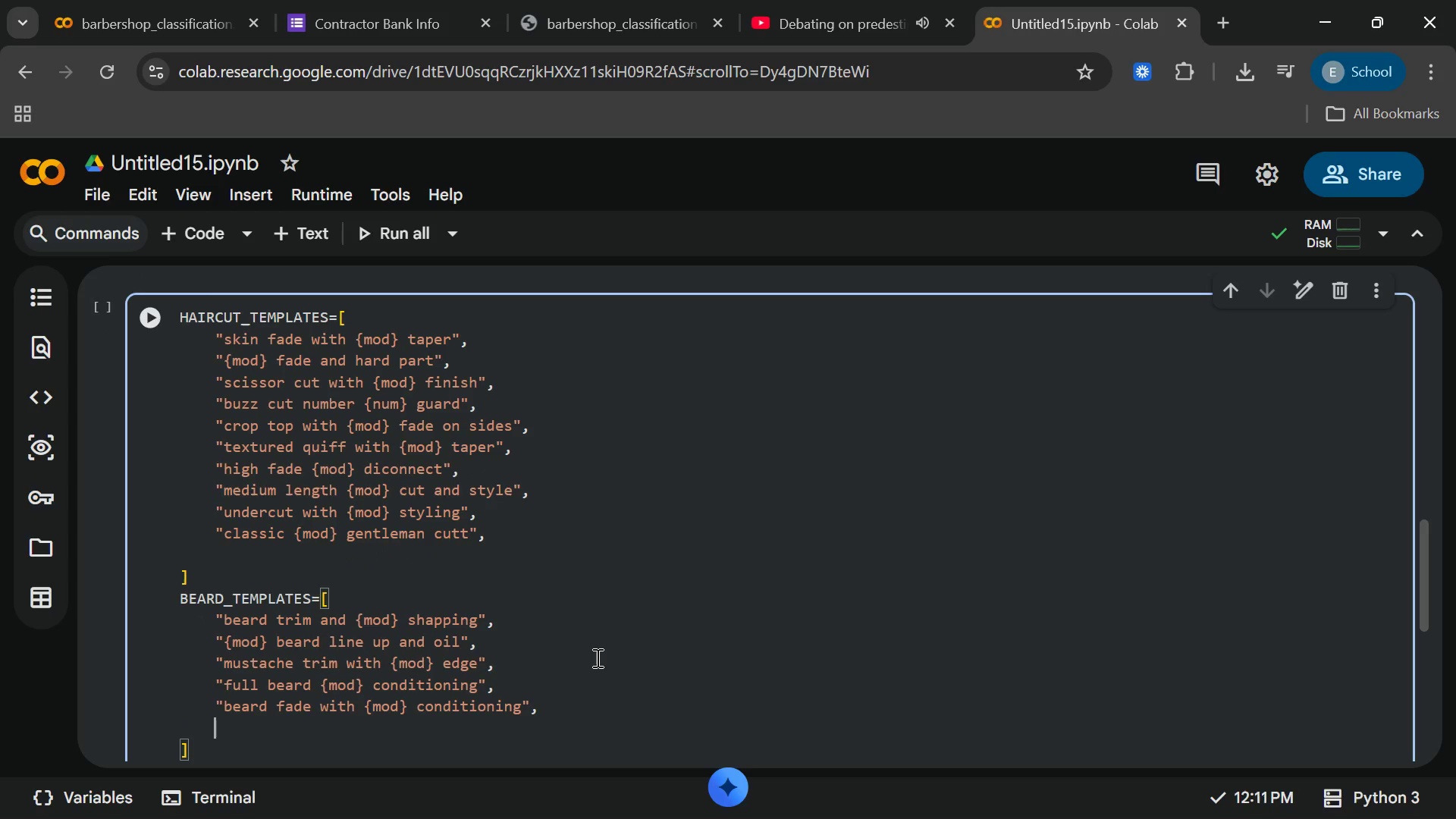 
key(Shift+Quote)
 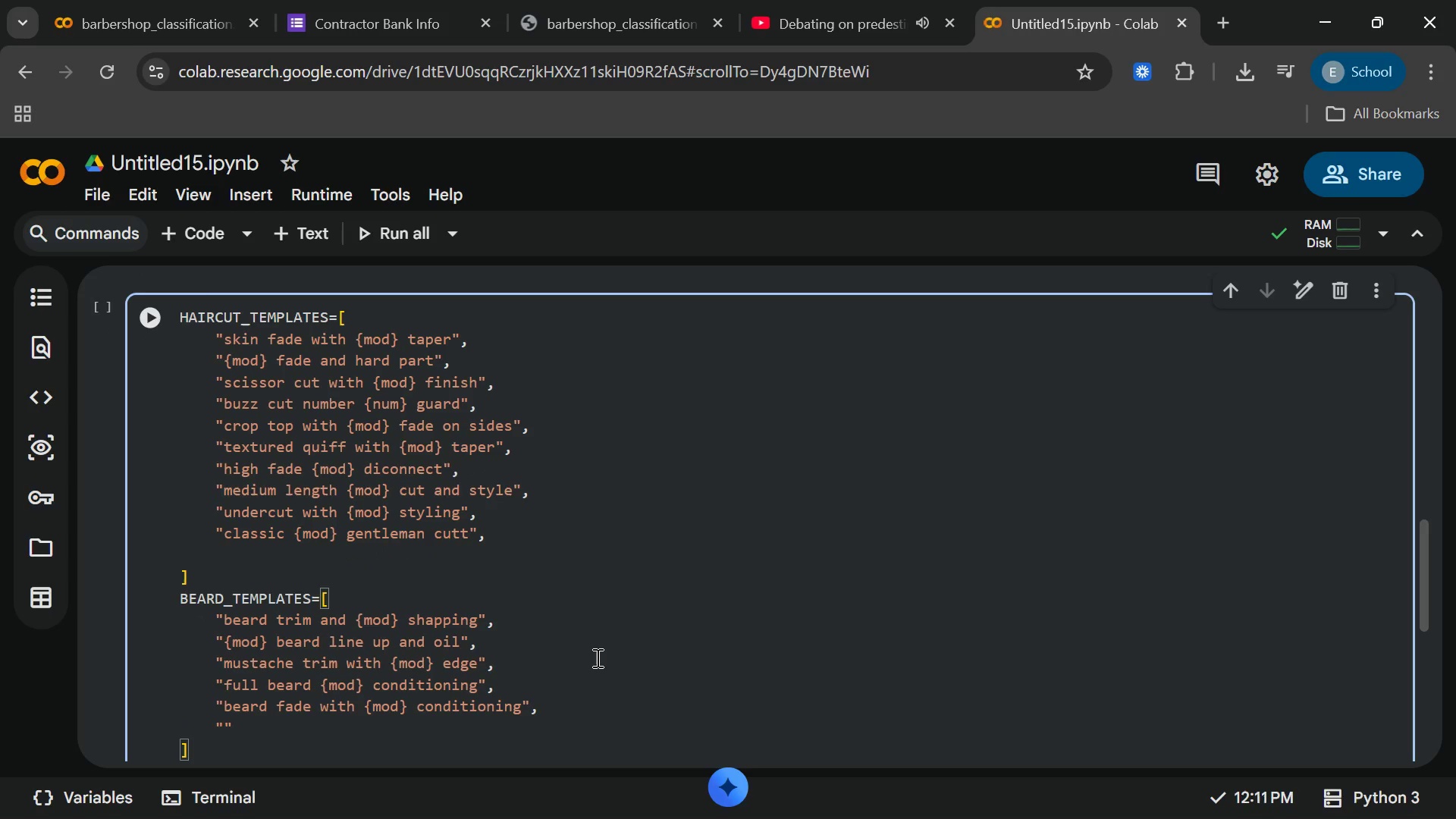 
type(gie)
key(Backspace)
key(Backspace)
type(oatee shaping)
 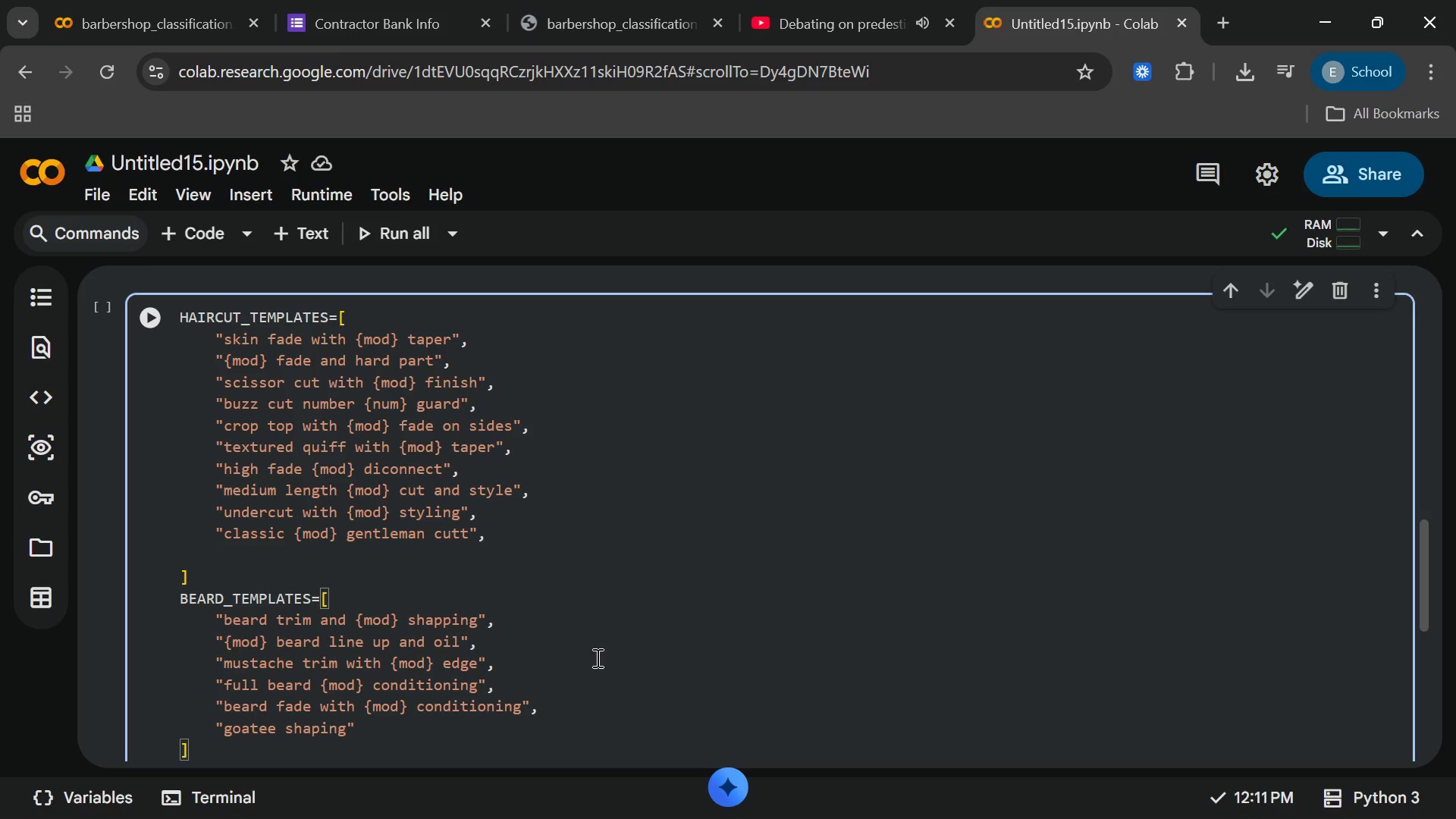 
type( and {mod)
 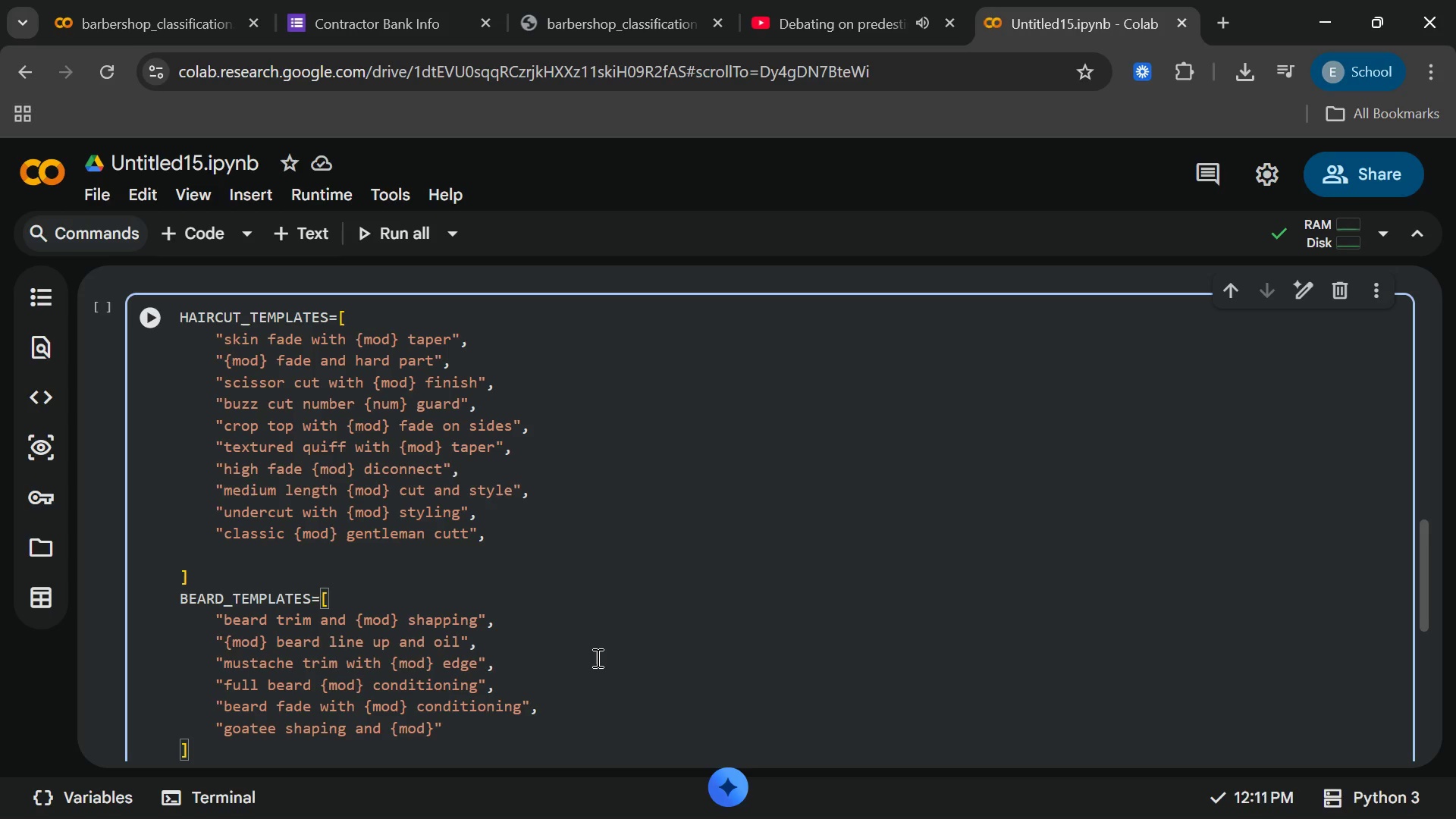 
wait(7.59)
 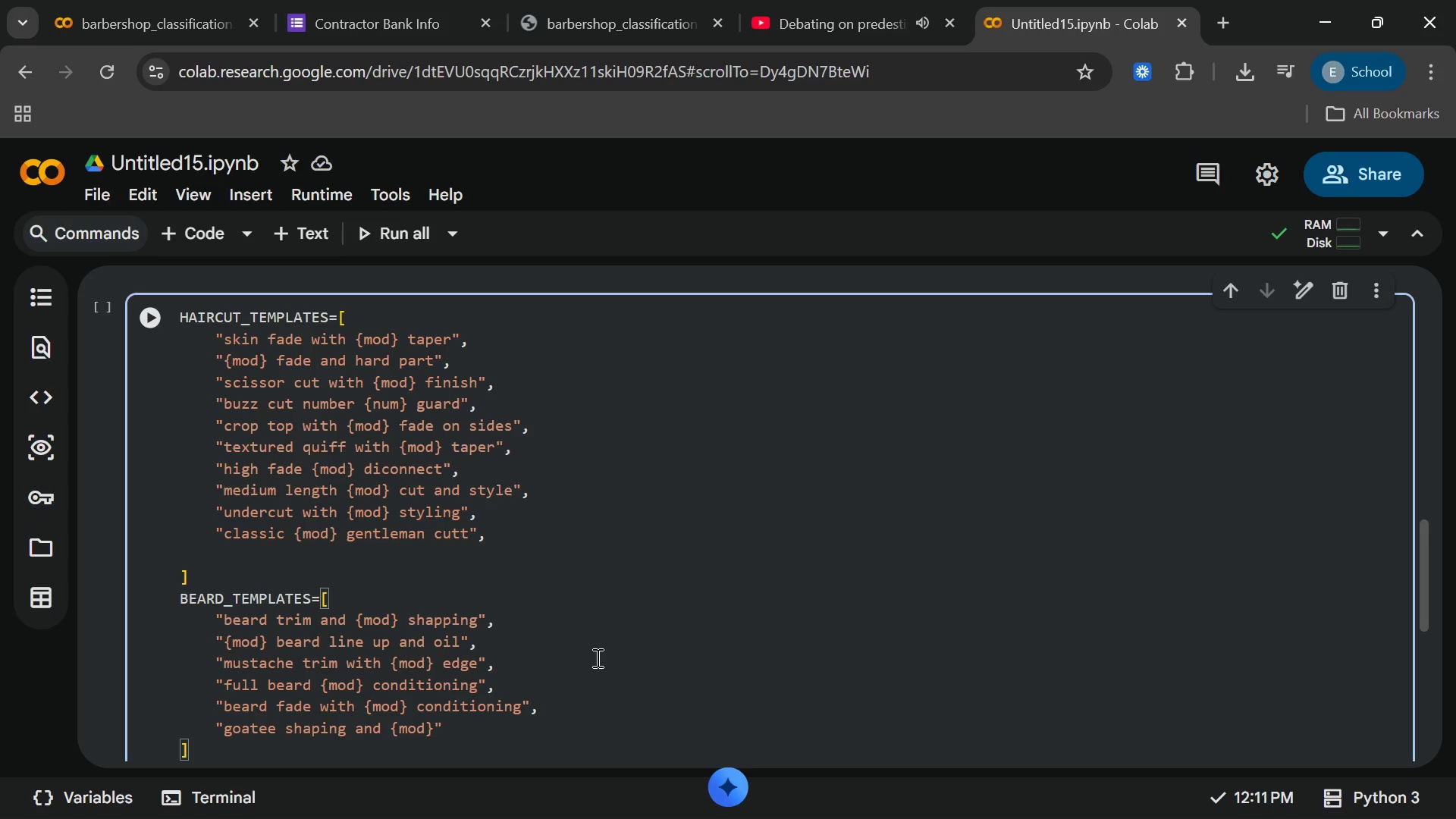 
left_click([955, 805])
 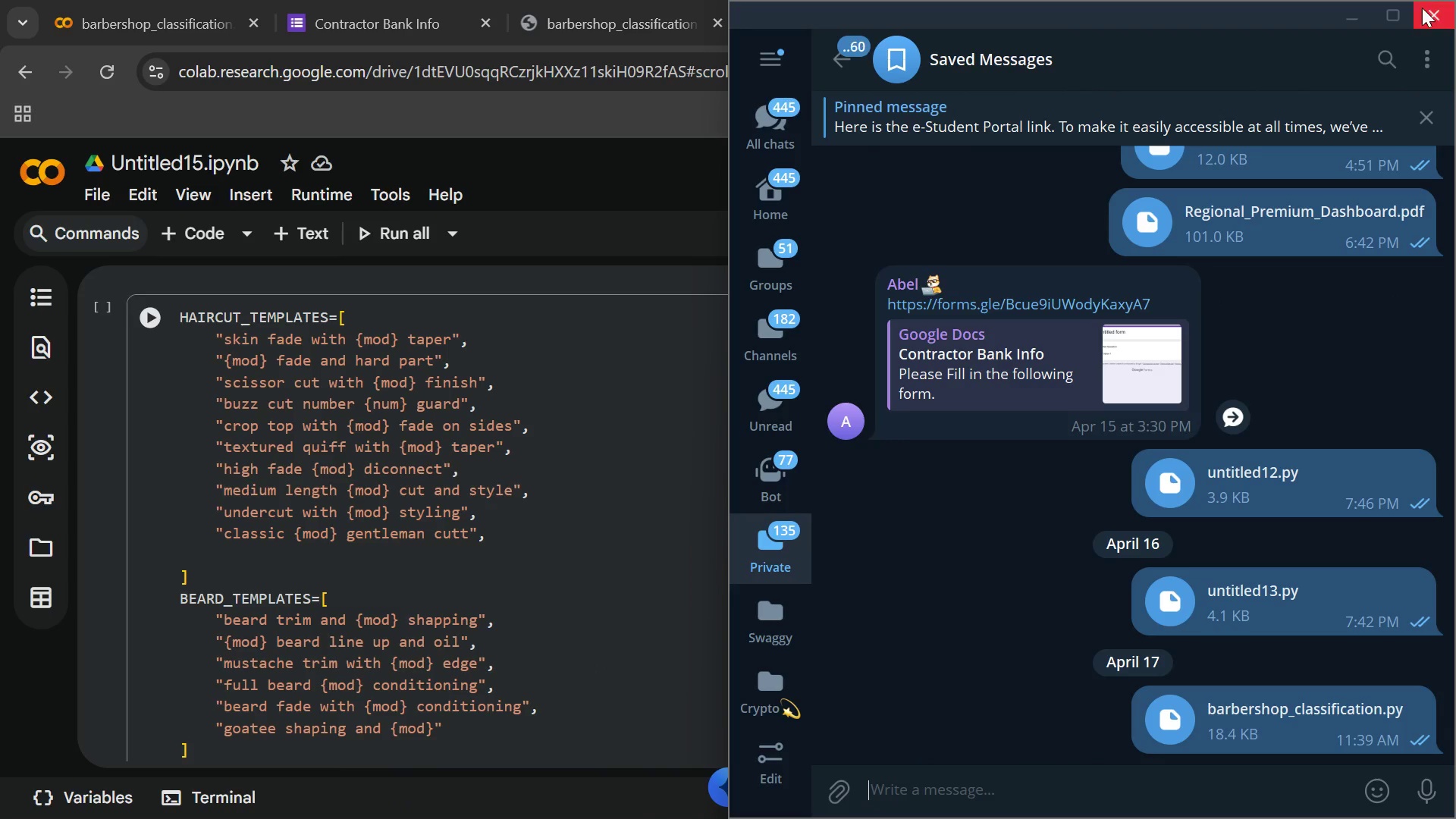 
left_click([1402, 14])
 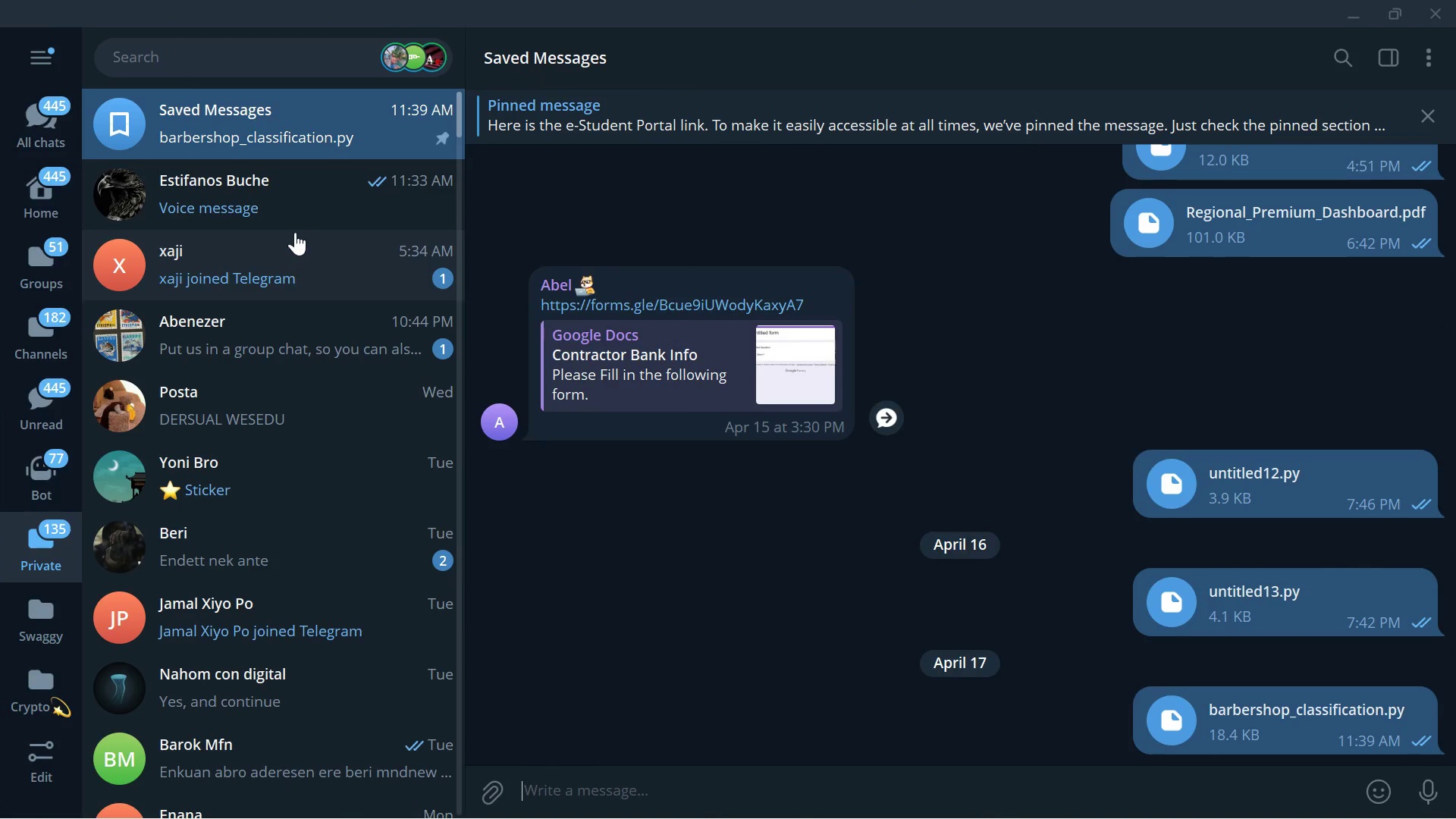 
left_click([293, 227])
 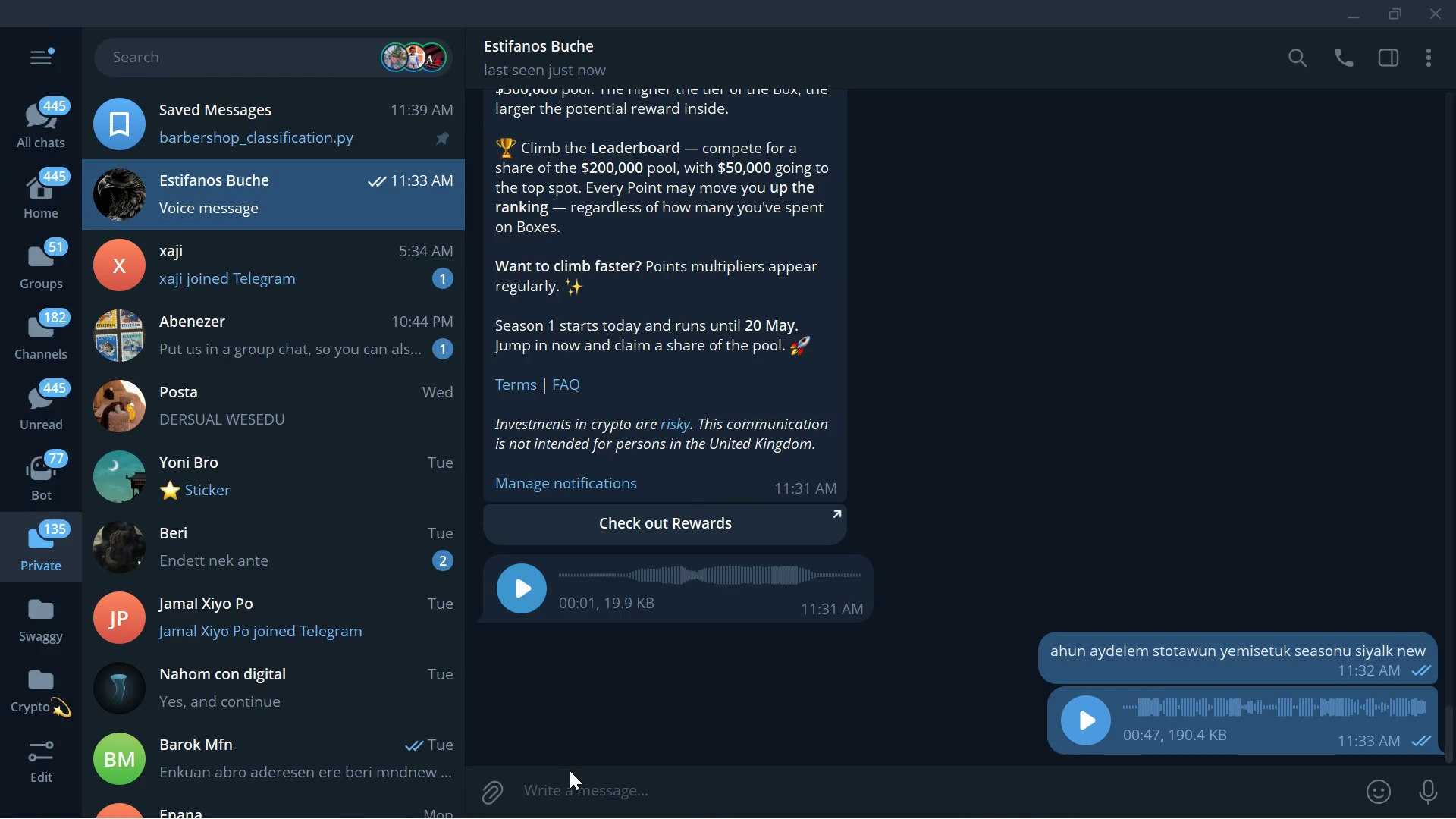 
type(koy ande record ayarekugn new)
 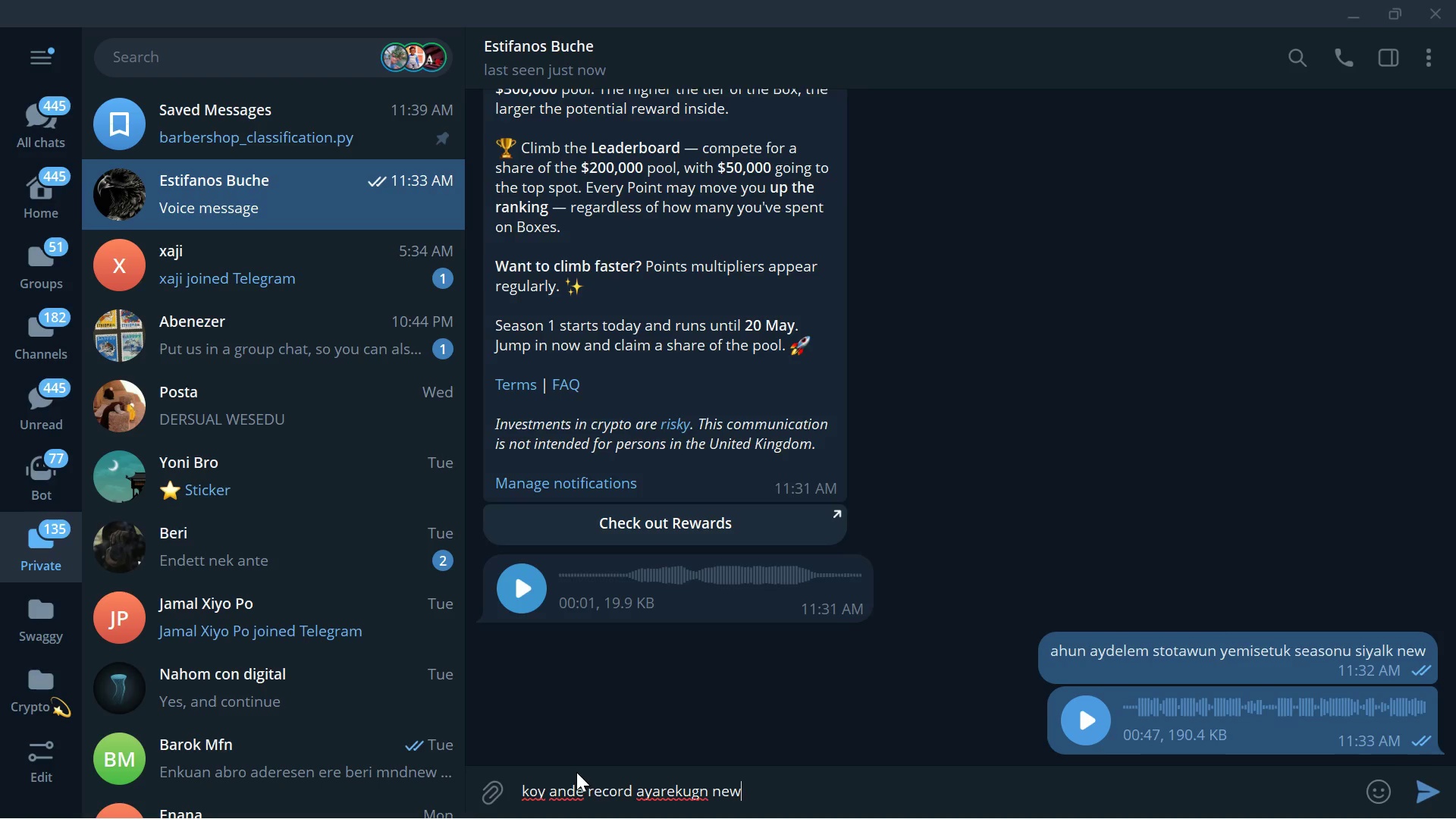 
key(Enter)
 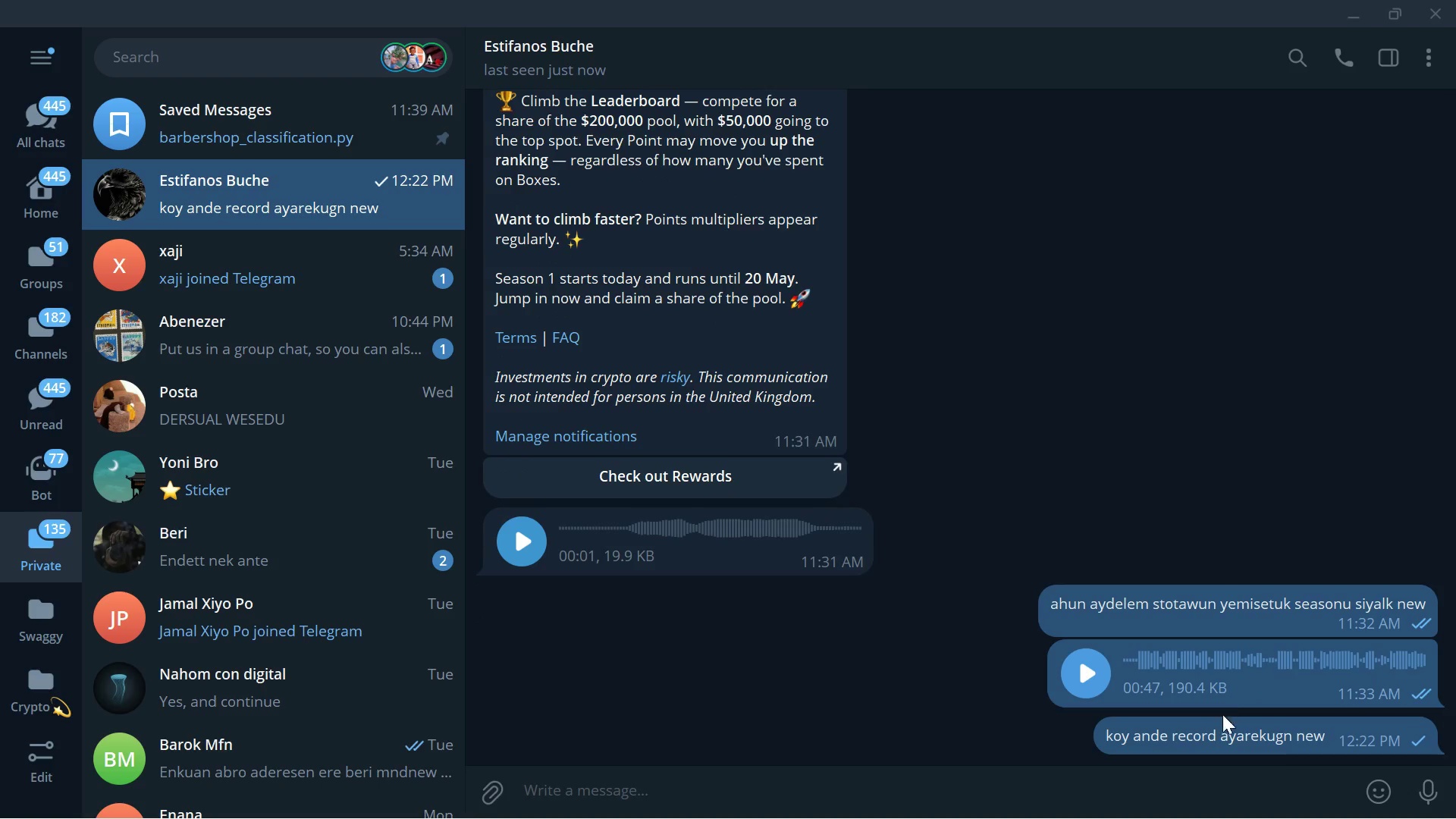 
right_click([1238, 734])
 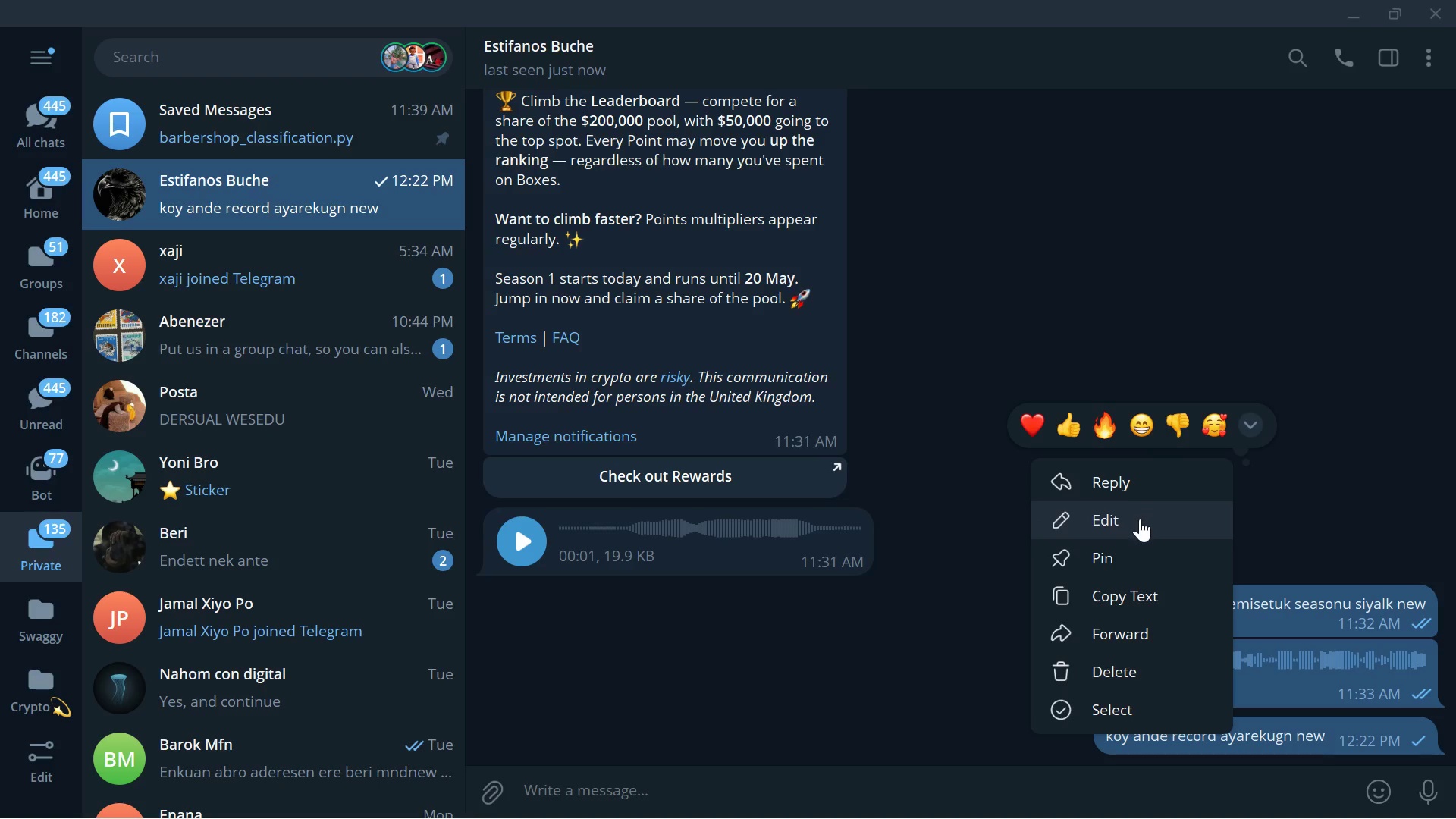 
left_click([1138, 520])
 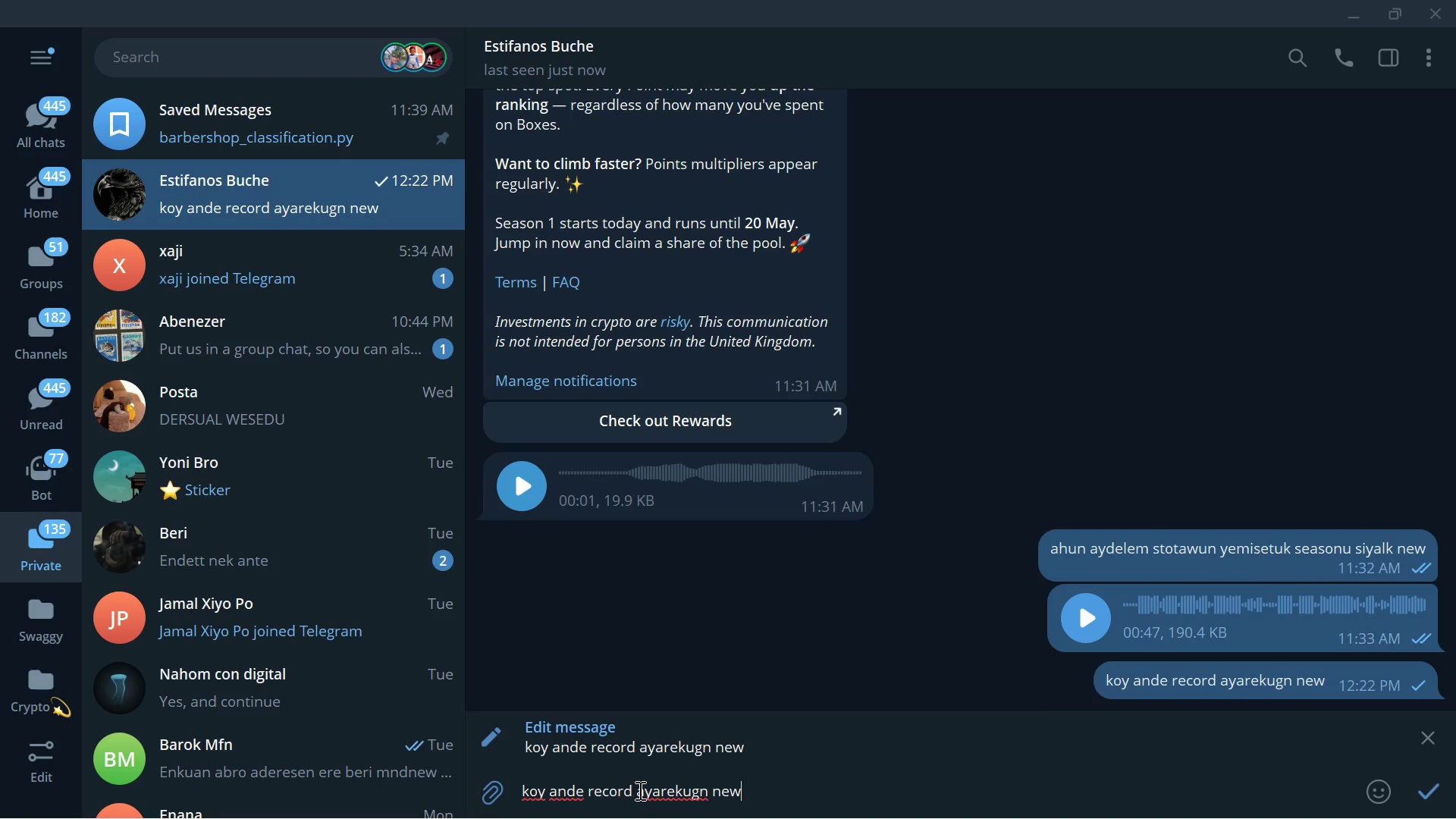 
left_click([643, 792])
 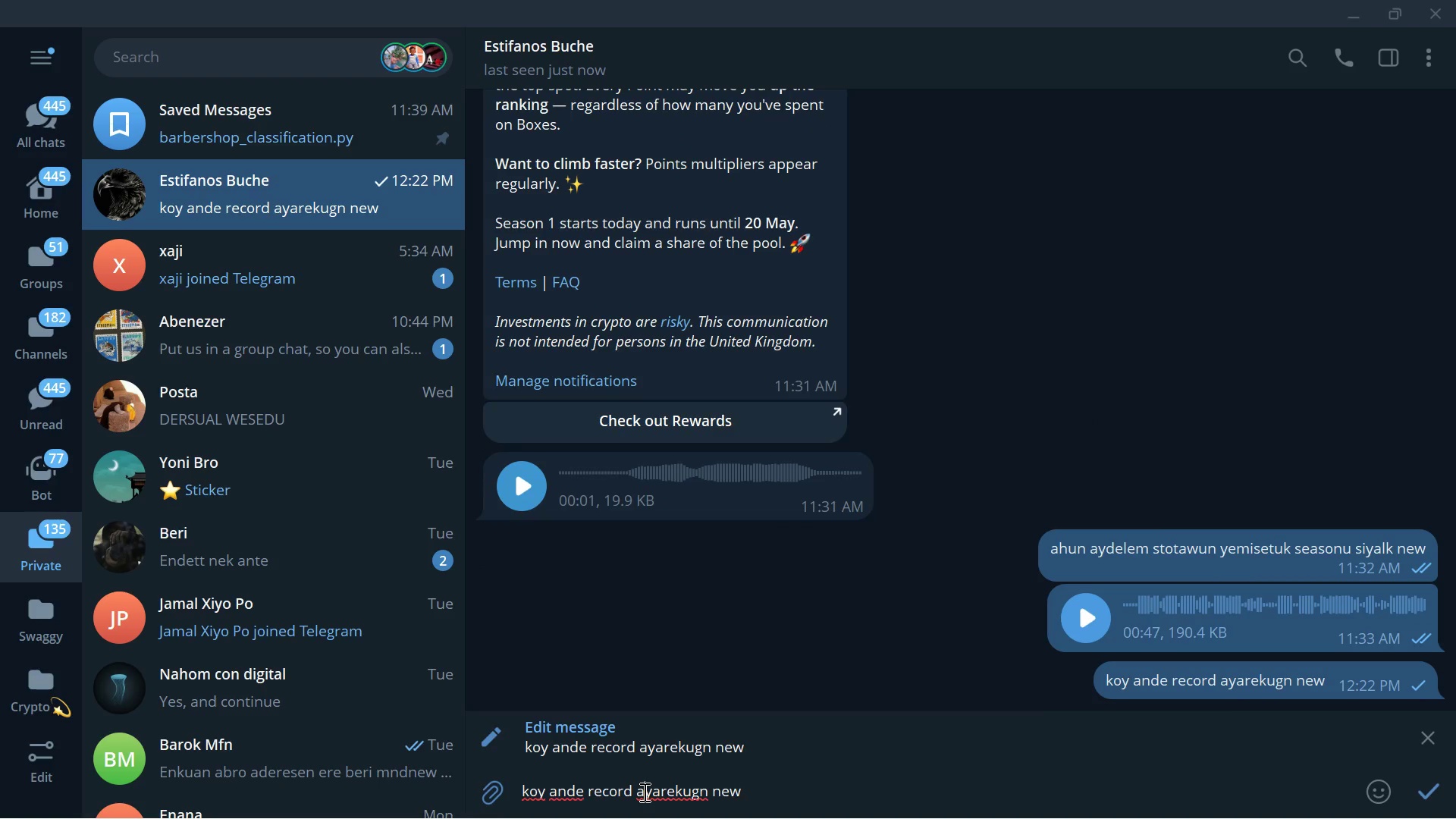 
key(Backspace)
 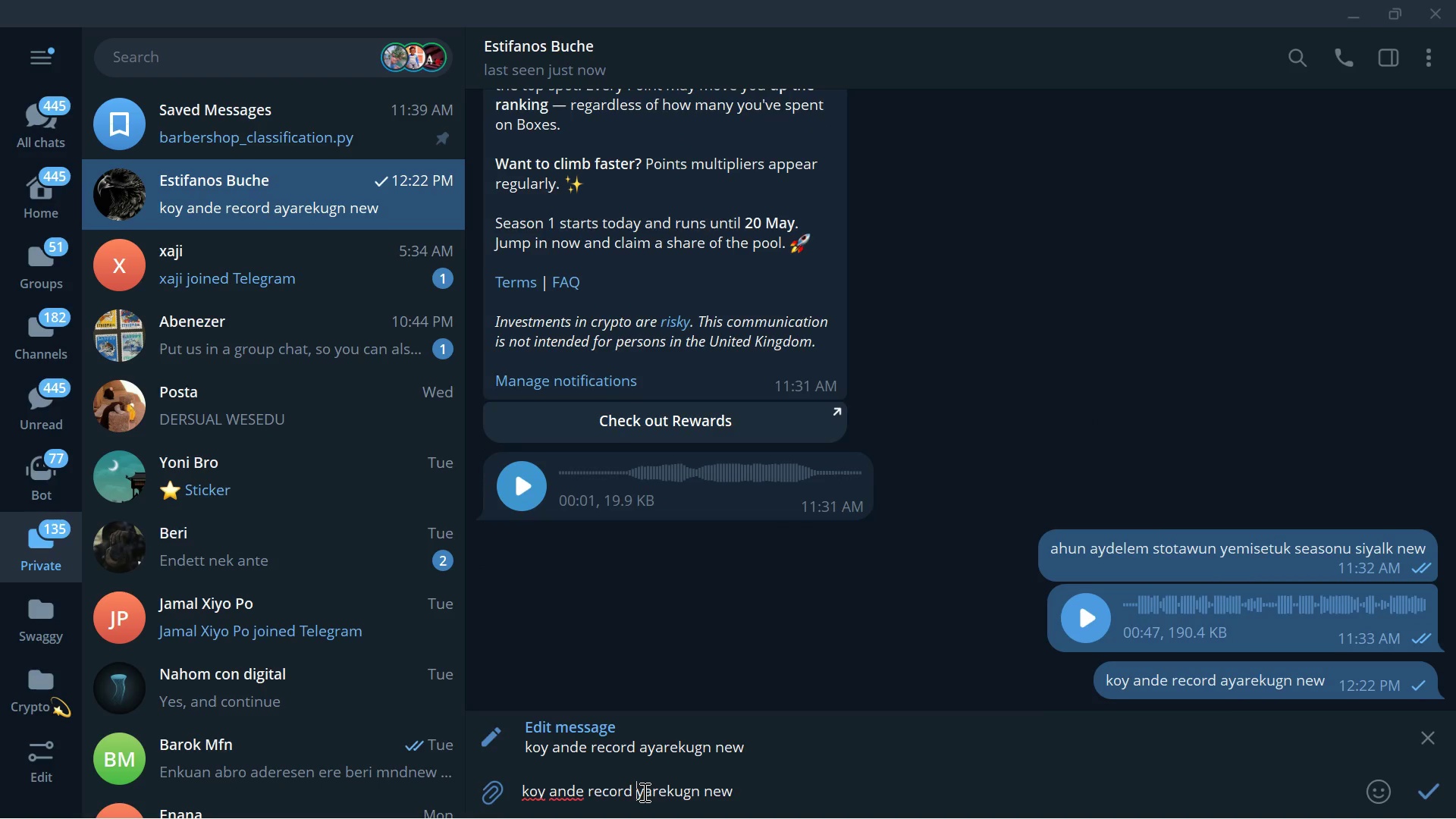 
key(E)
 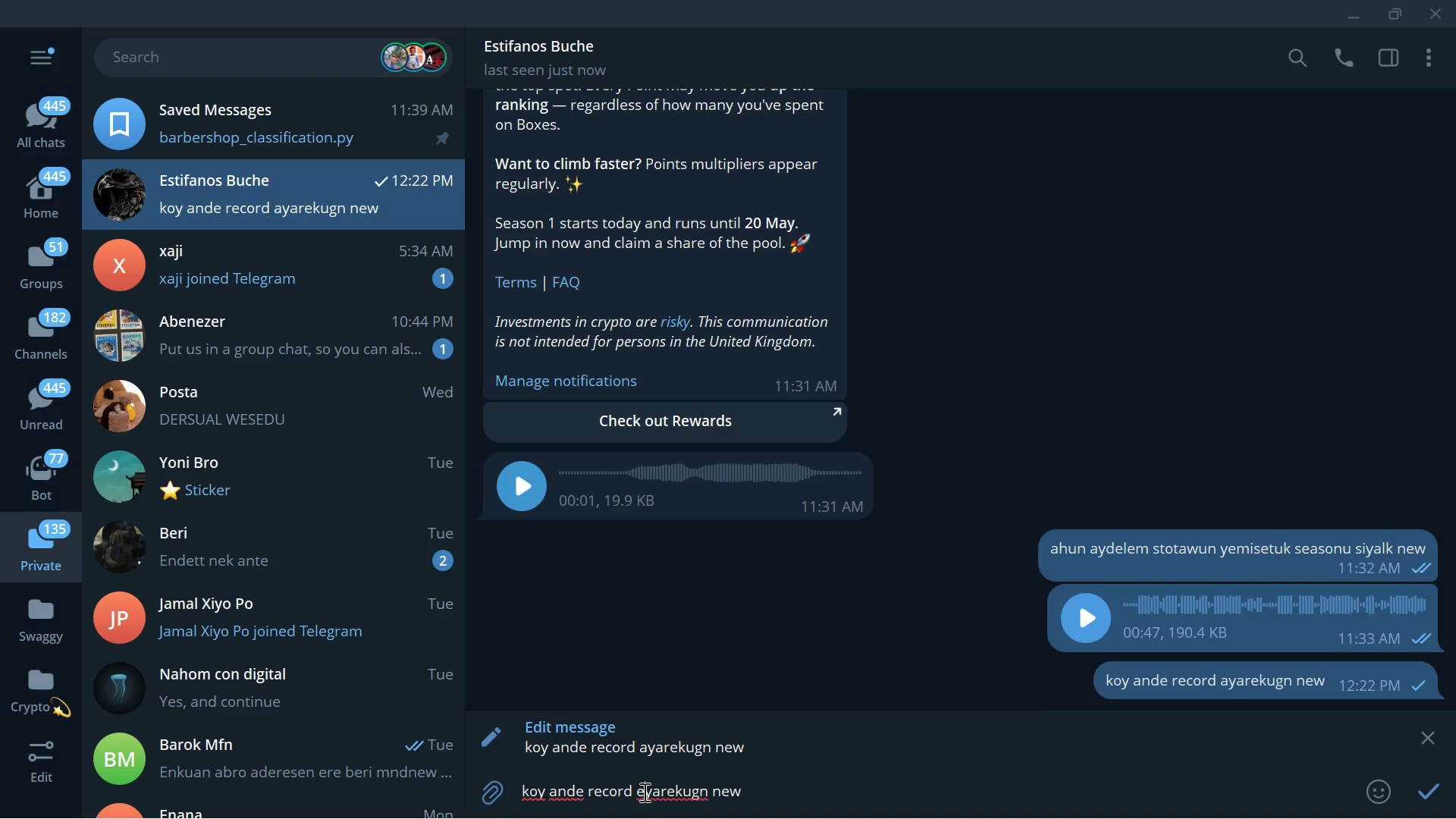 
key(Enter)
 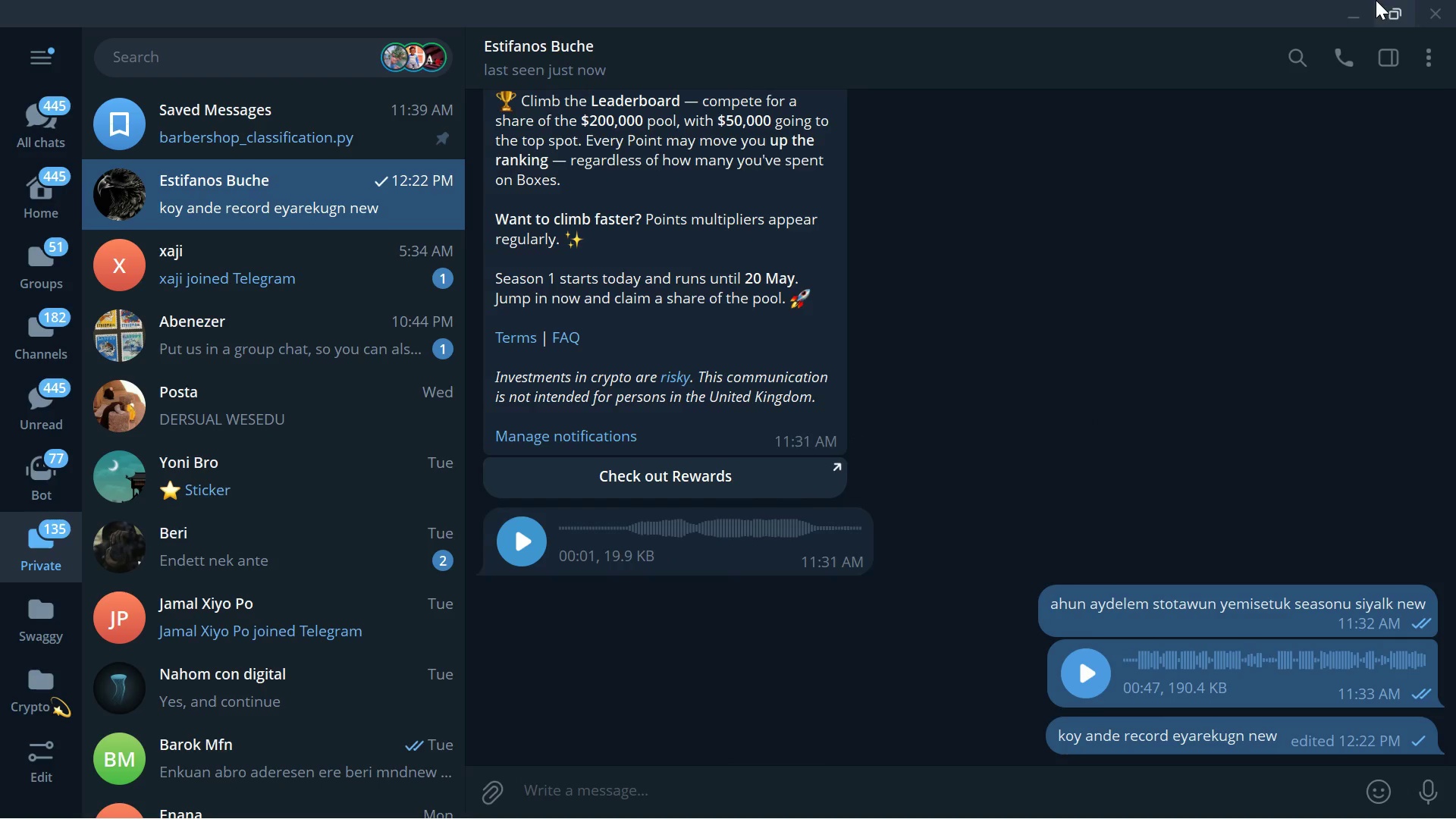 
left_click([1348, 20])
 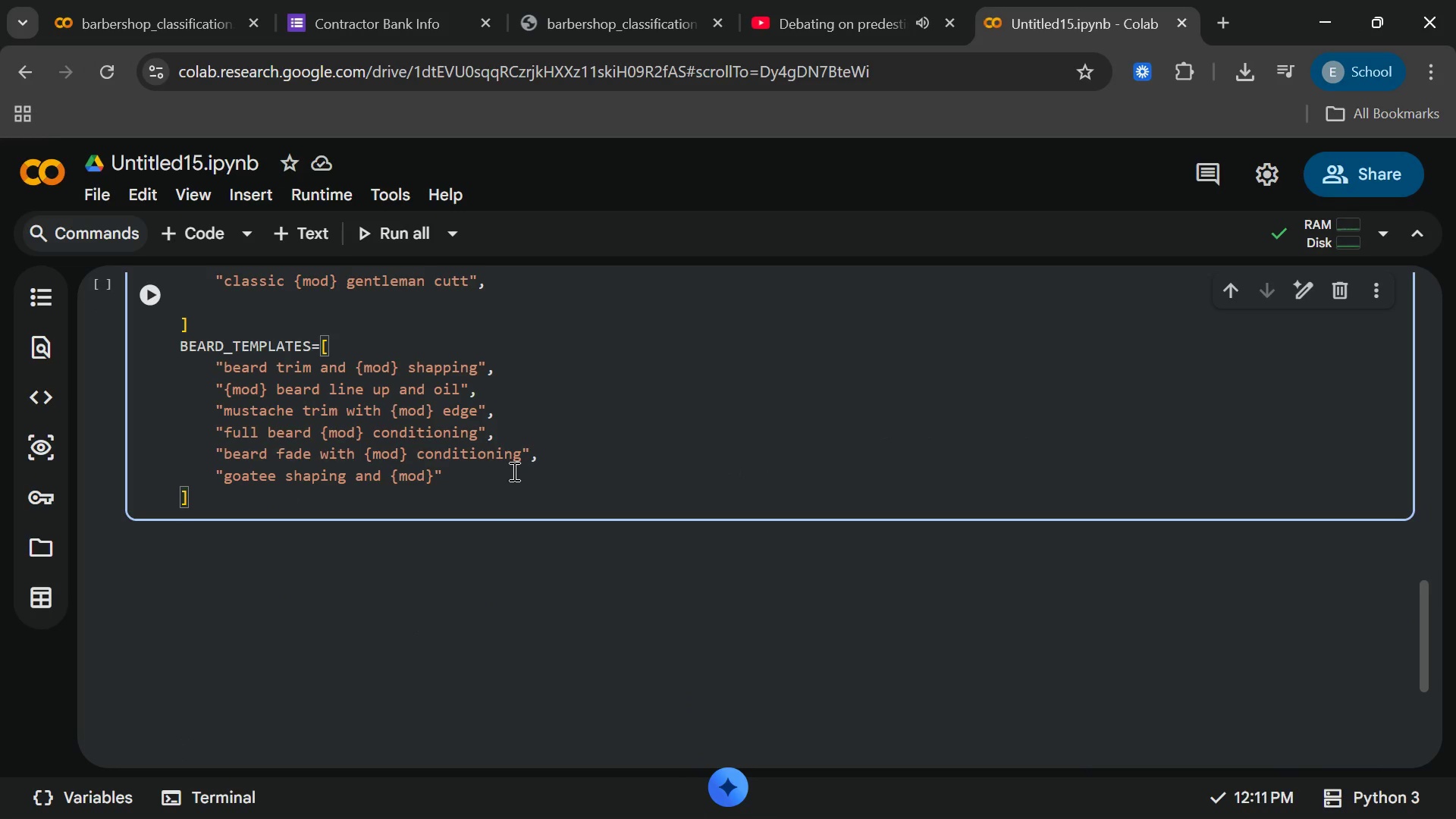 
left_click([482, 474])
 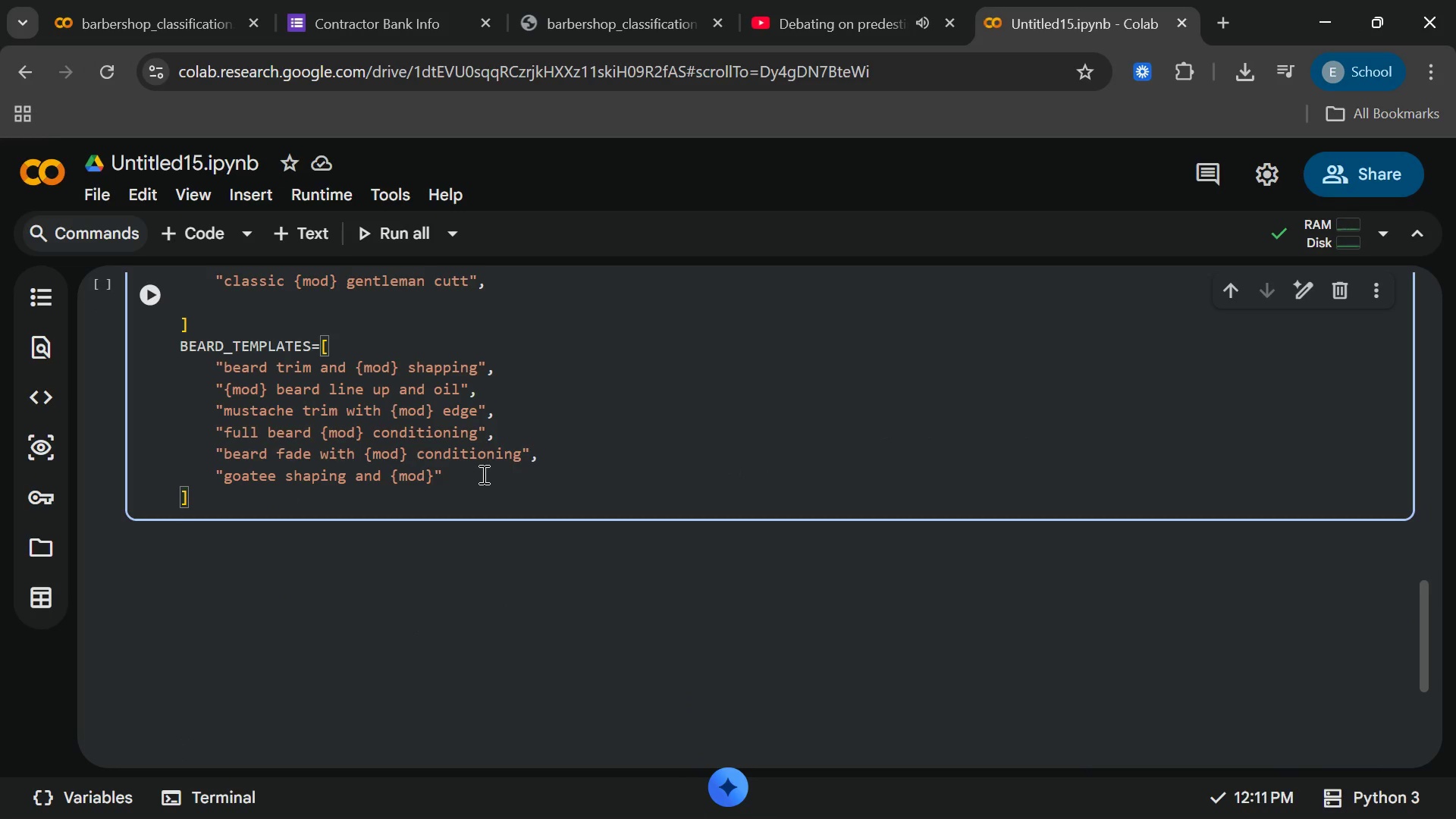 
wait(7.8)
 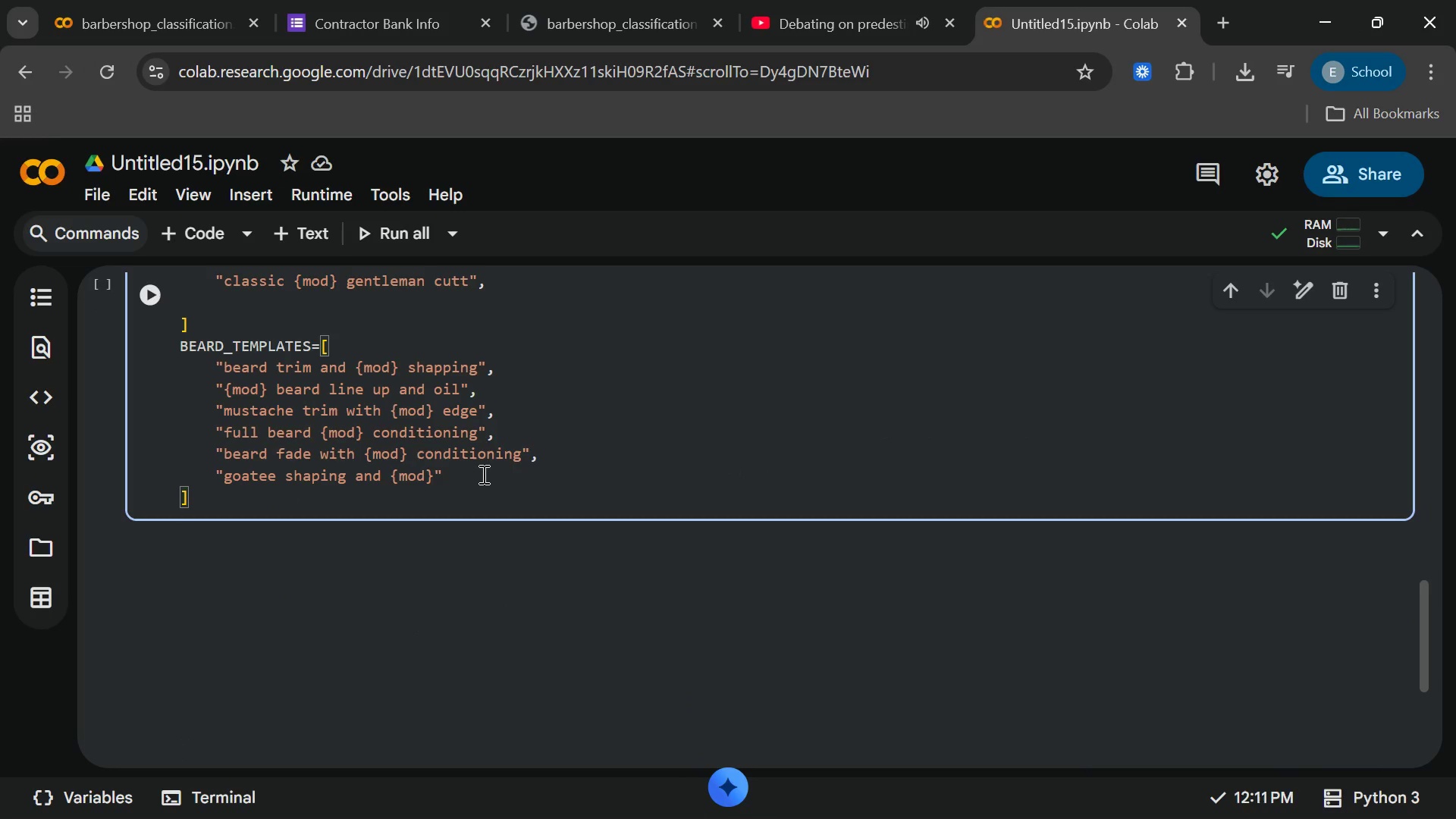 
key(Comma)
 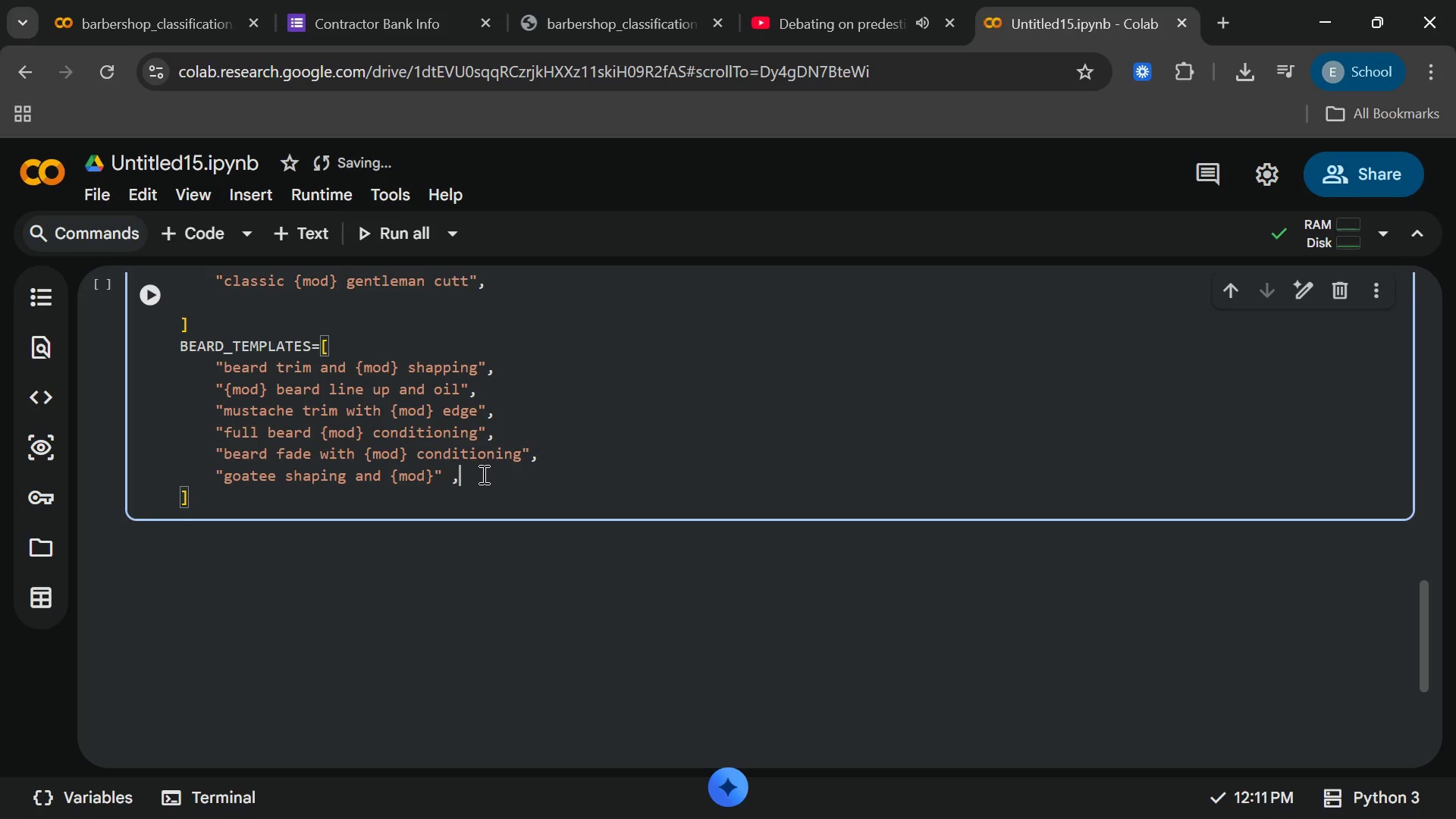 
wait(8.06)
 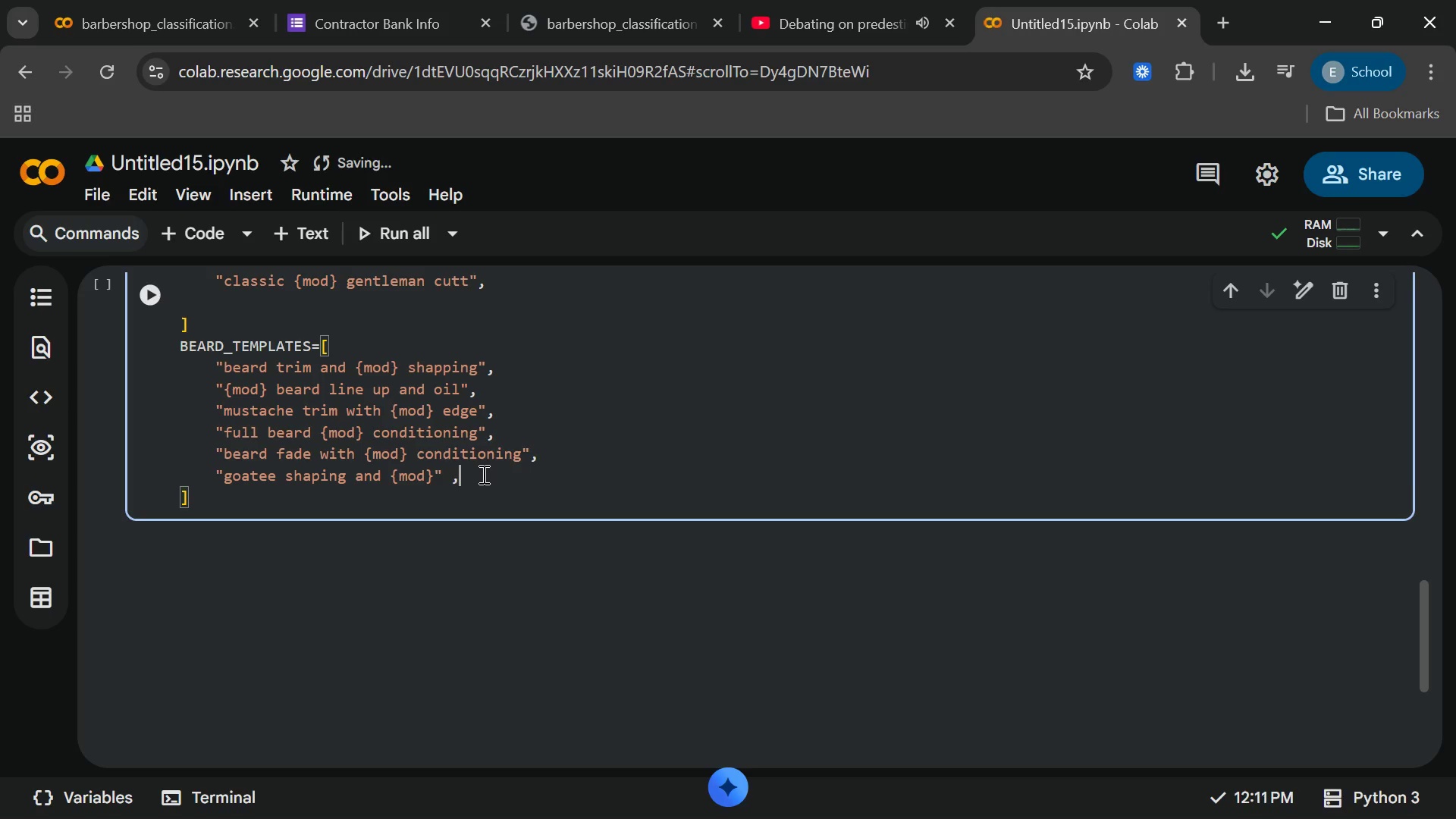 
key(ArrowLeft)
 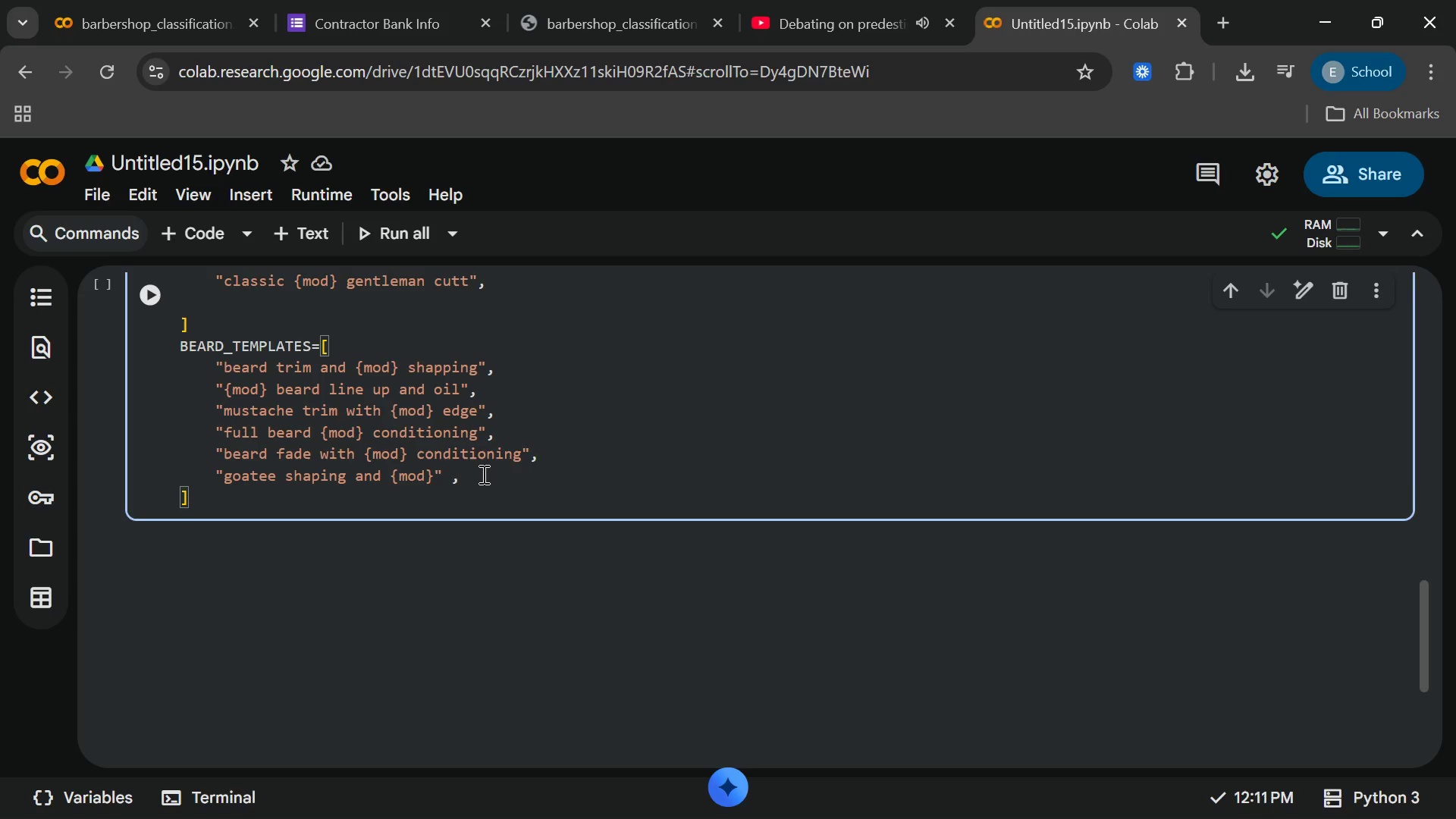 
key(Backspace)
 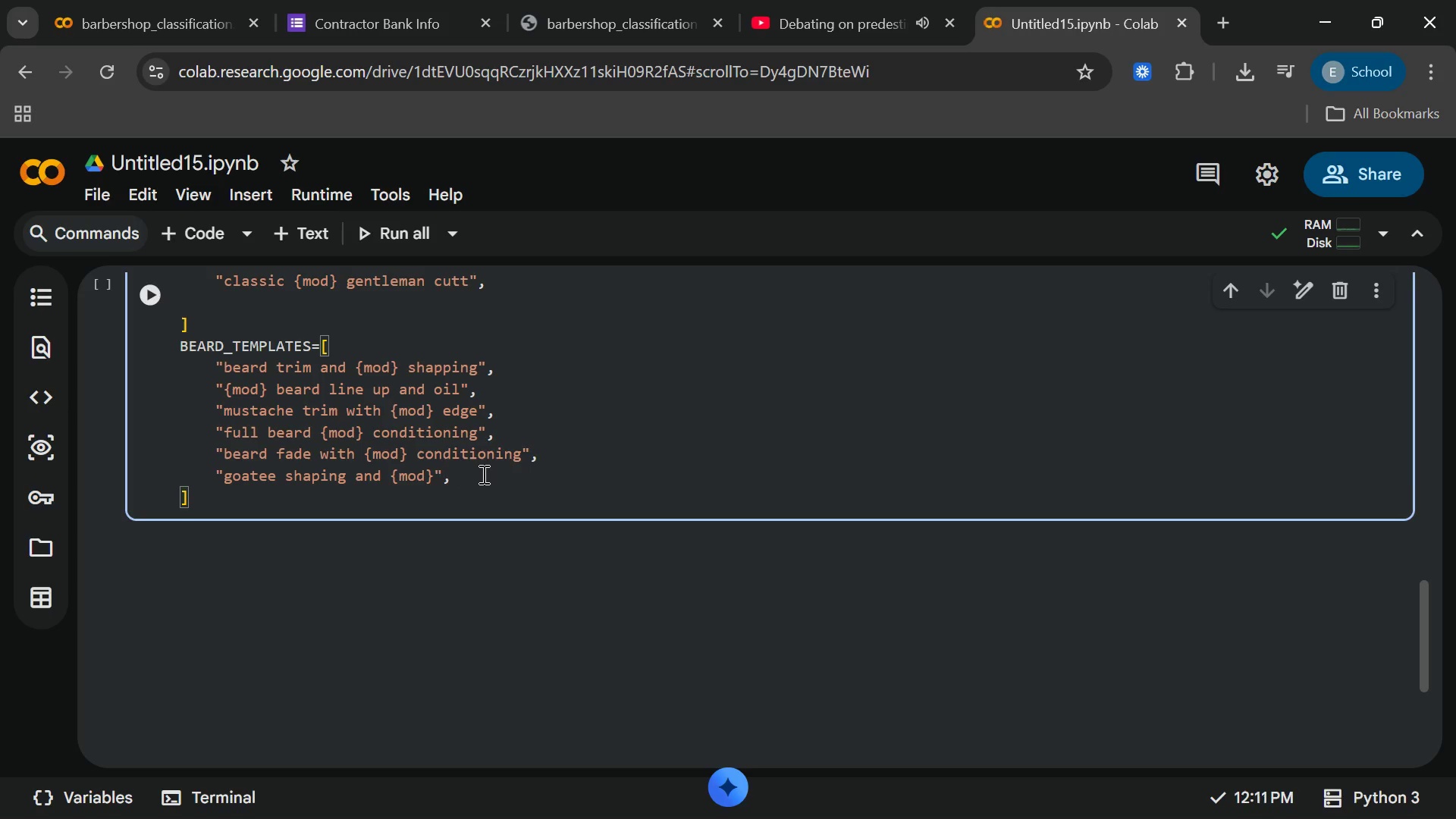 
key(ArrowLeft)
 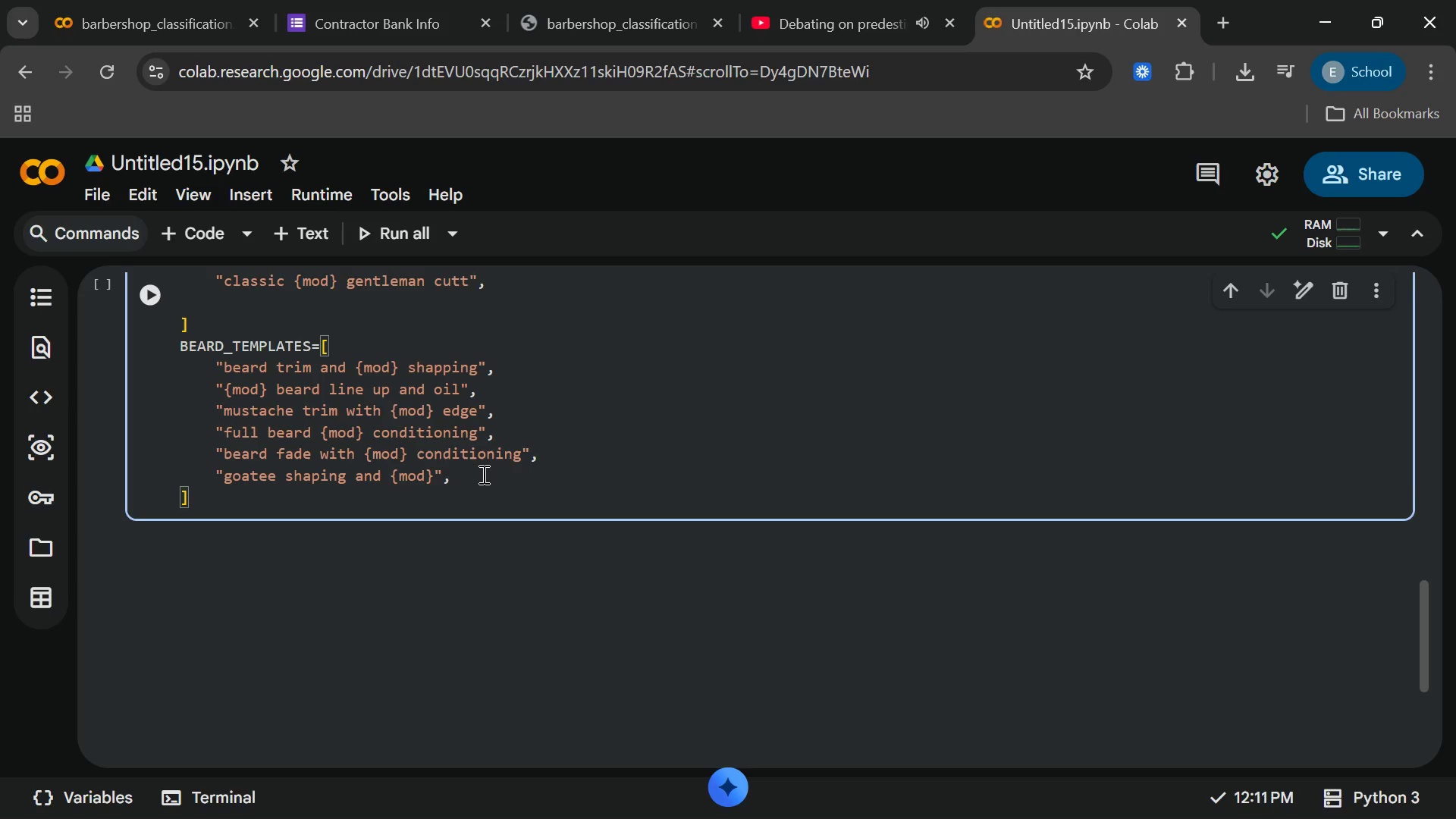 
wait(6.03)
 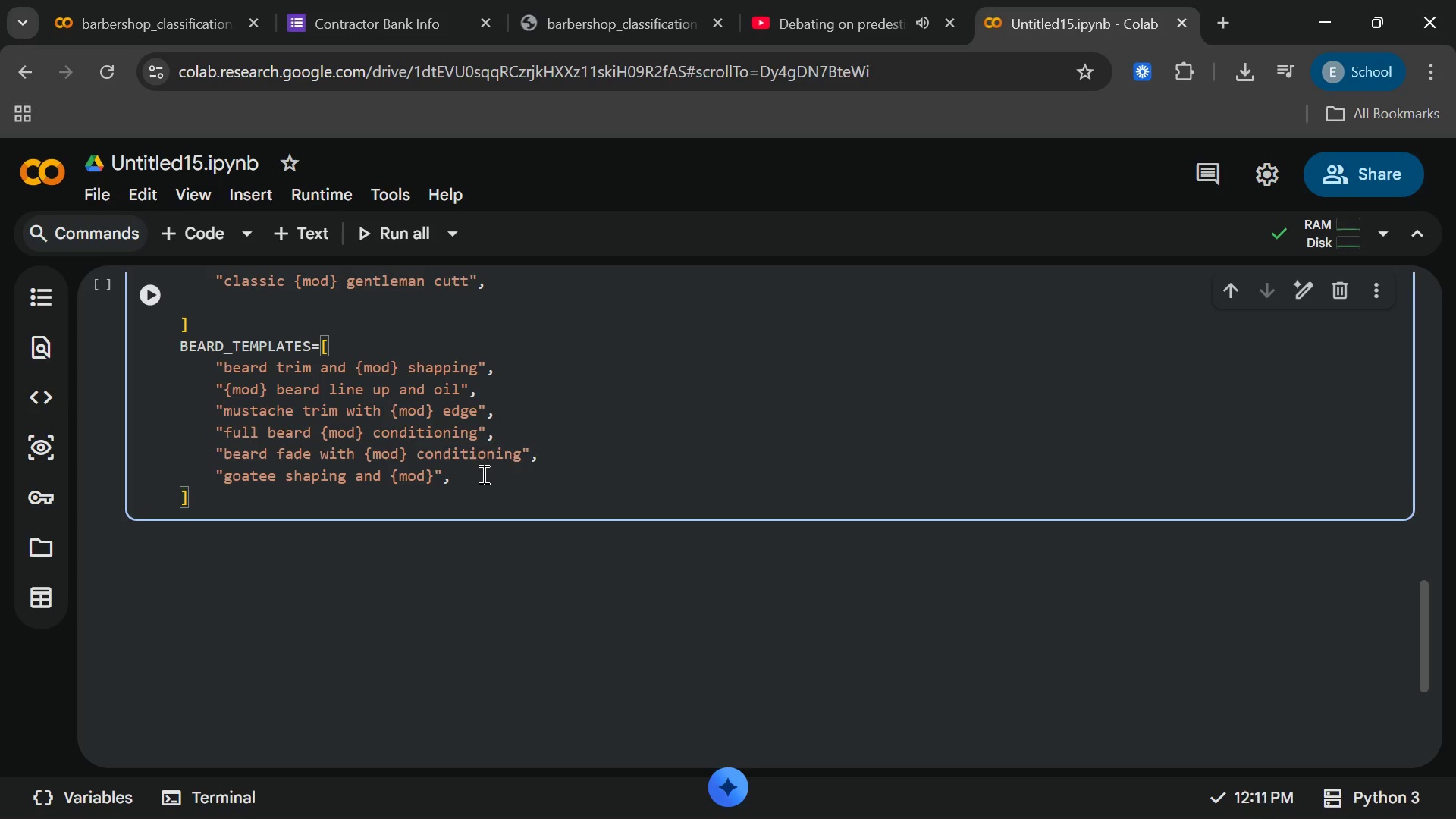 
type( tidy)
 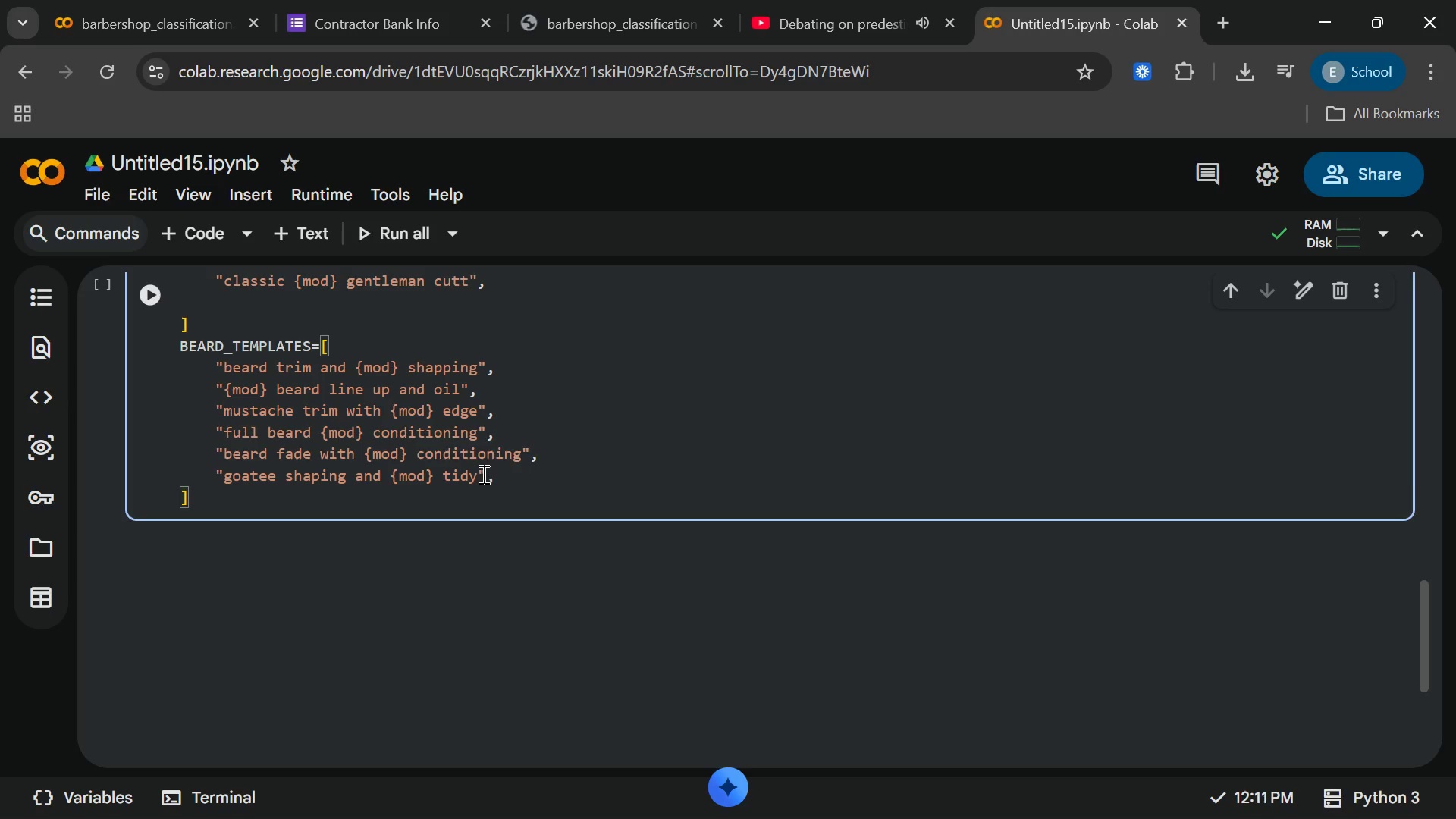 
key(ArrowRight)
 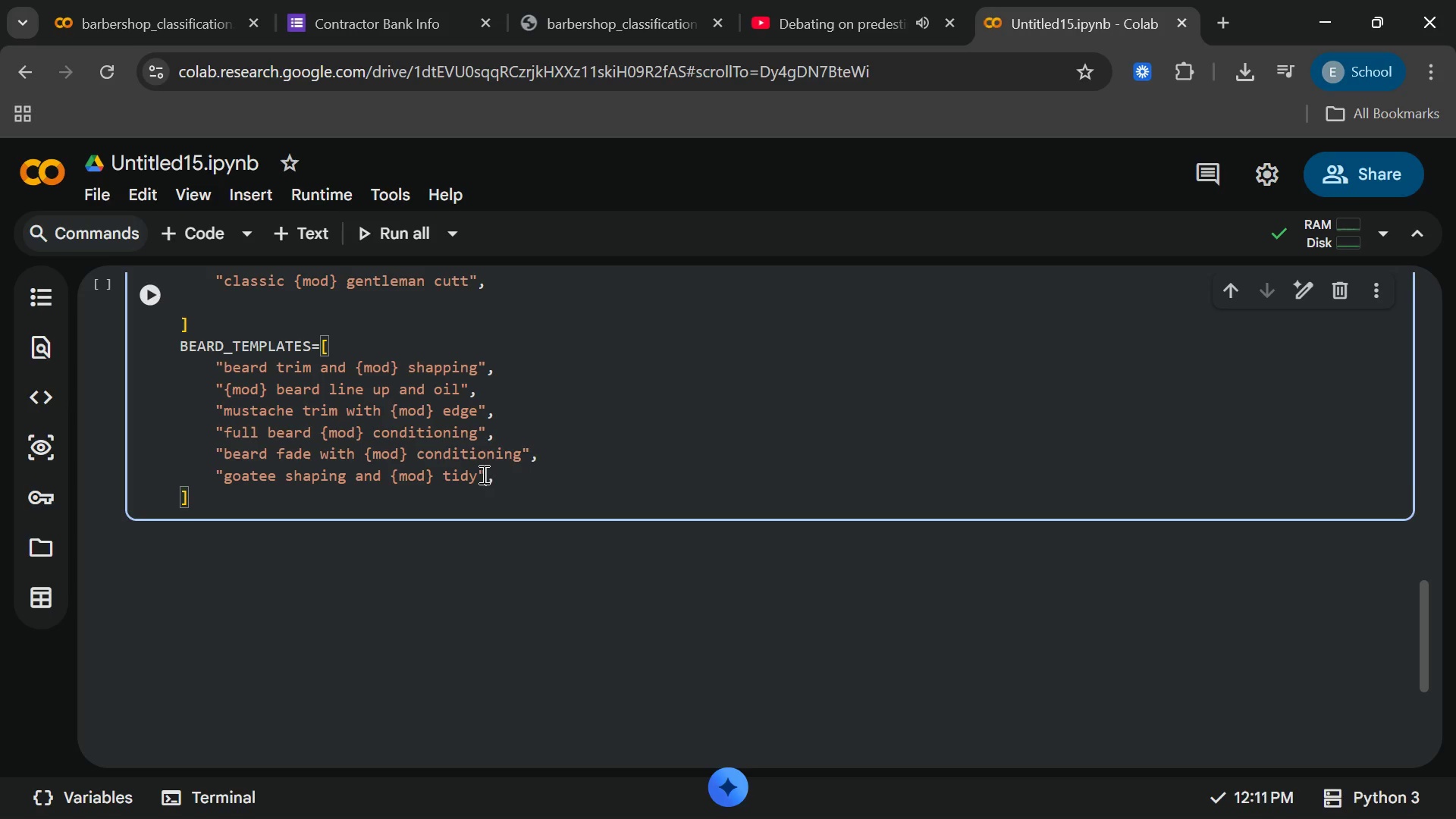 
key(ArrowRight)
 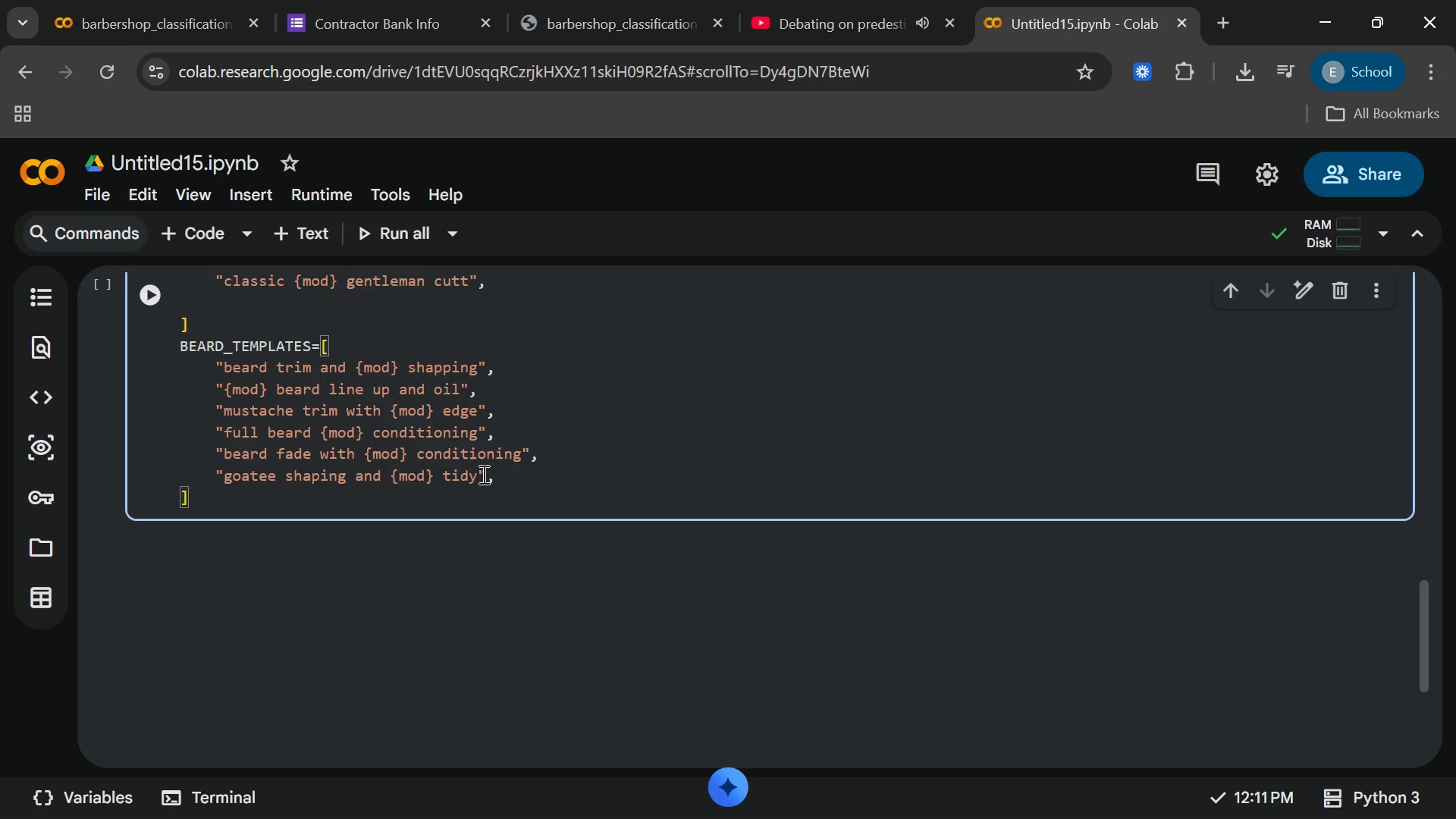 
key(Enter)
 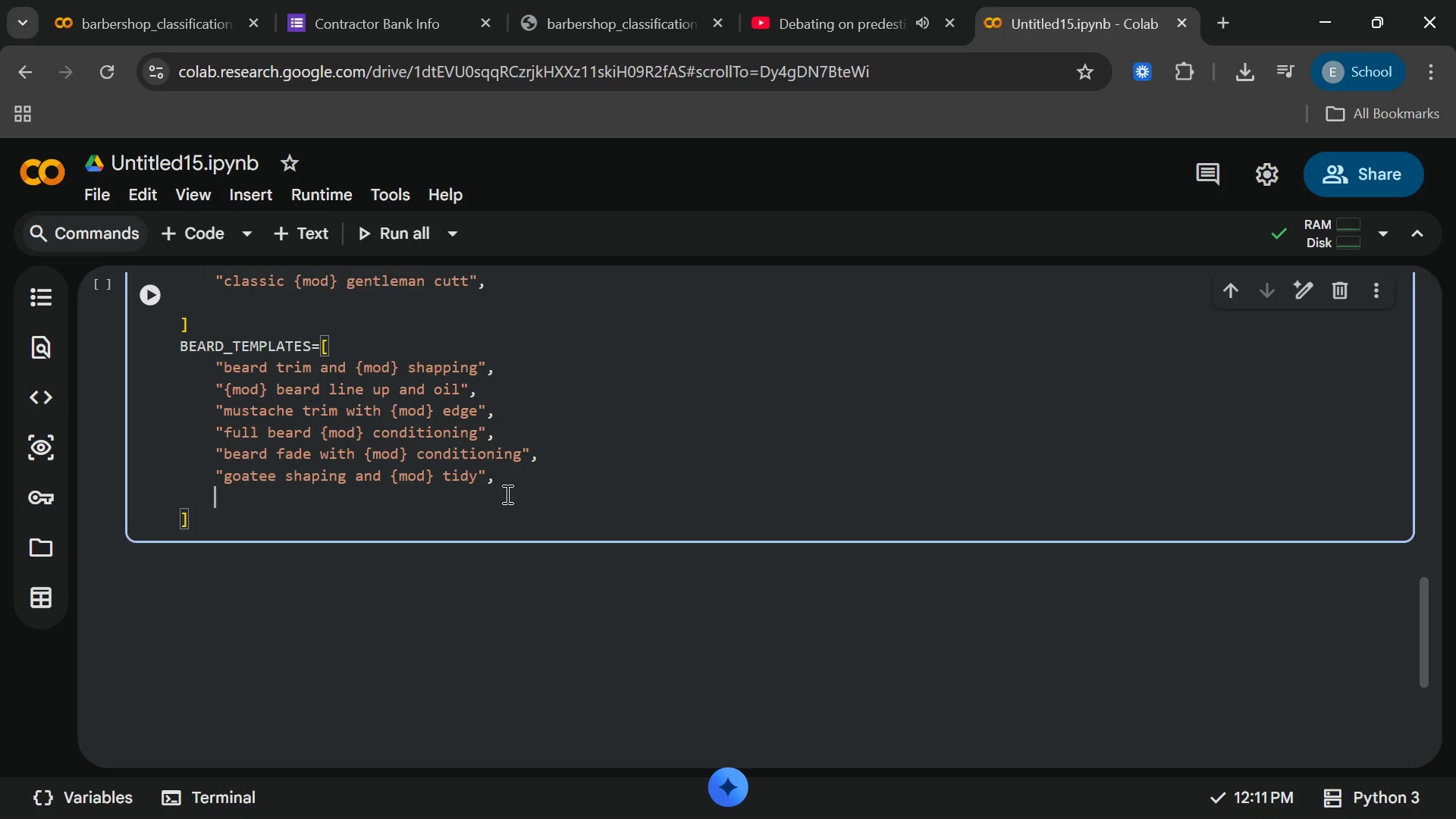 
wait(5.67)
 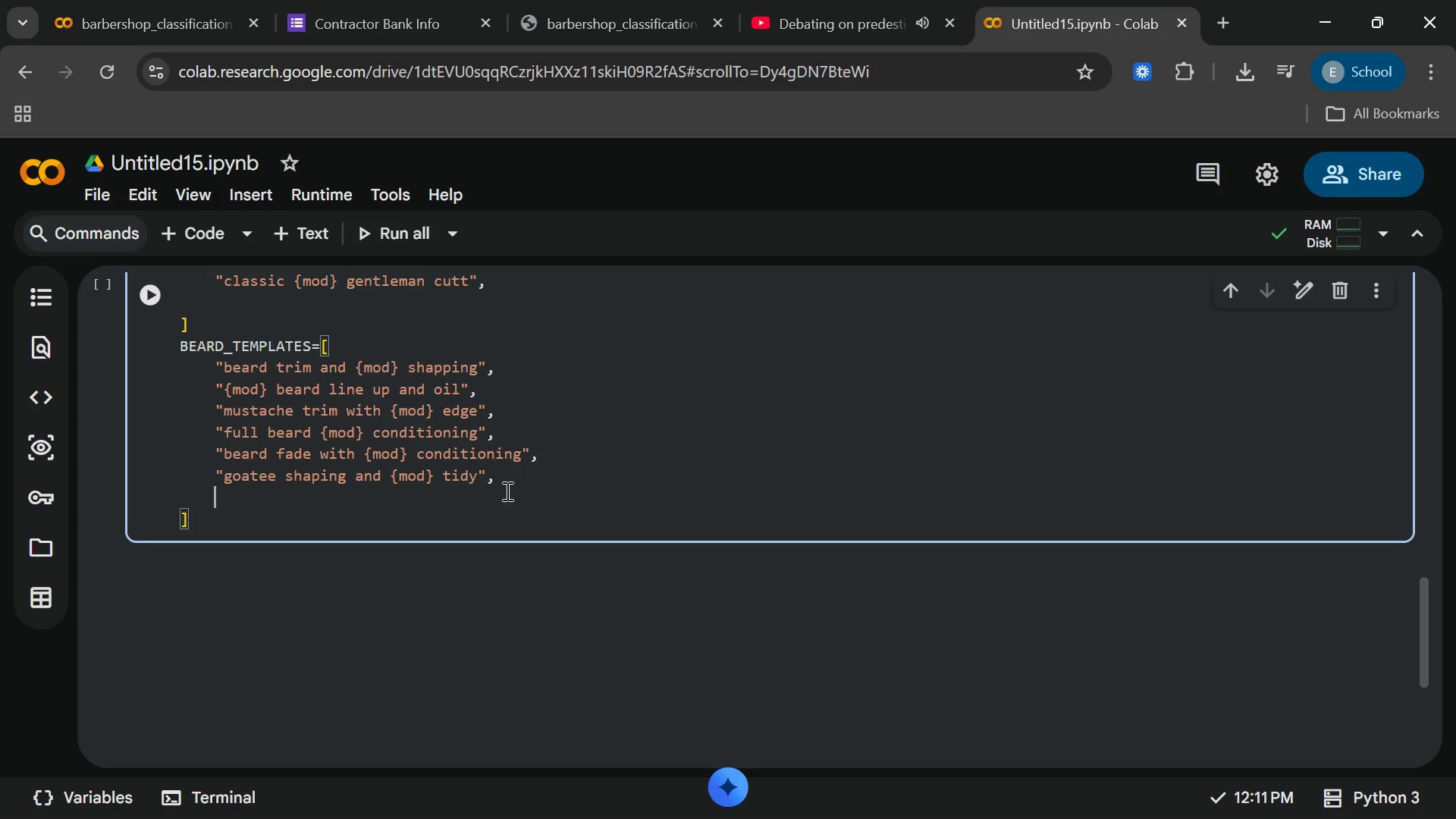 
type("{mode\)
key(Backspace)
key(Backspace)
 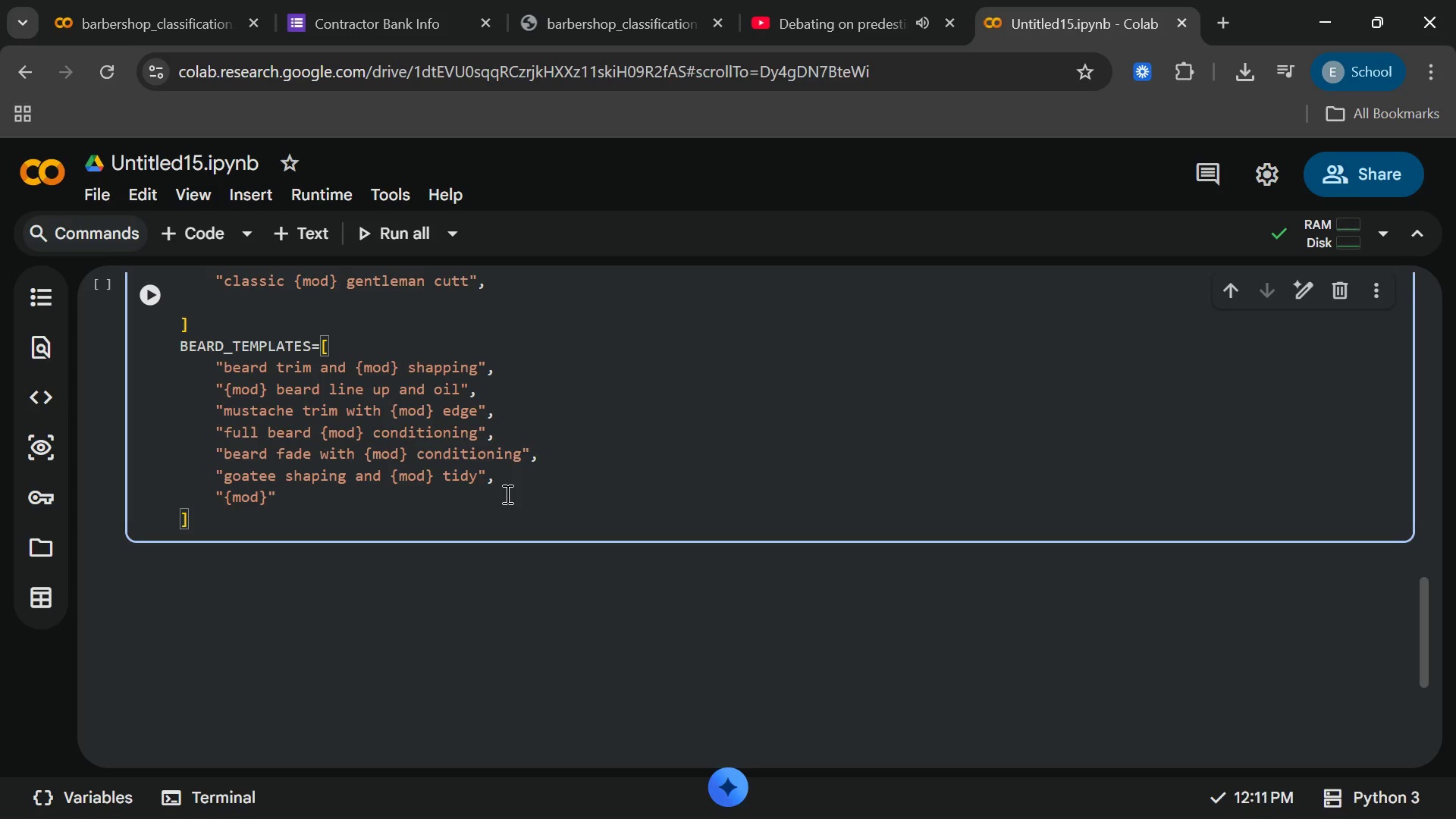 
key(ArrowRight)
 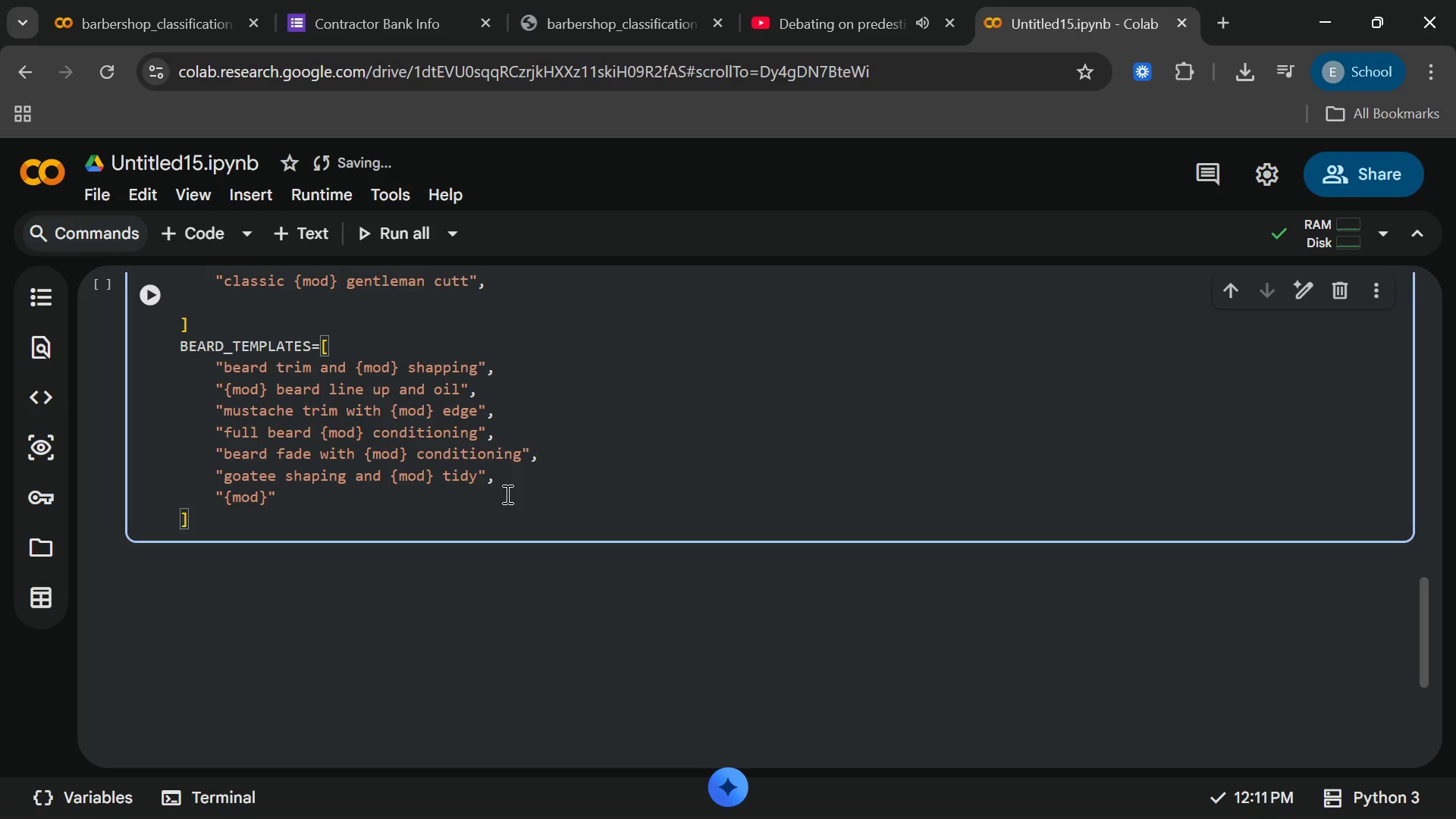 
type( beard)
 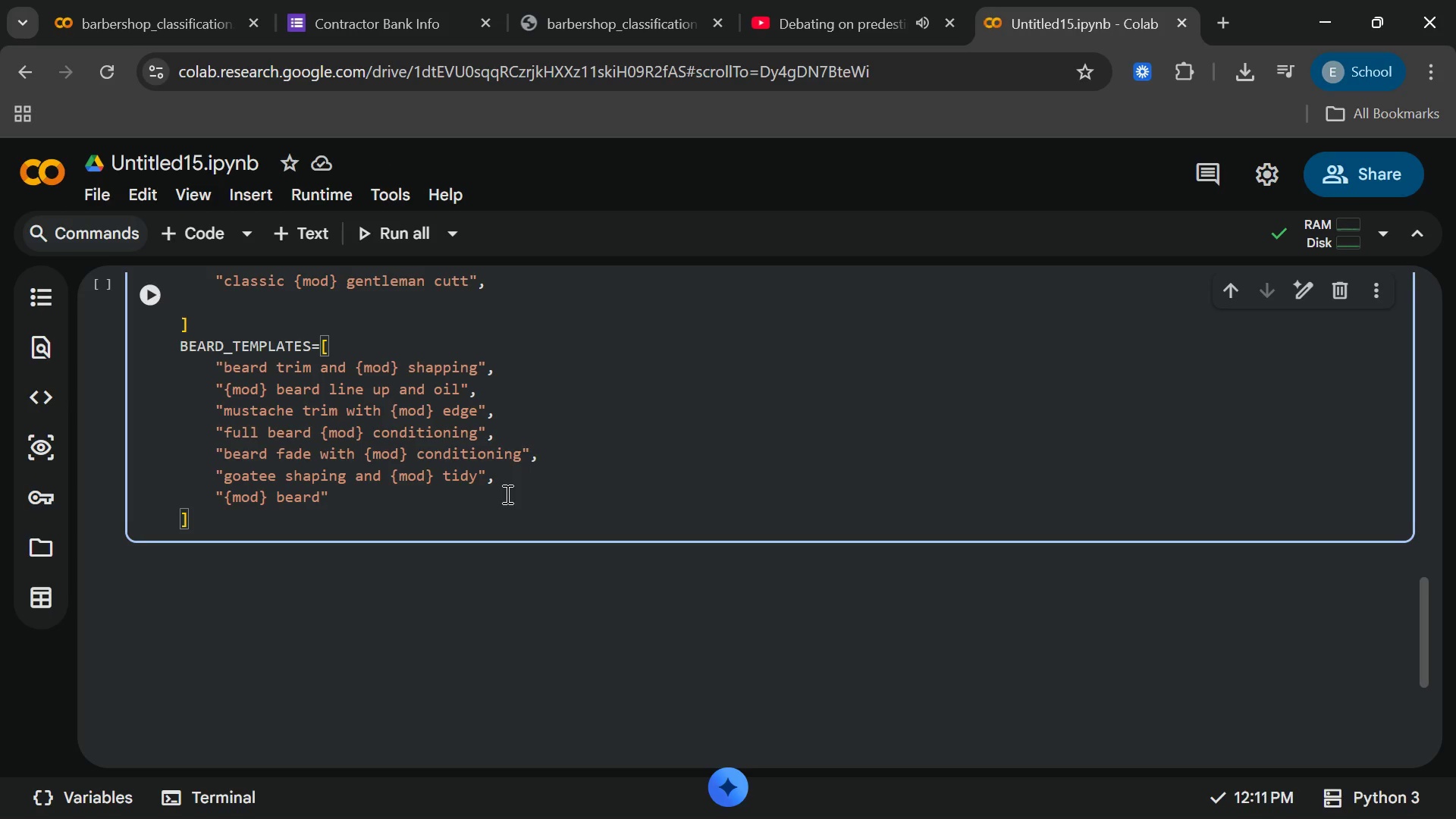 
type( scu)
 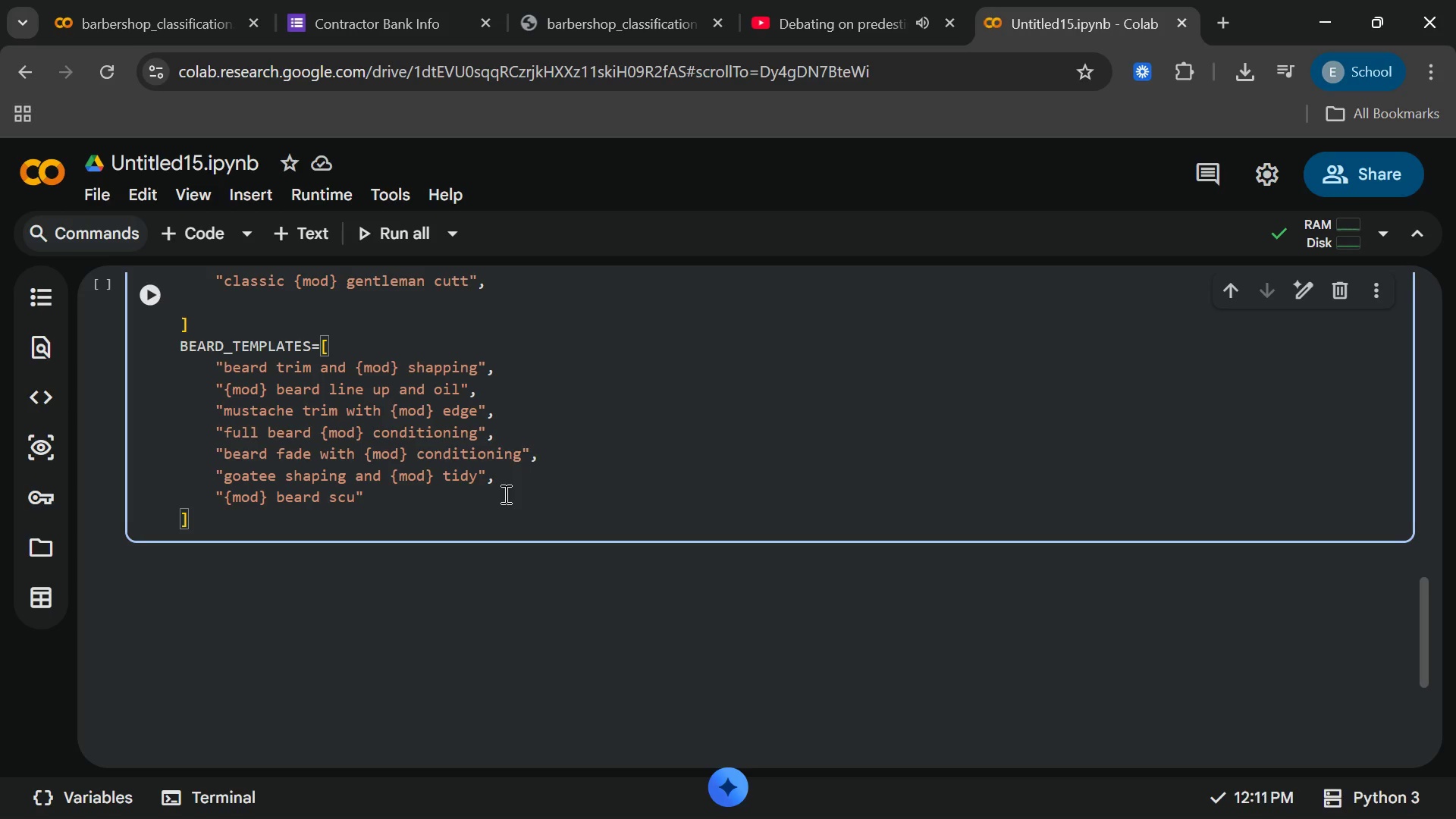 
type(pt)
key(Backspace)
key(Backspace)
type(lpt )
 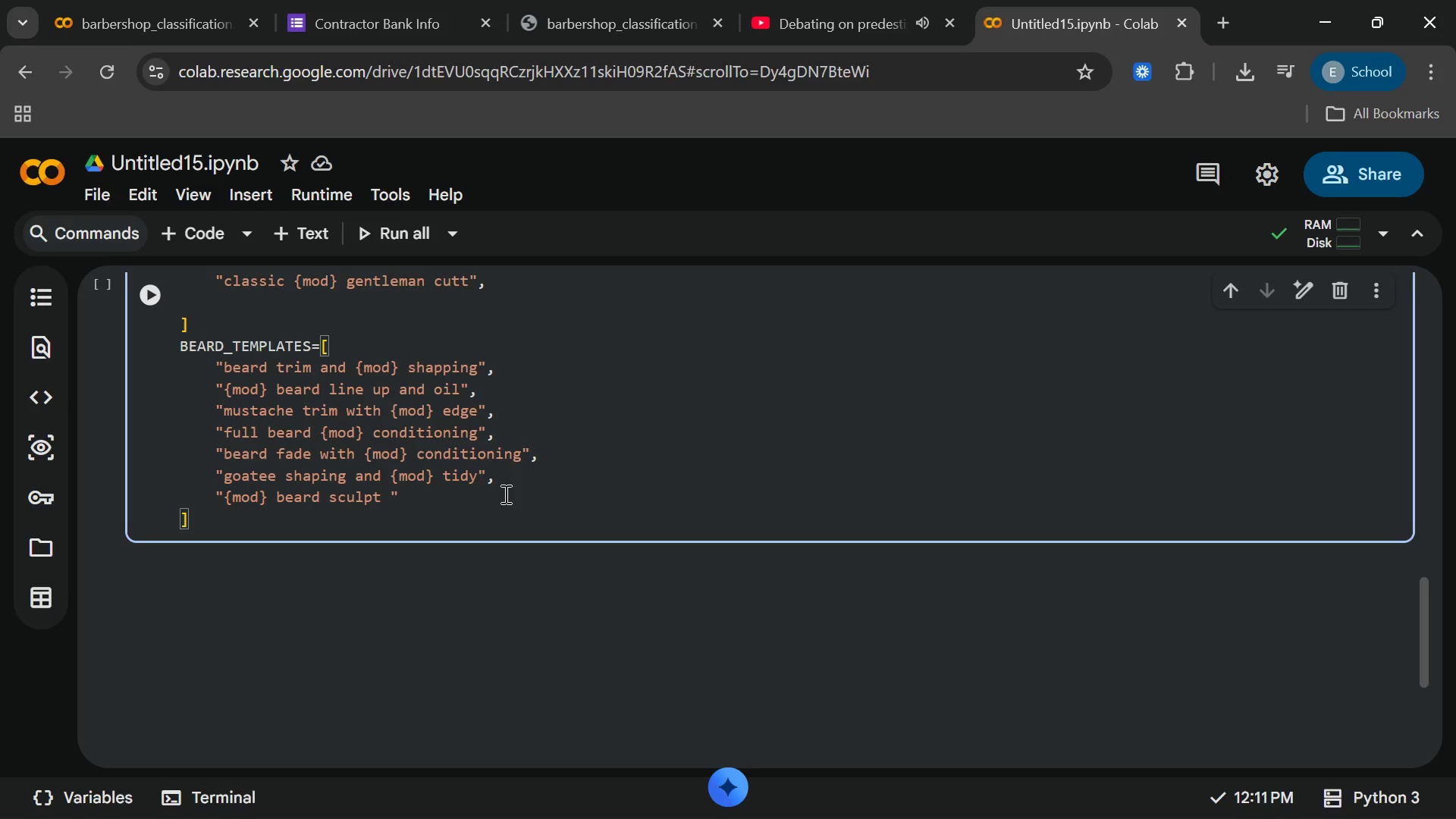 
type(and define)
 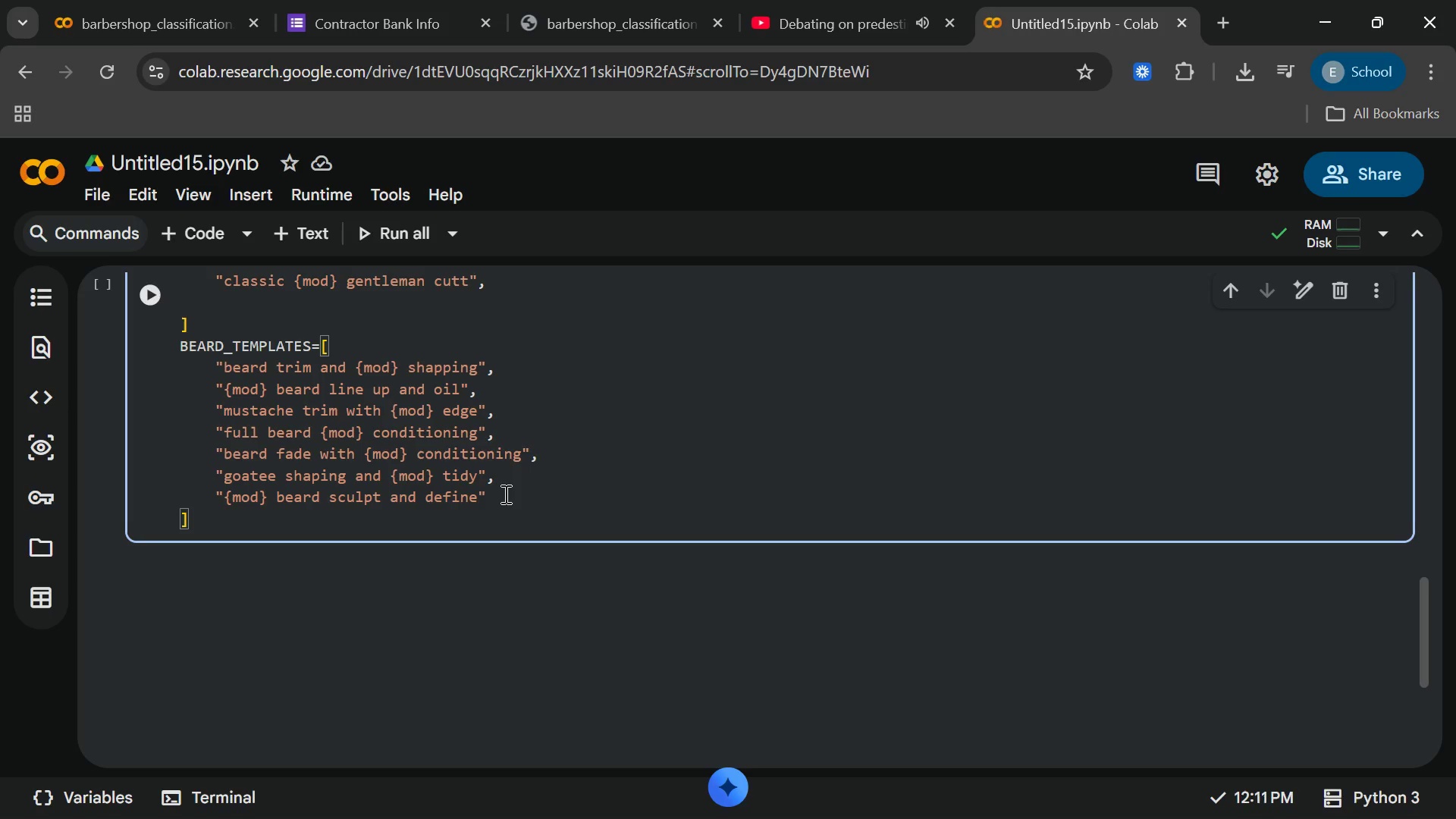 
key(ArrowRight)
 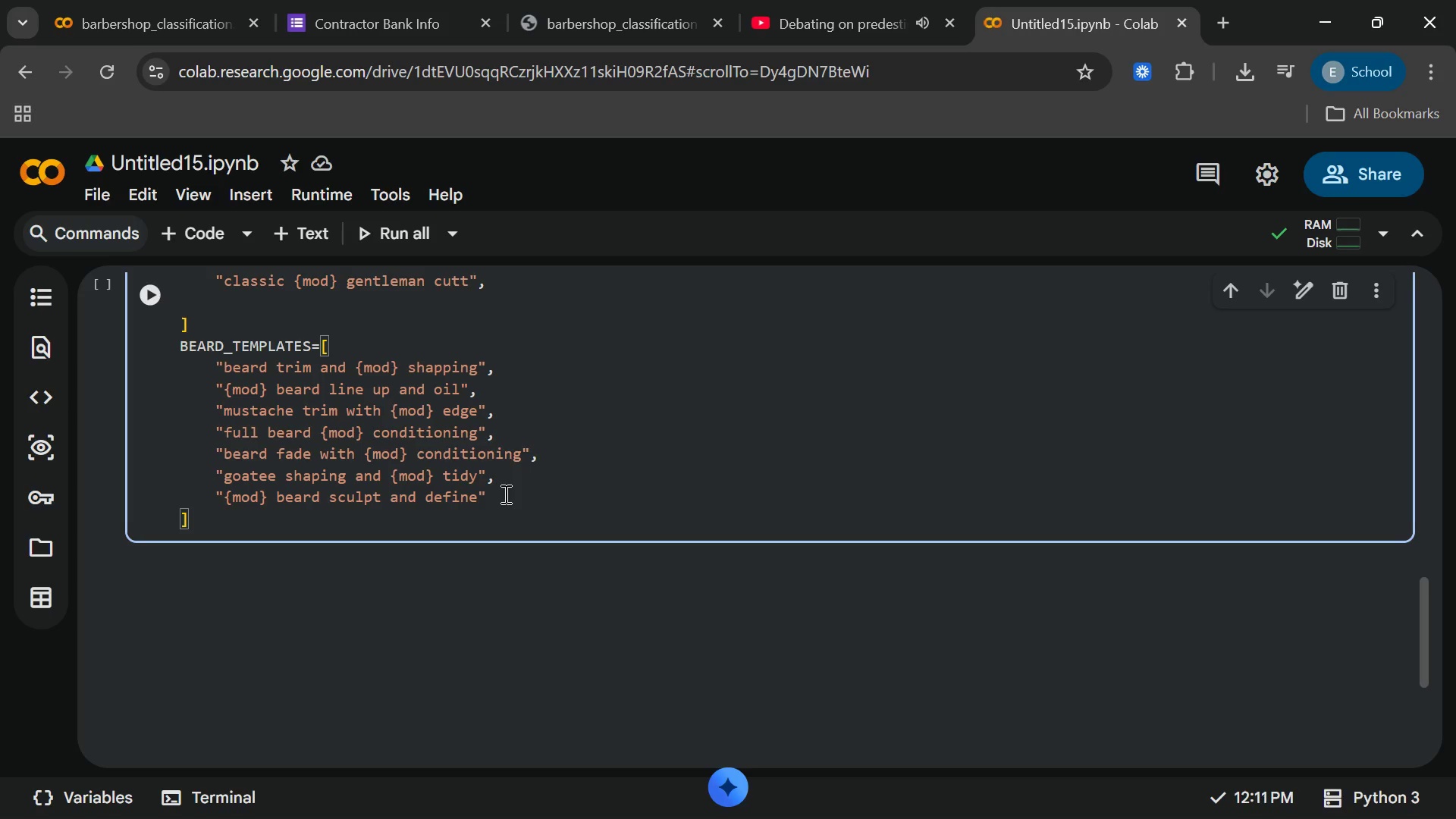 
key(Comma)
 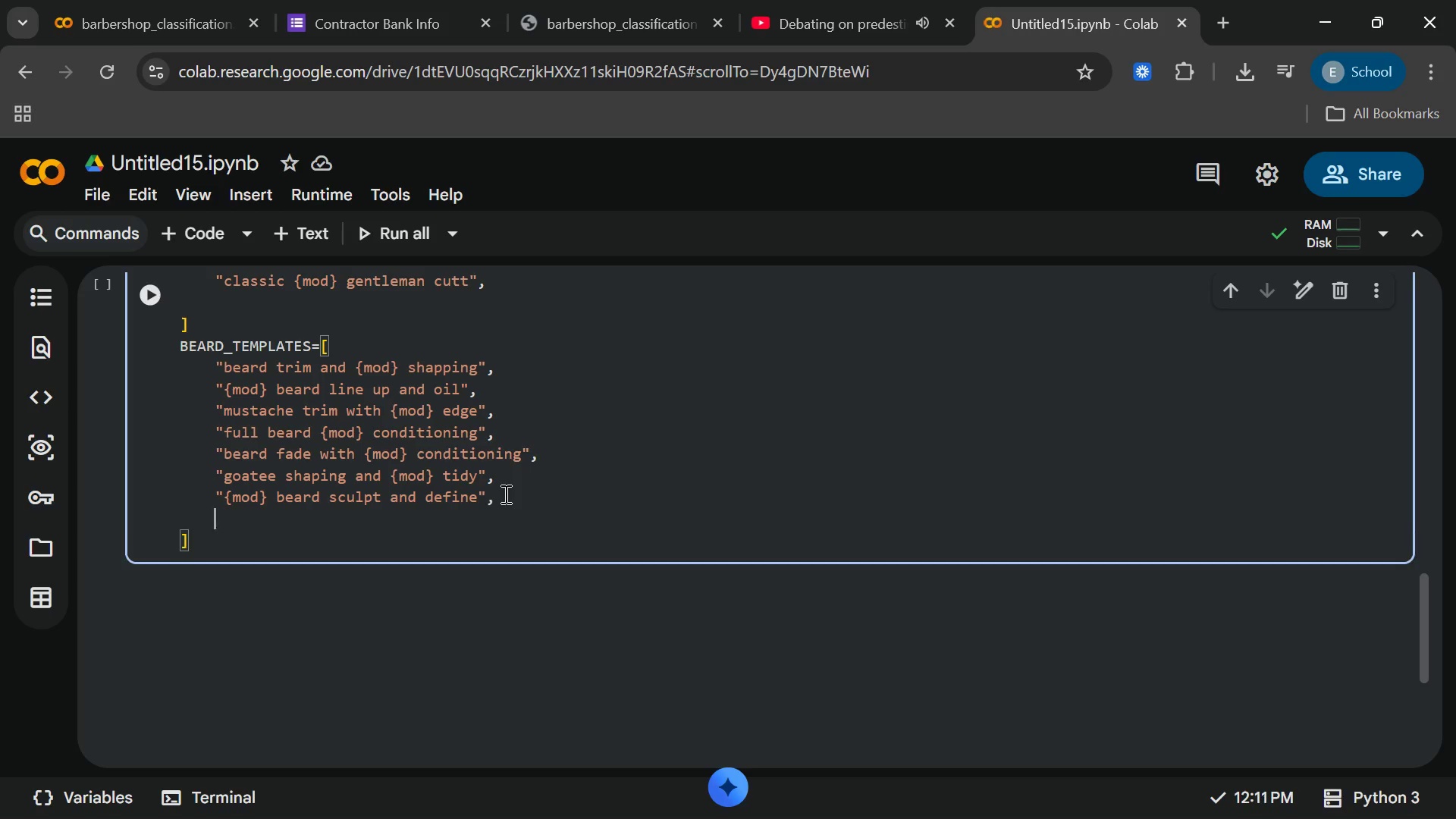 
key(Enter)
 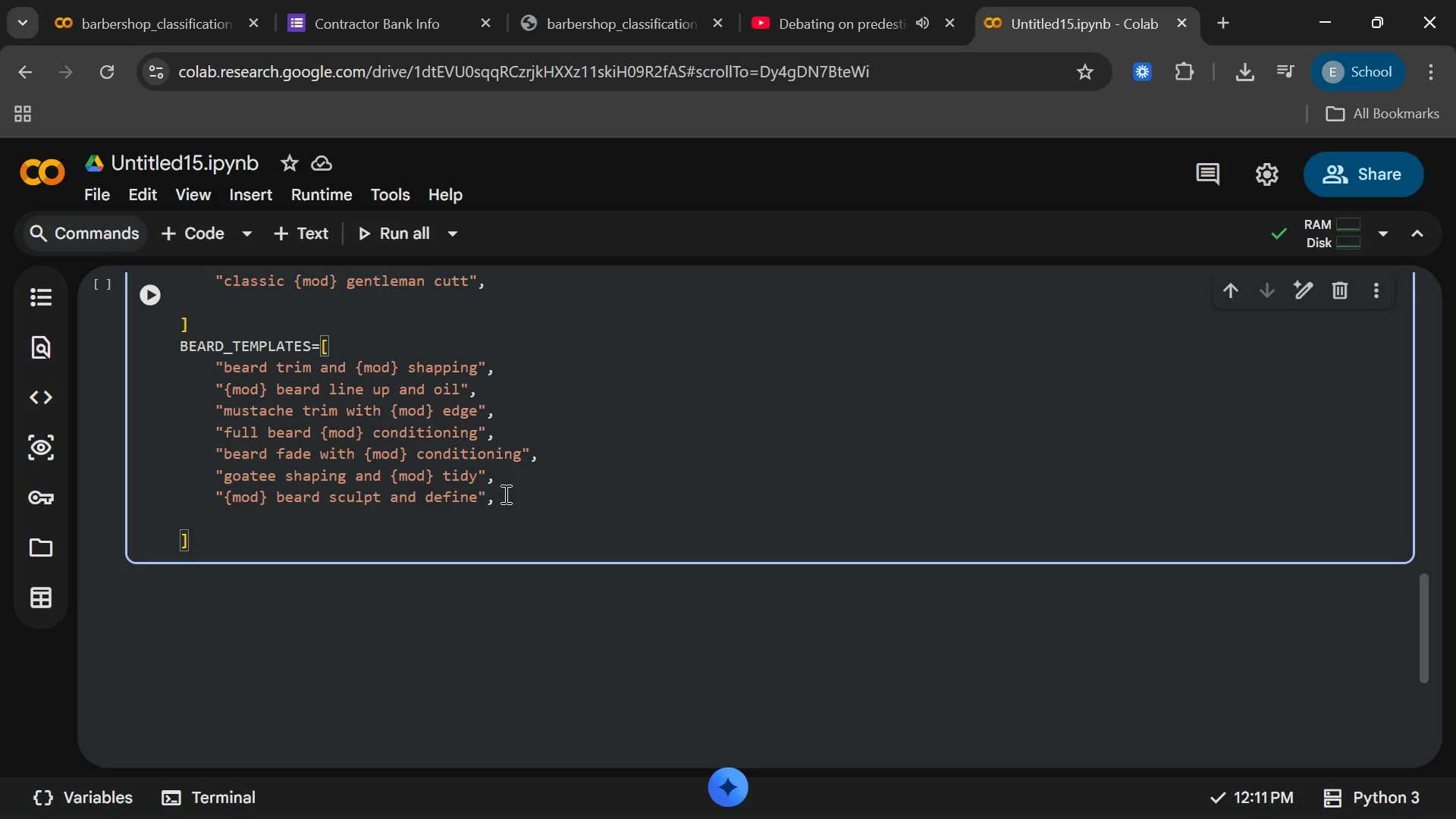 
hold_key(key=ShiftRight, duration=1.5)
 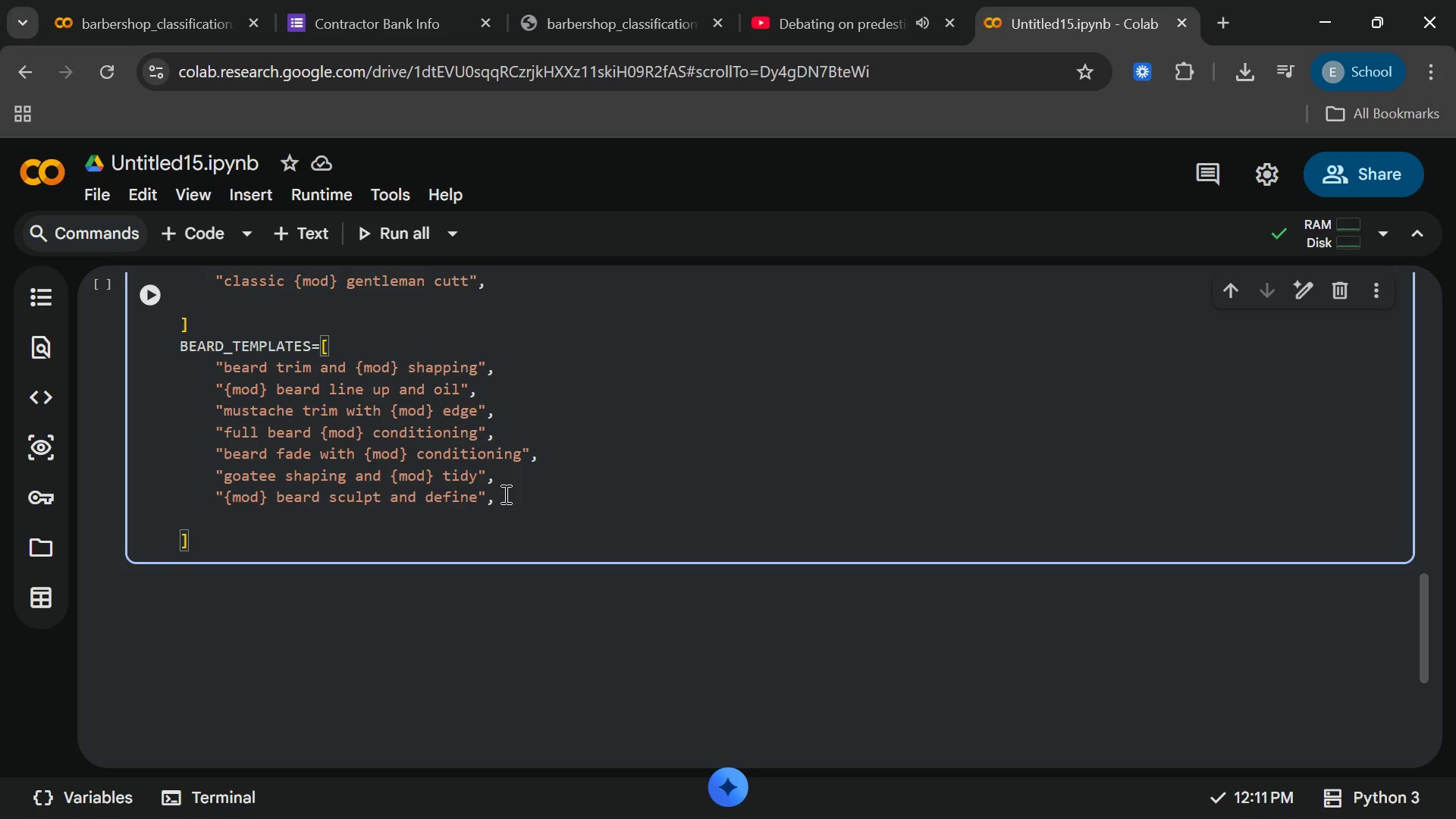 
type(:)
key(Backspace)
type("beard and musta)
 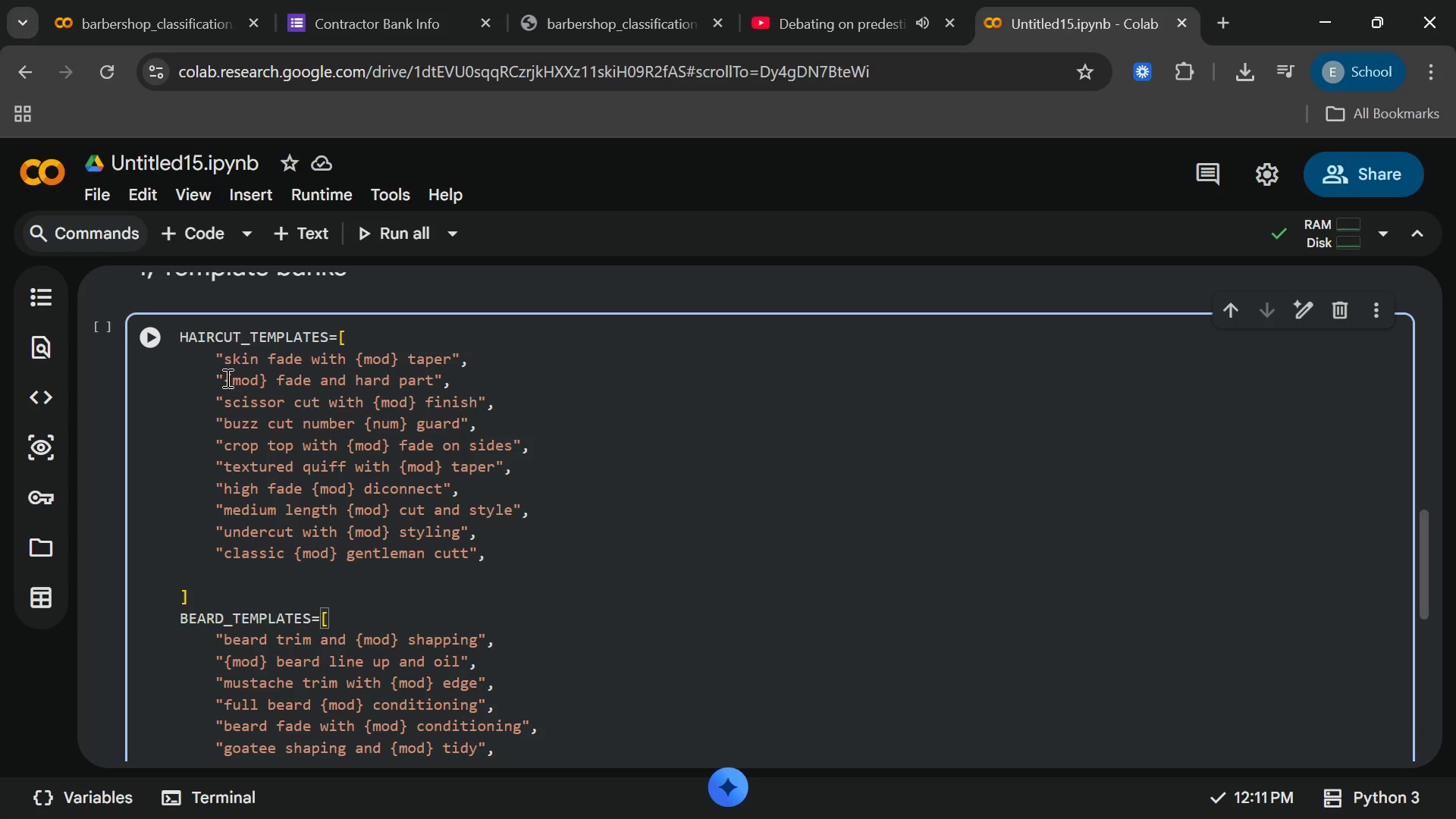 
left_click_drag(start_coordinate=[214, 356], to_coordinate=[514, 554])
 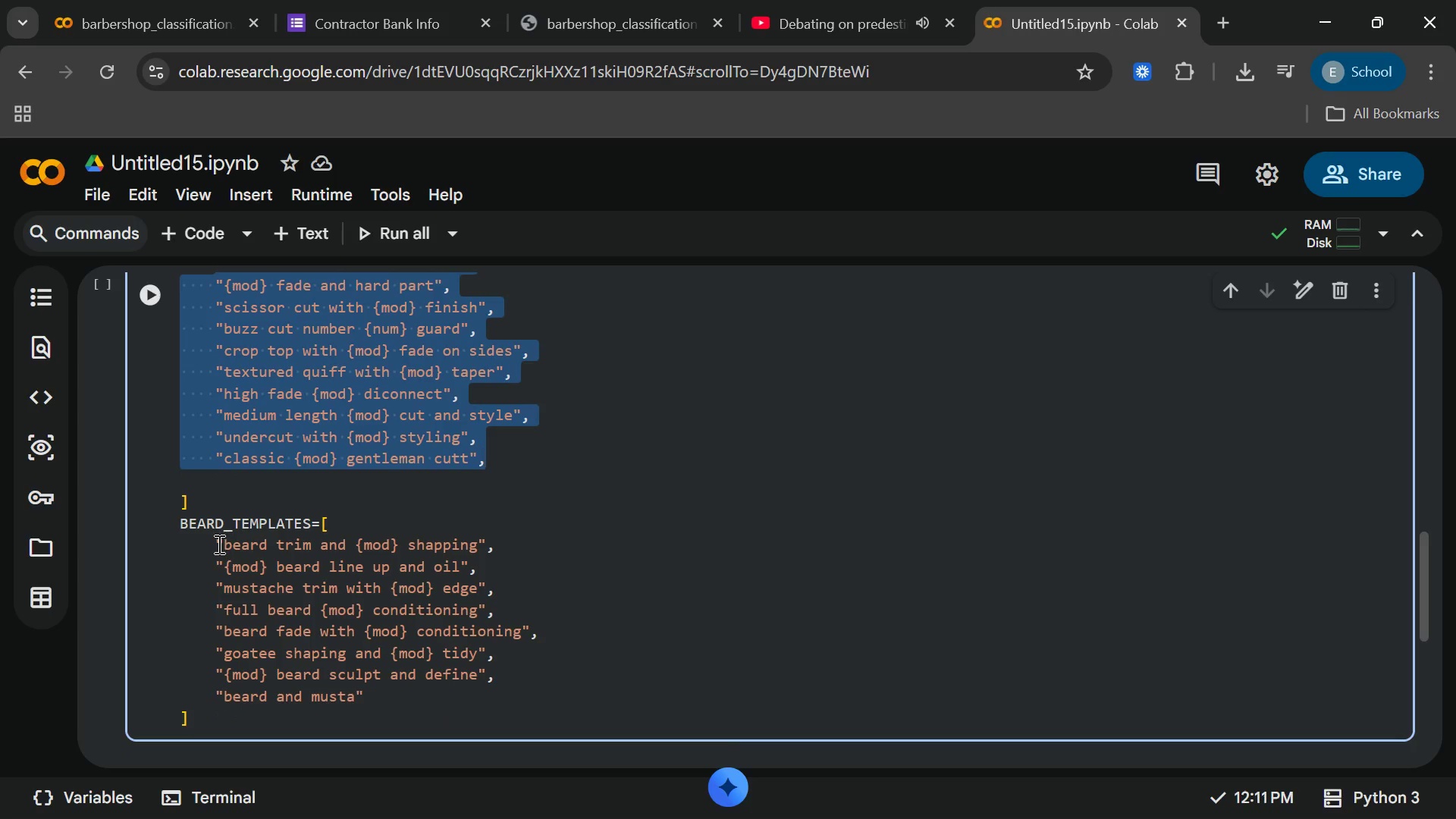 
wait(11.16)
 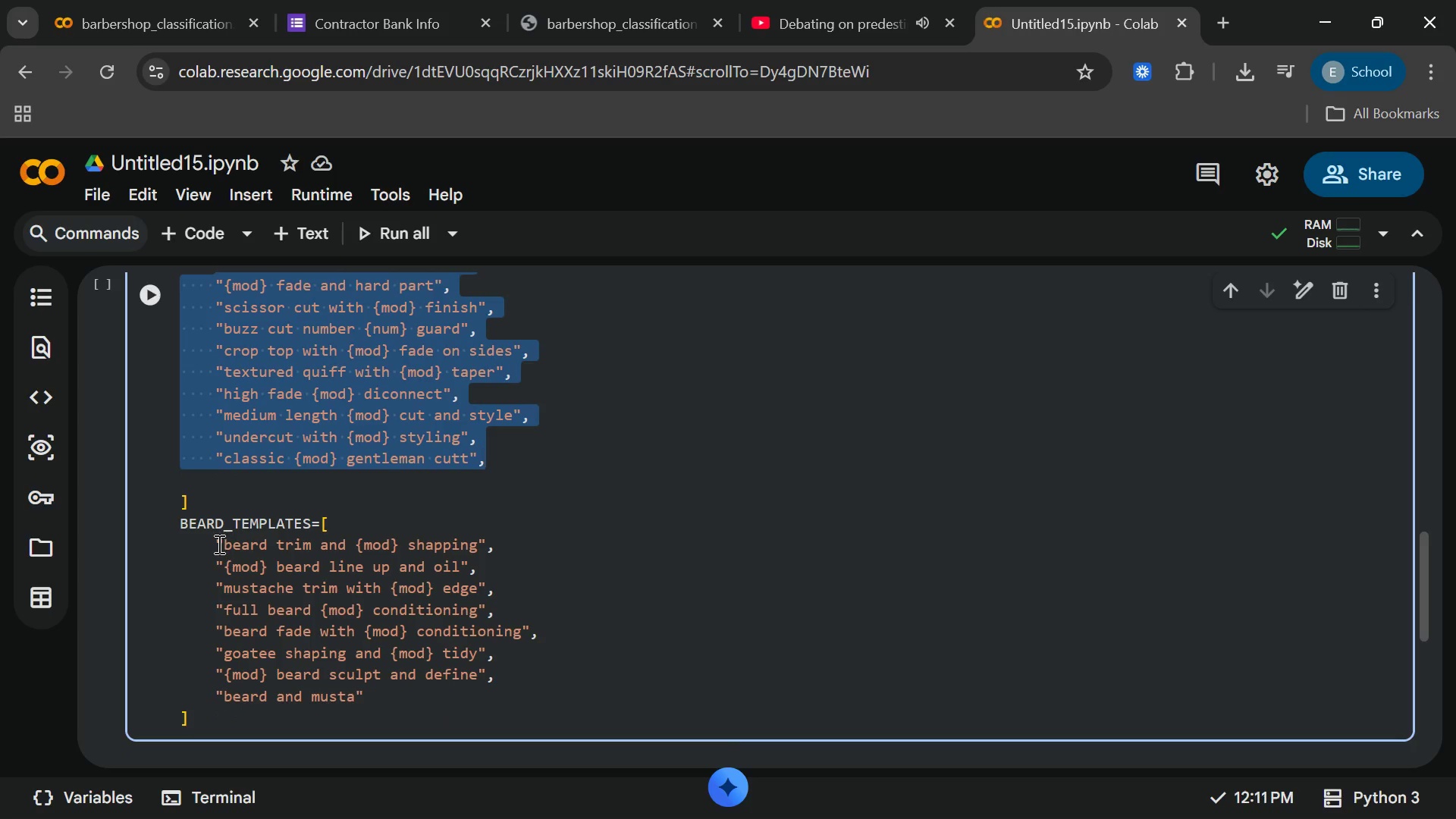 
left_click([355, 691])
 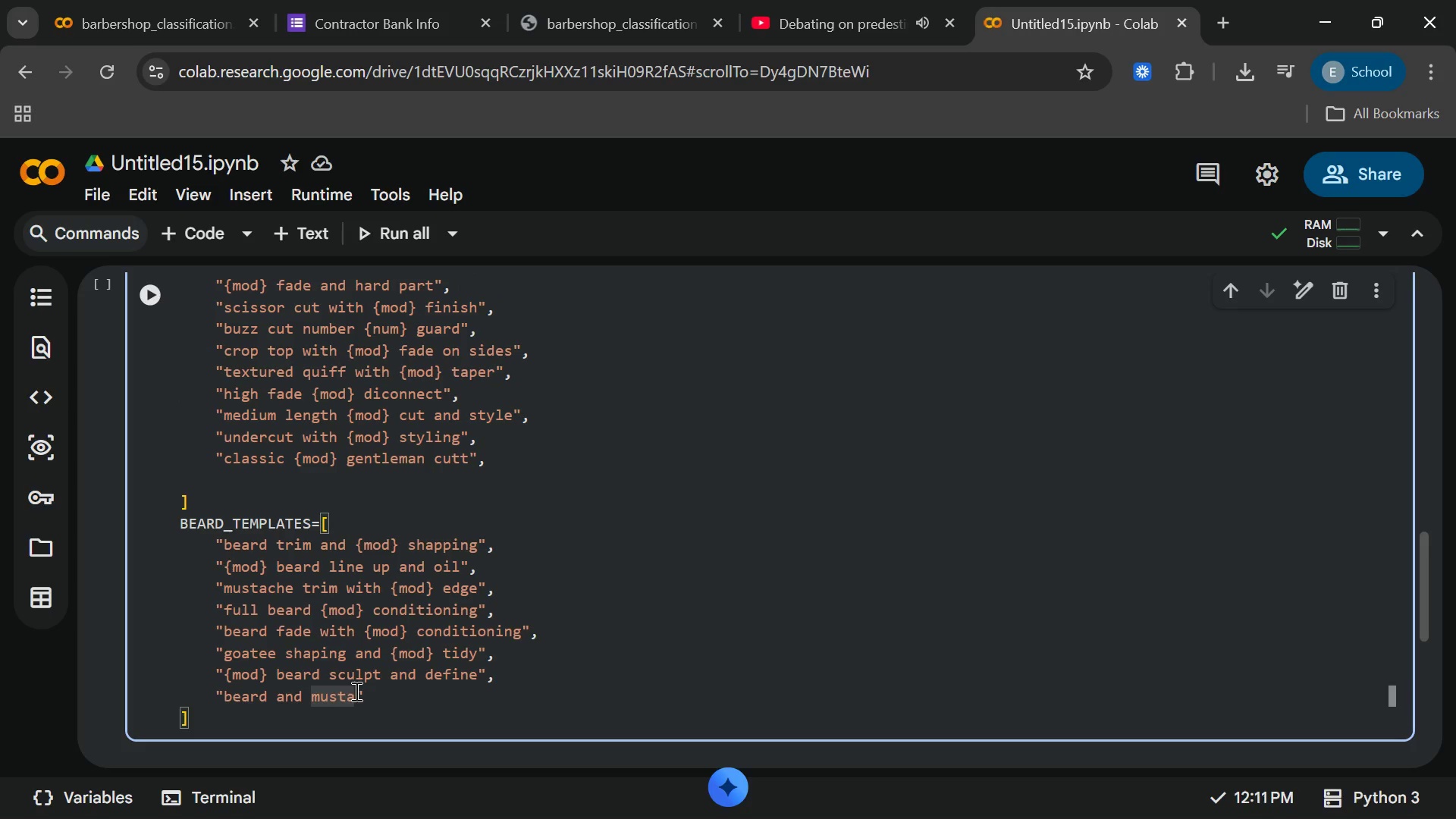 
type(ch )
 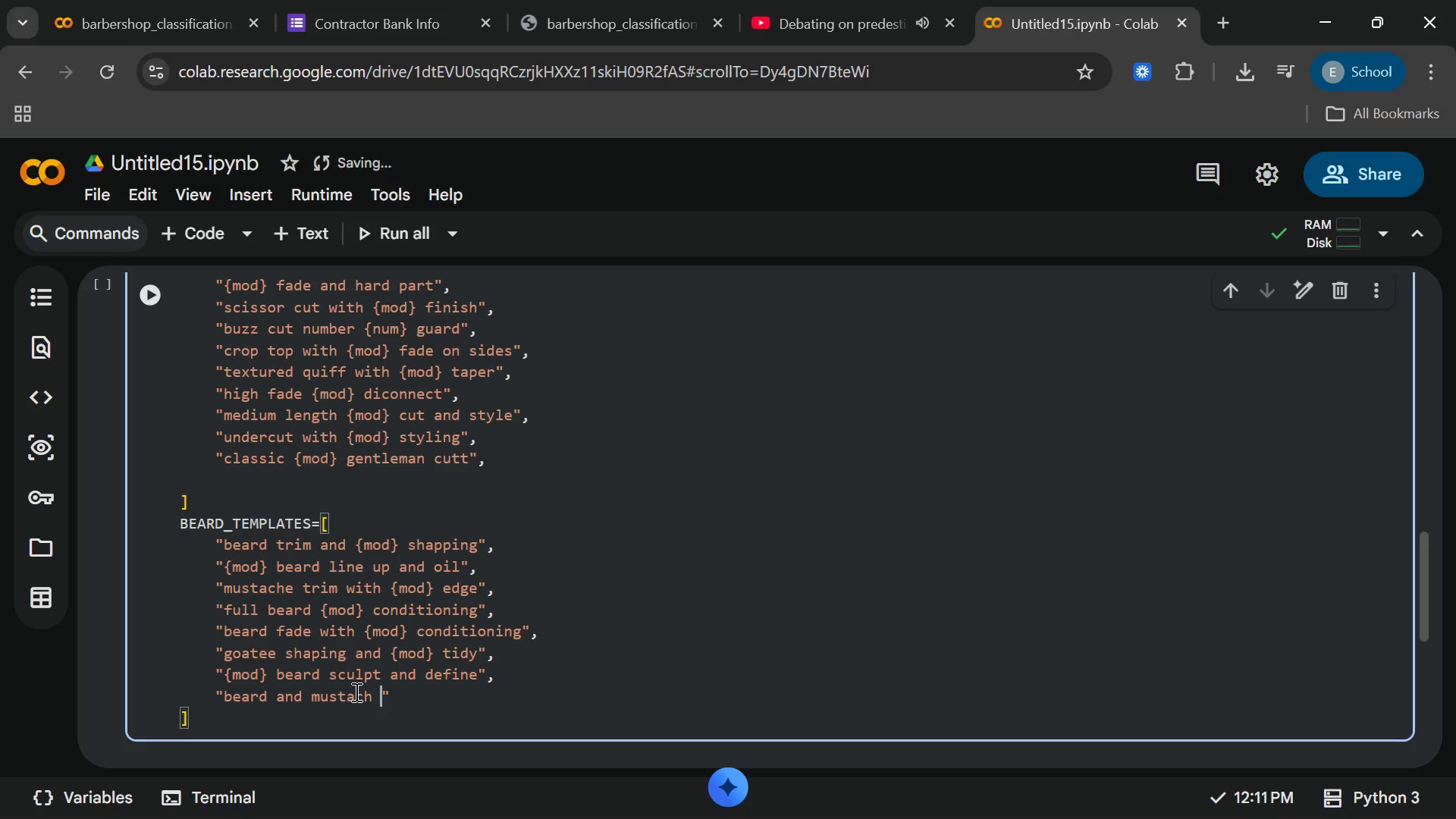 
wait(12.23)
 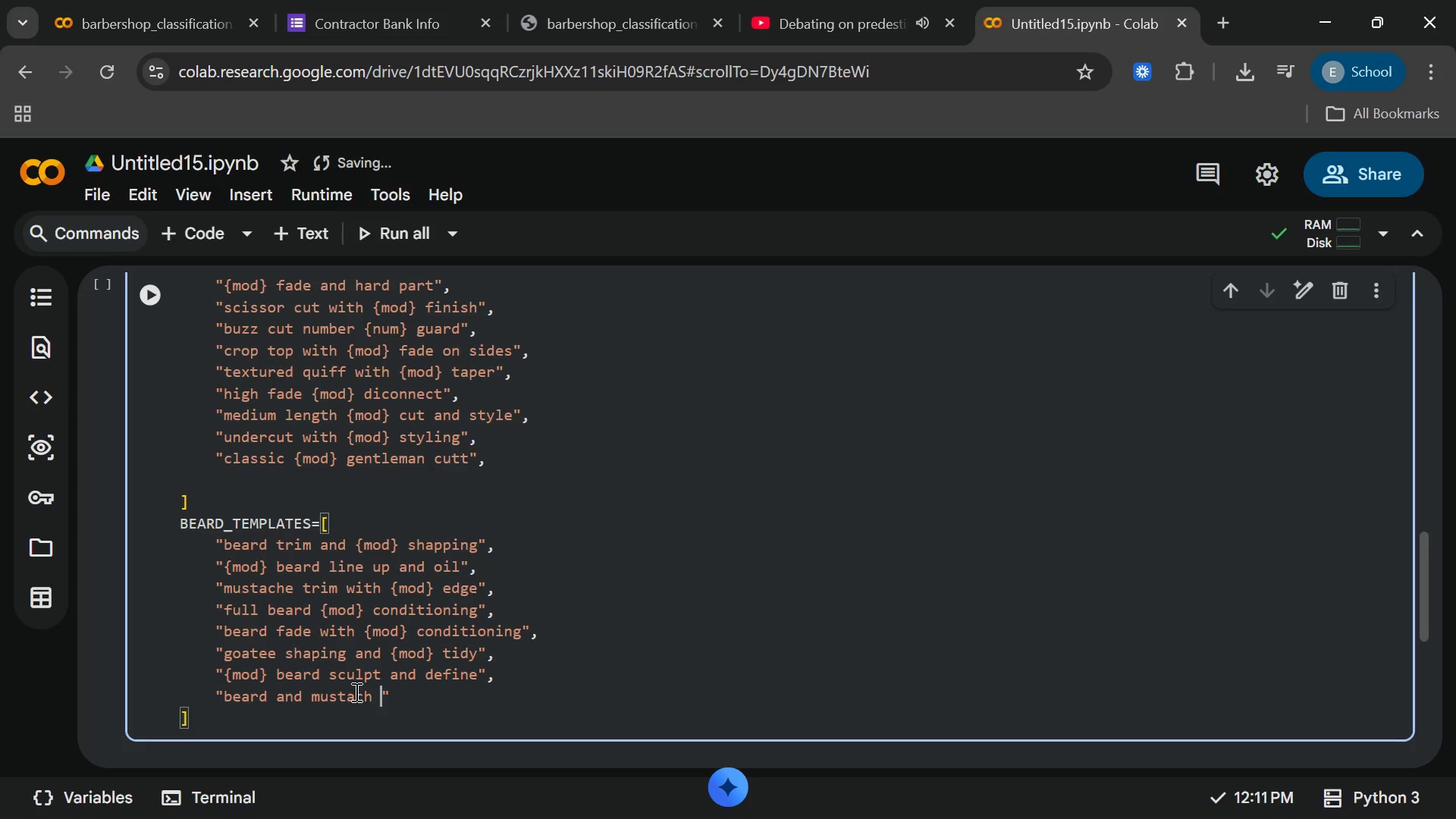 
key(Backspace)
 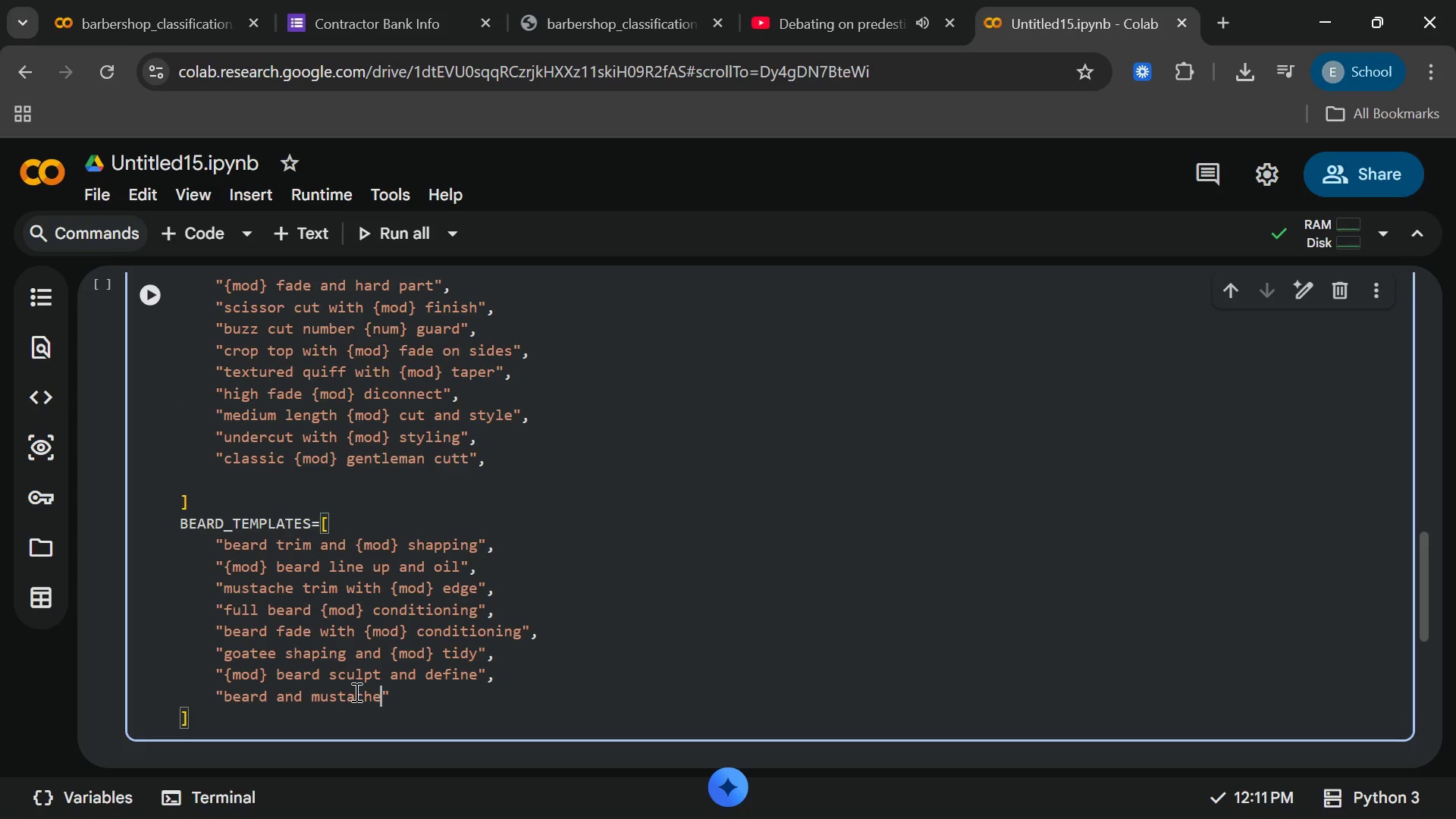 
key(E)
 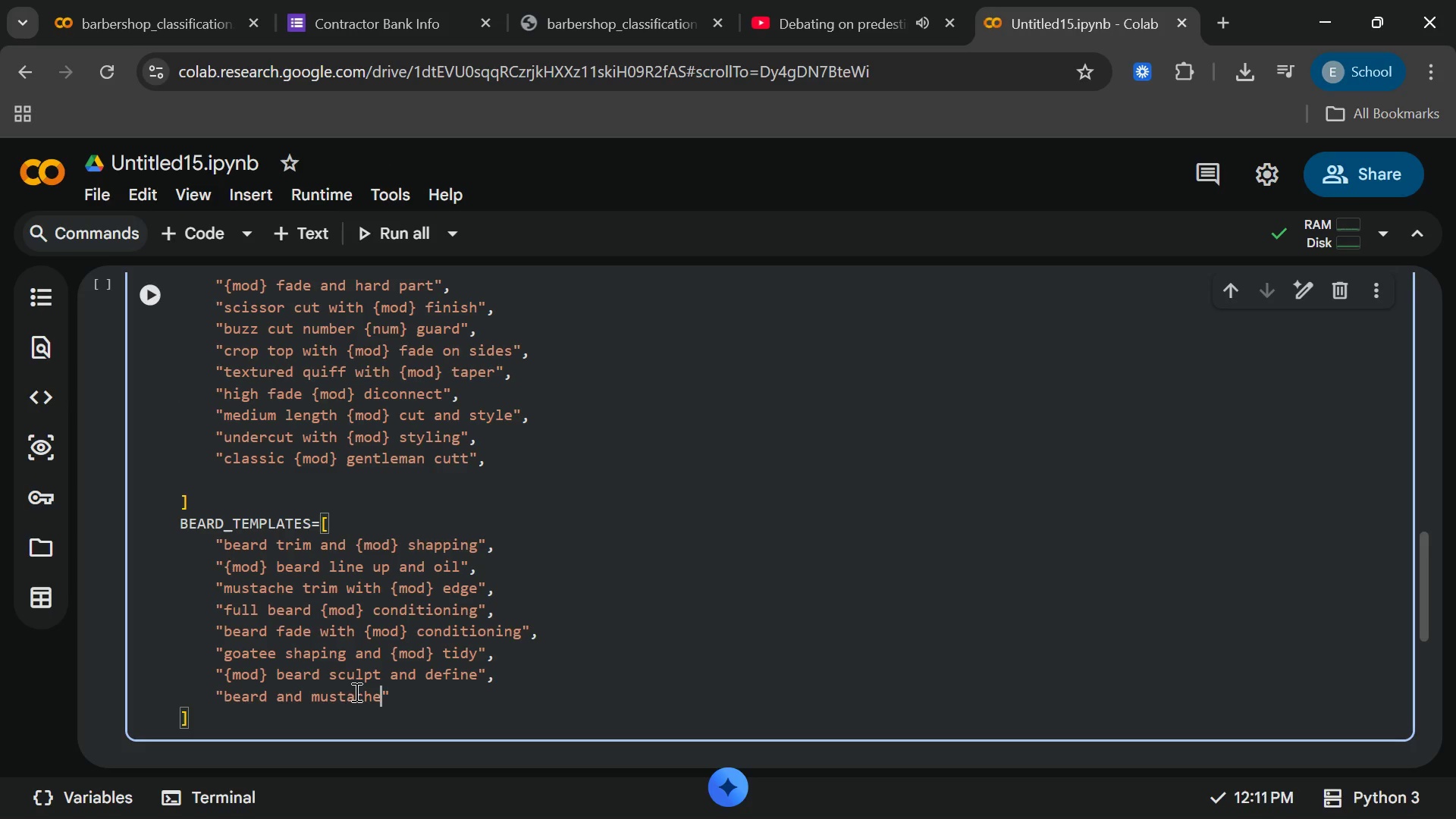 
key(Space)
 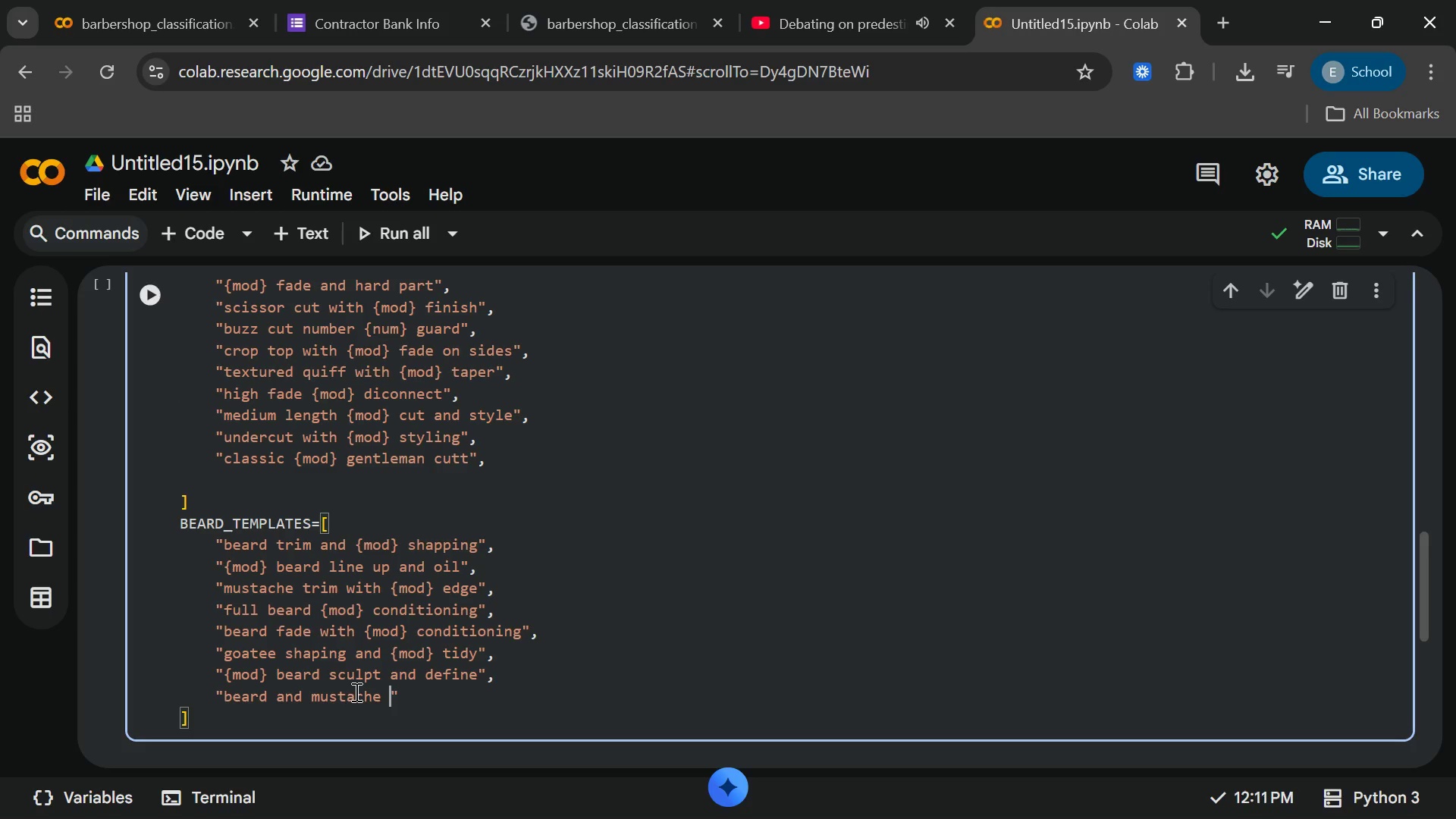 
type(combo)
 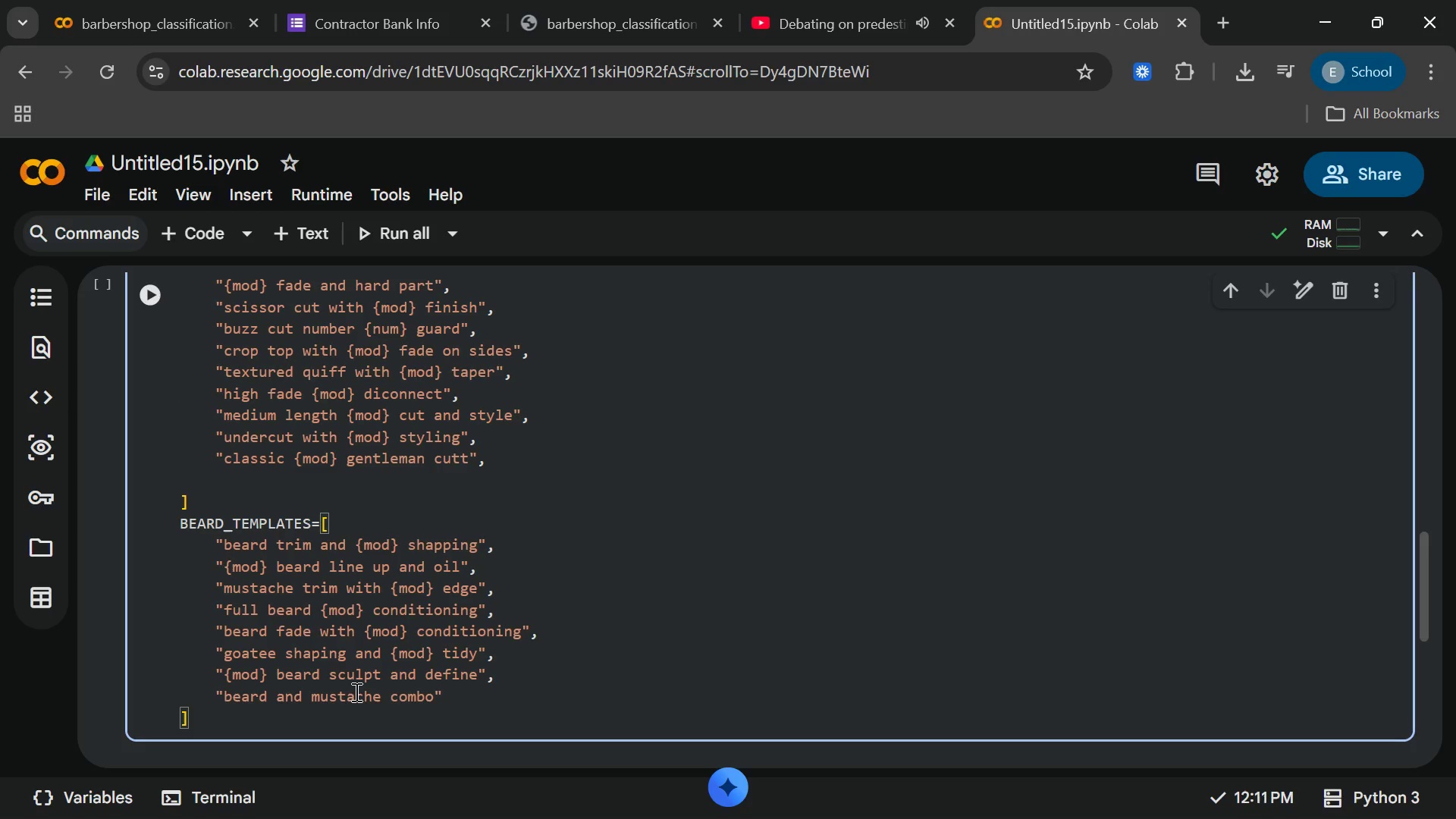 
type( {mod)
 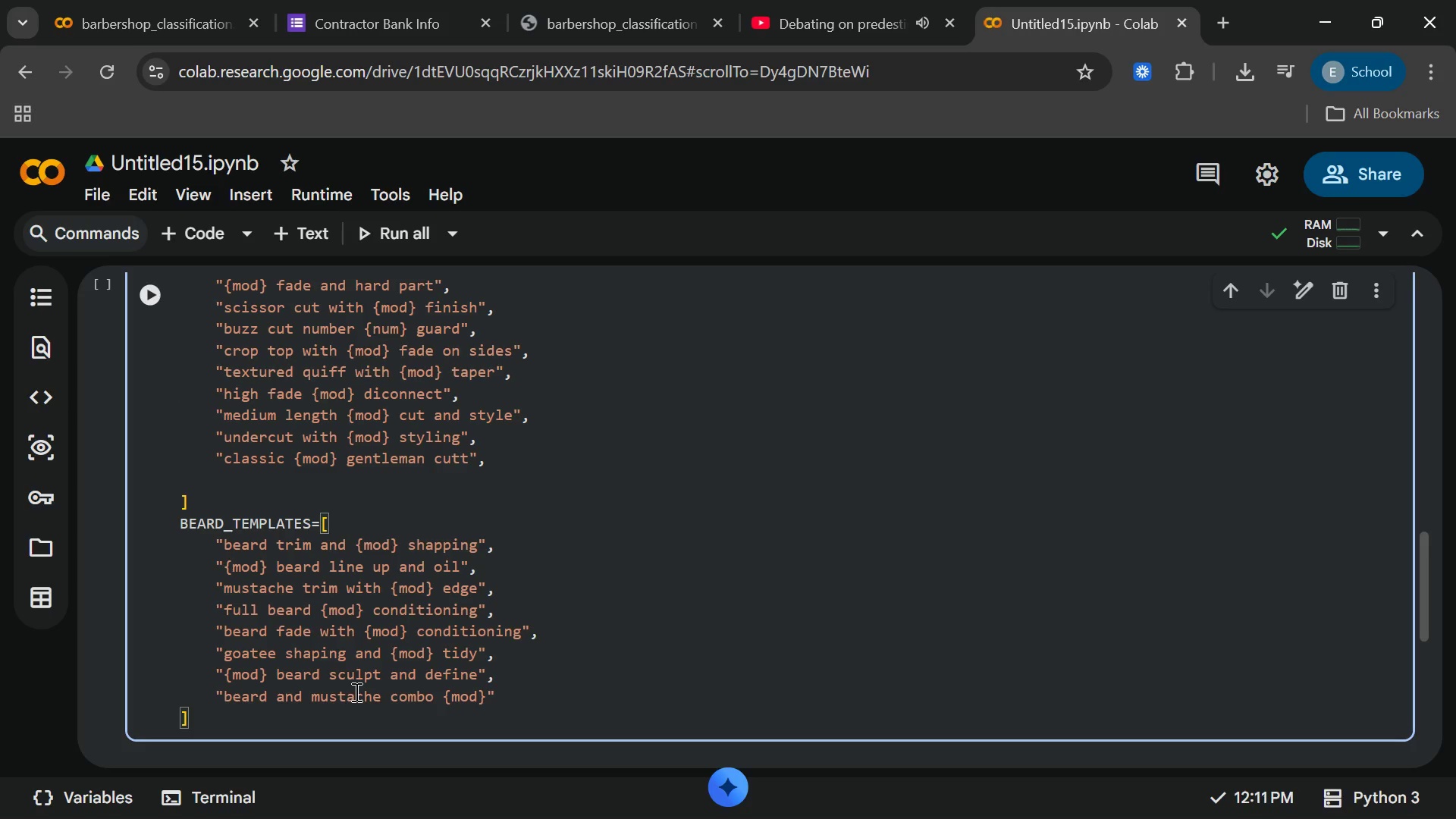 
key(ArrowRight)
 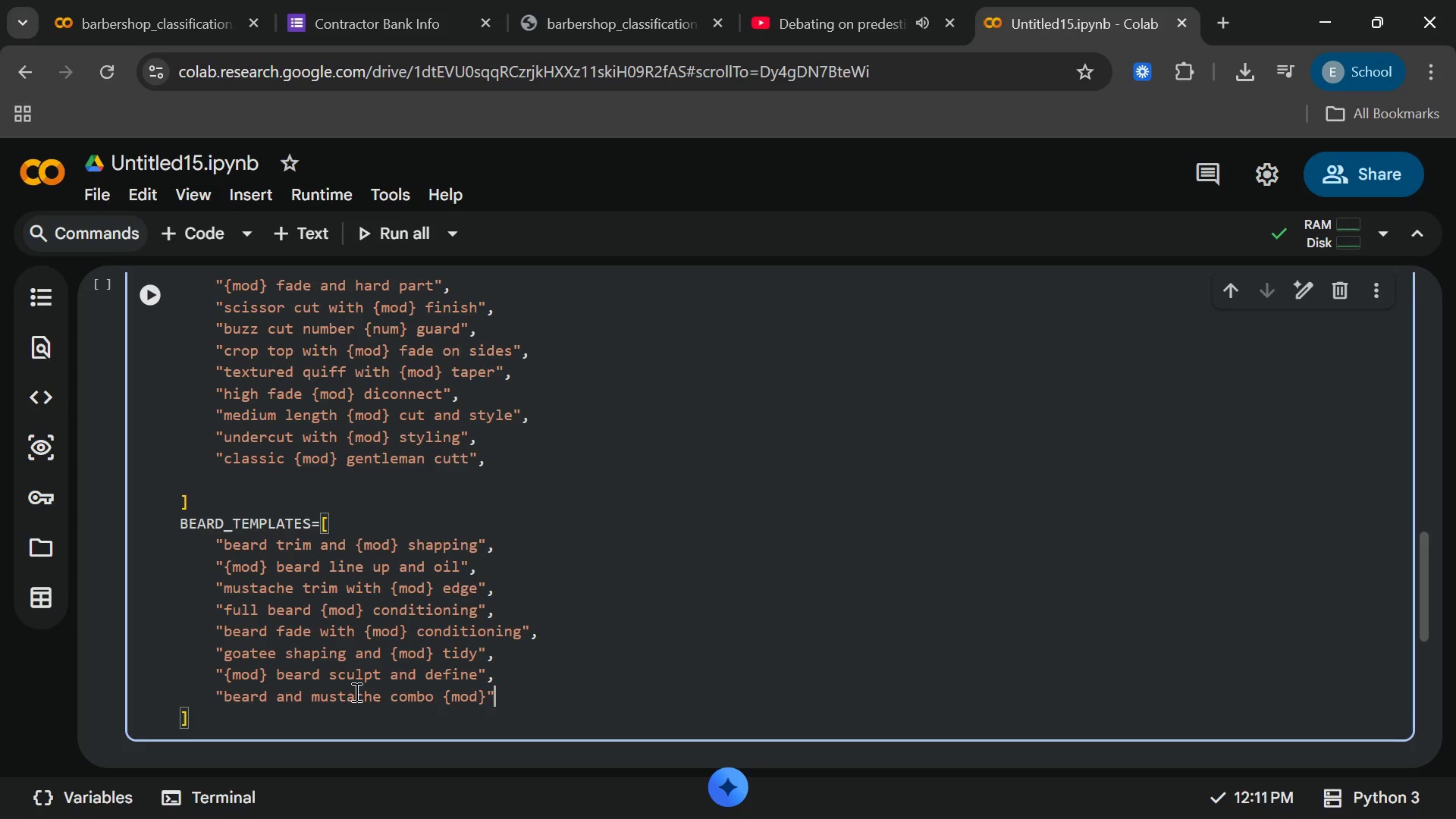 
key(ArrowRight)
 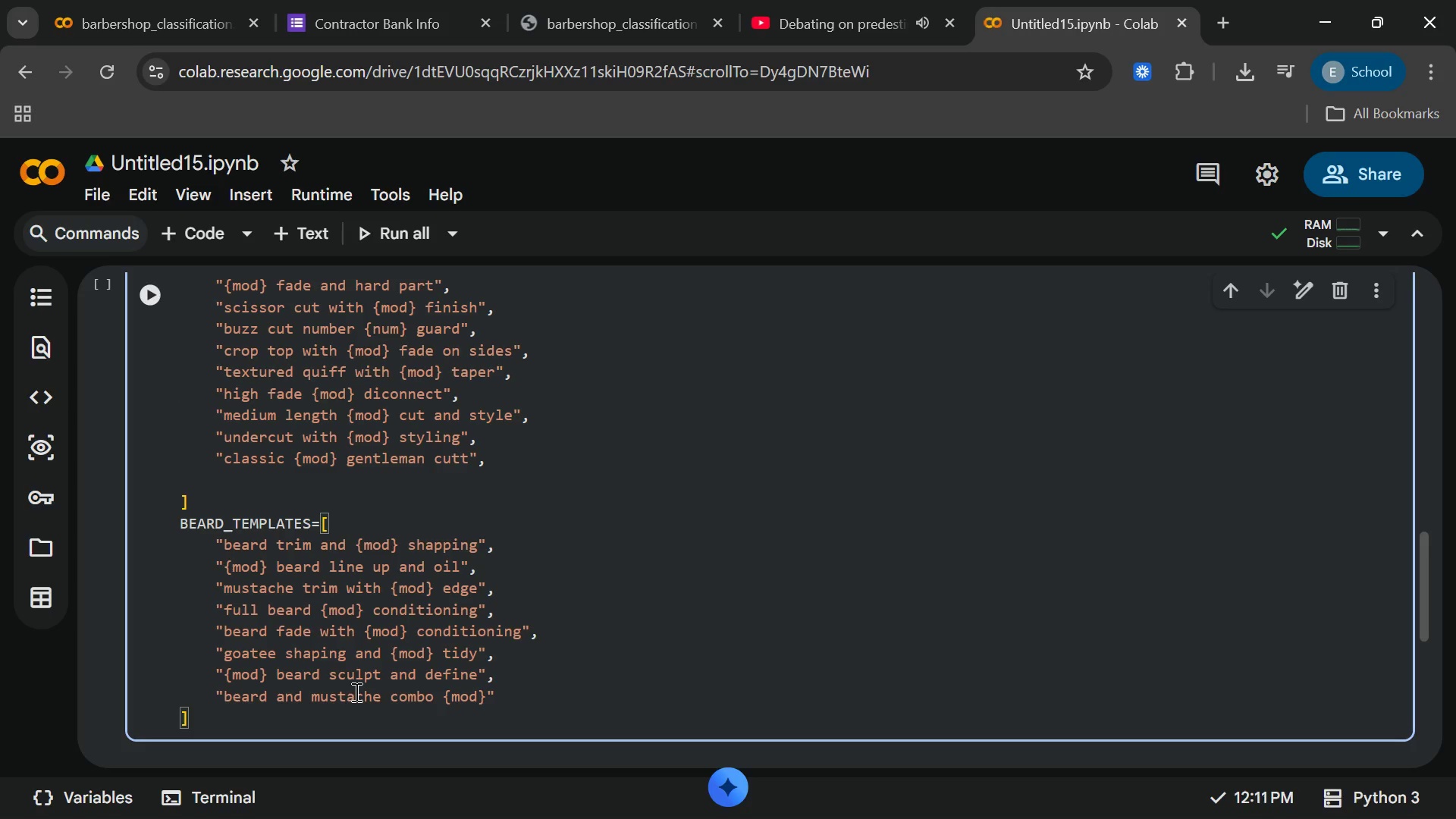 
key(Comma)
 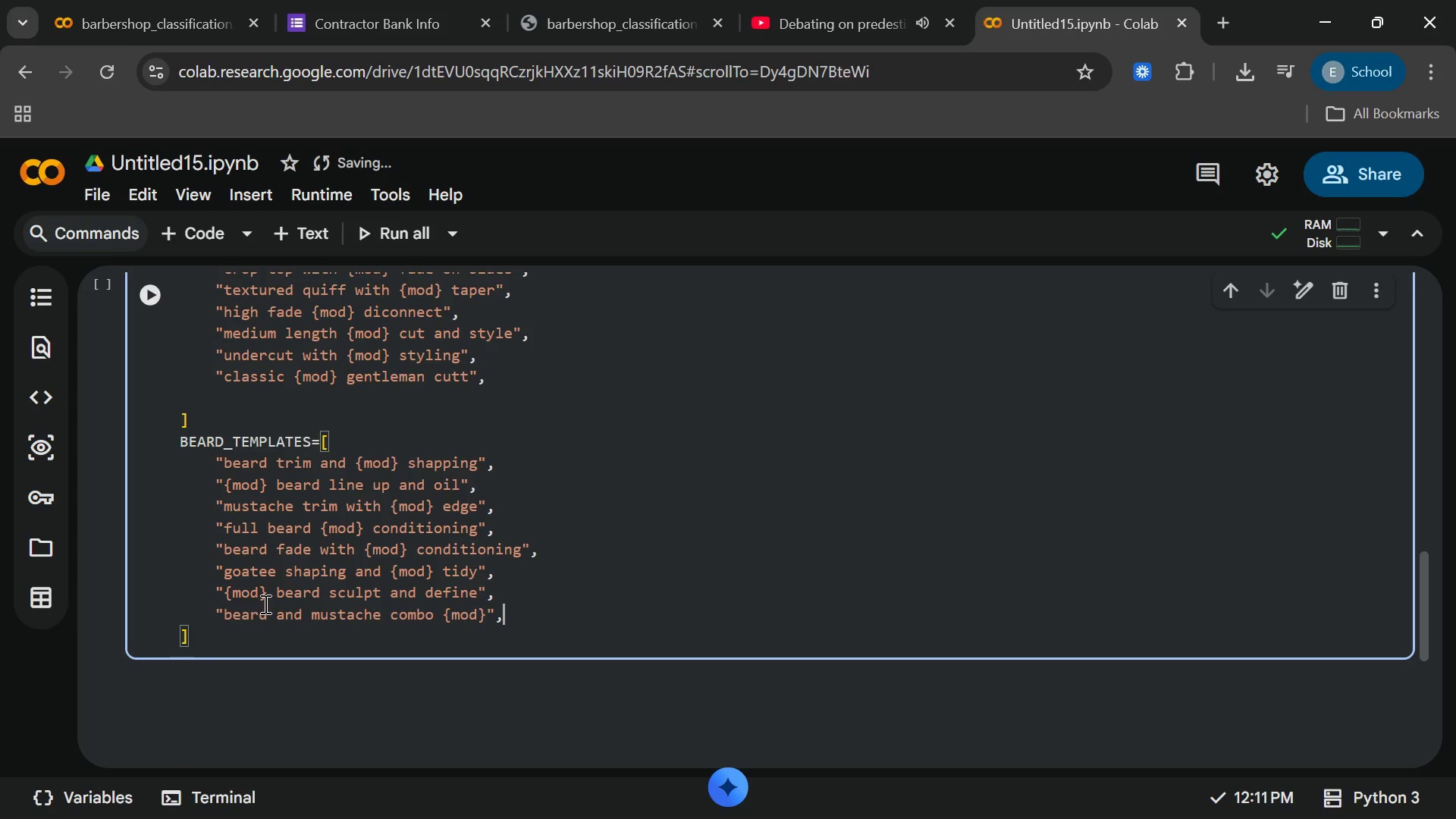 
wait(16.3)
 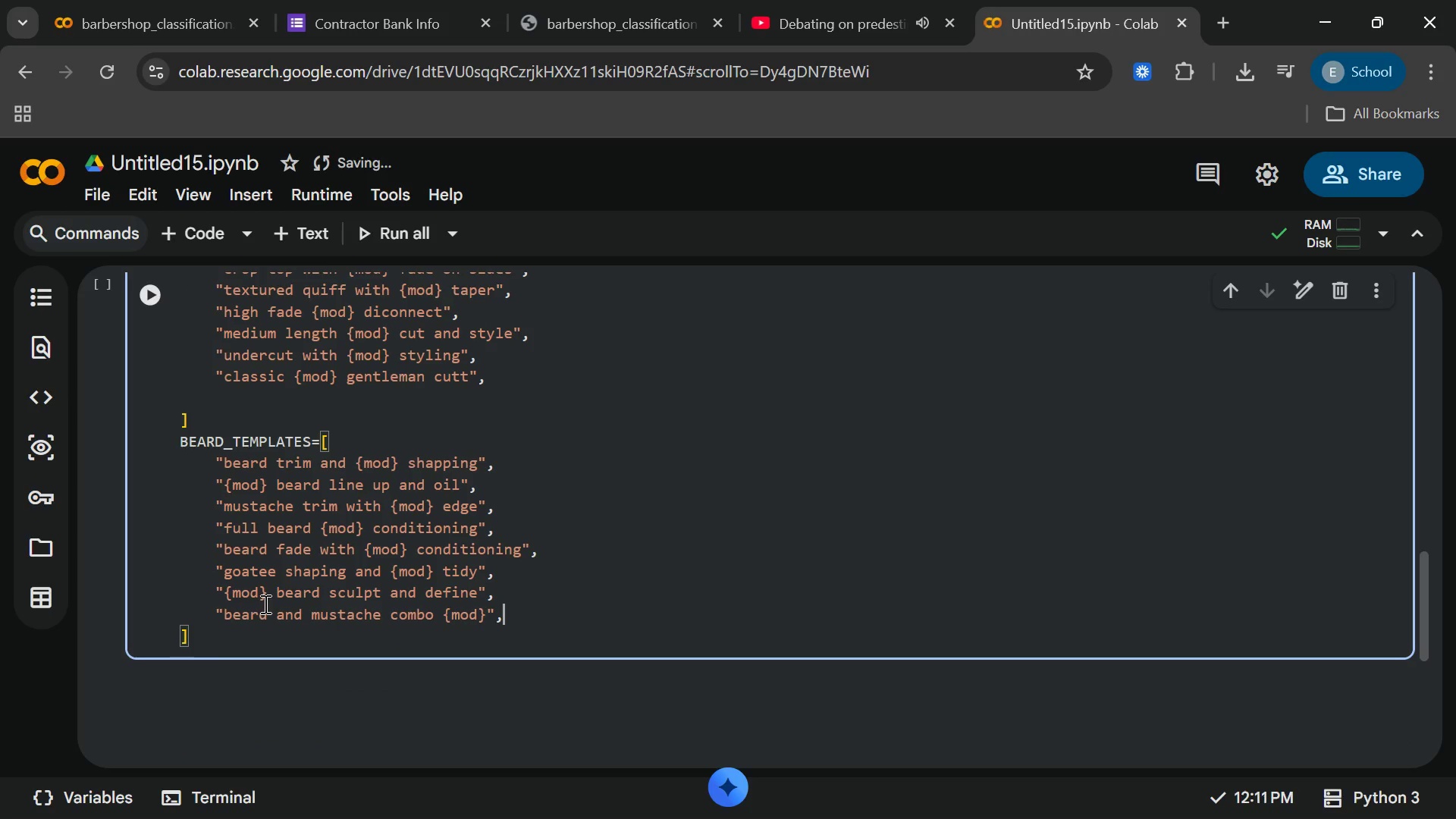 
left_click([850, 0])
 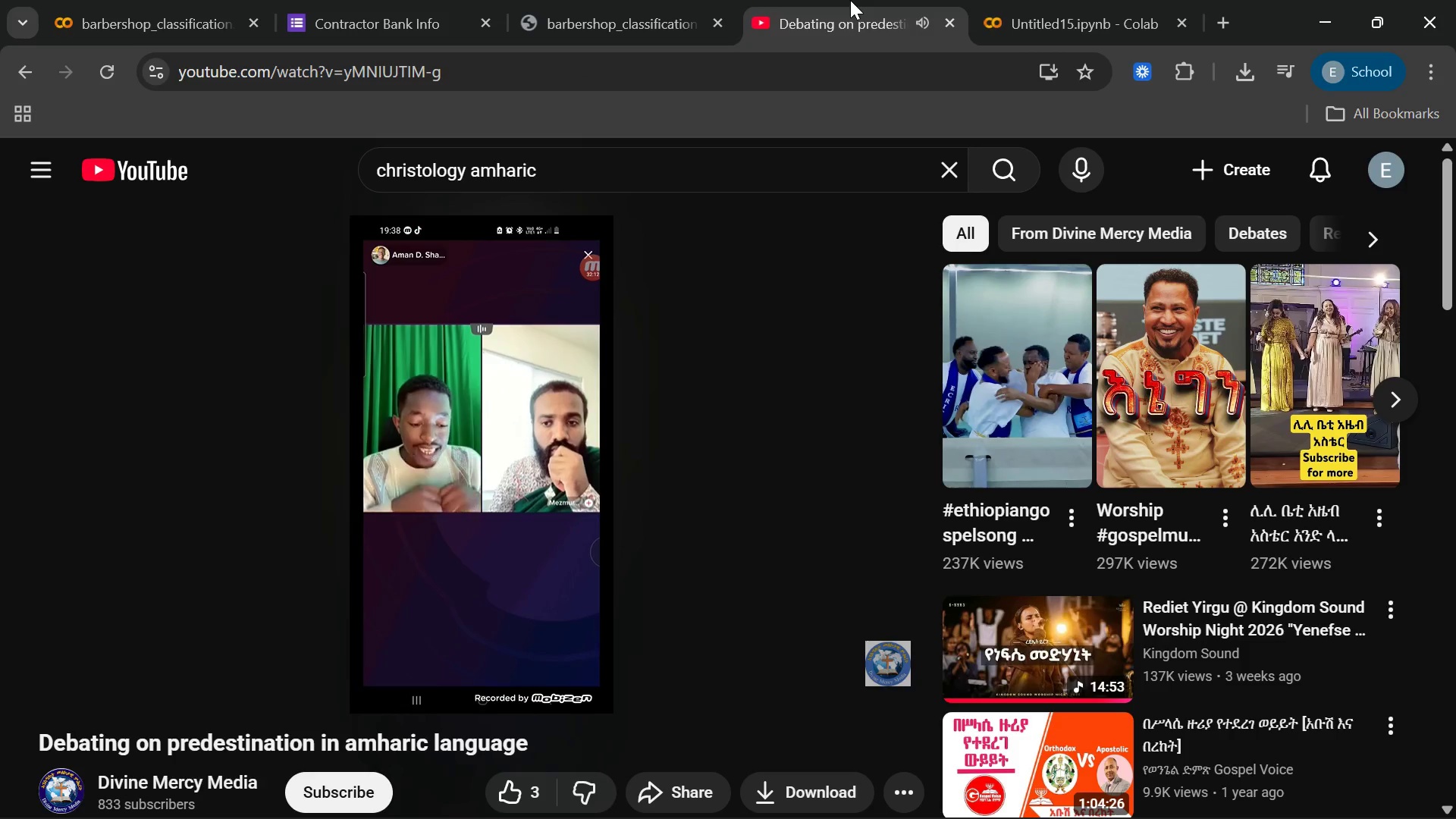 
key(Space)
 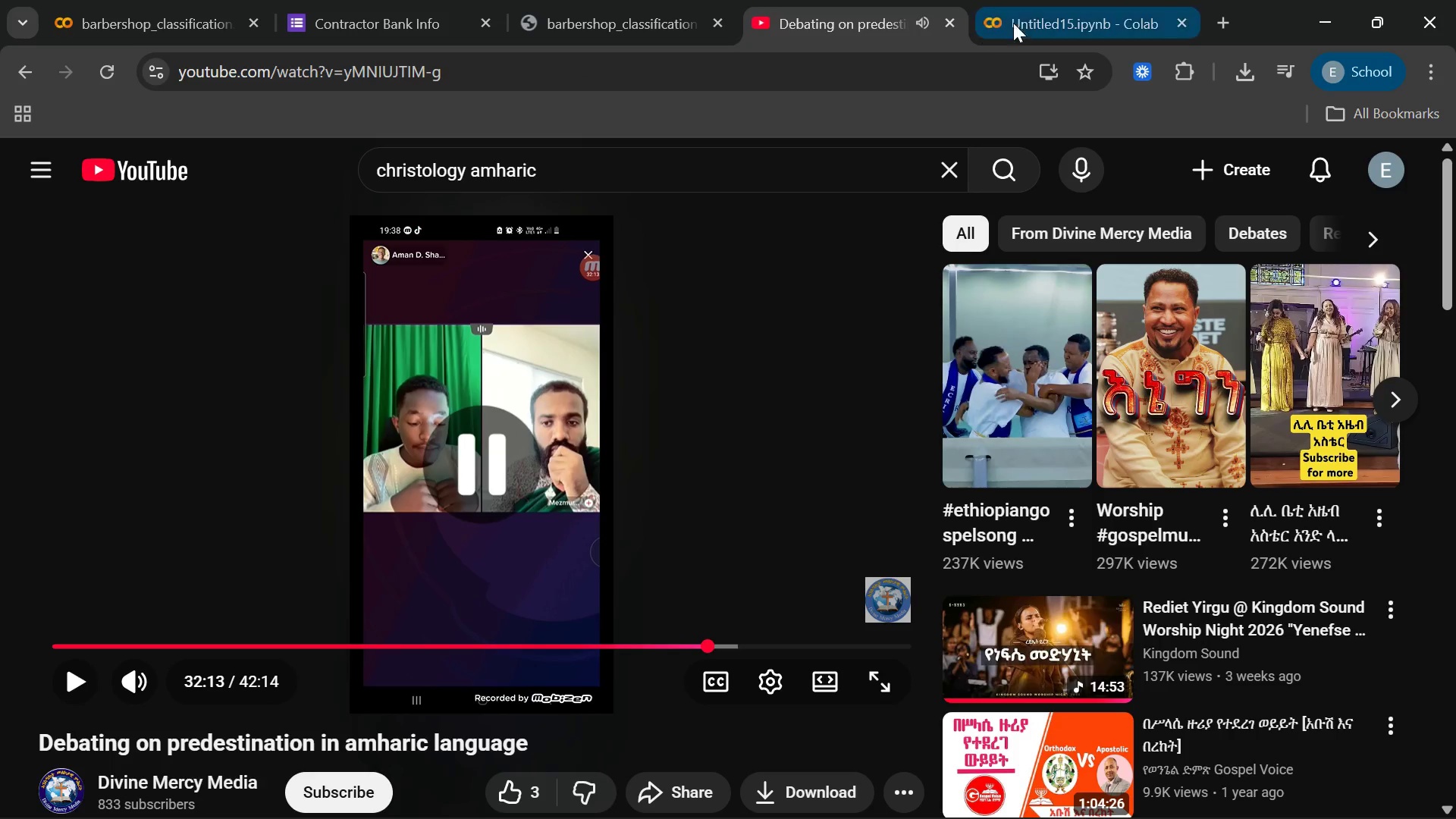 
left_click([1032, 3])
 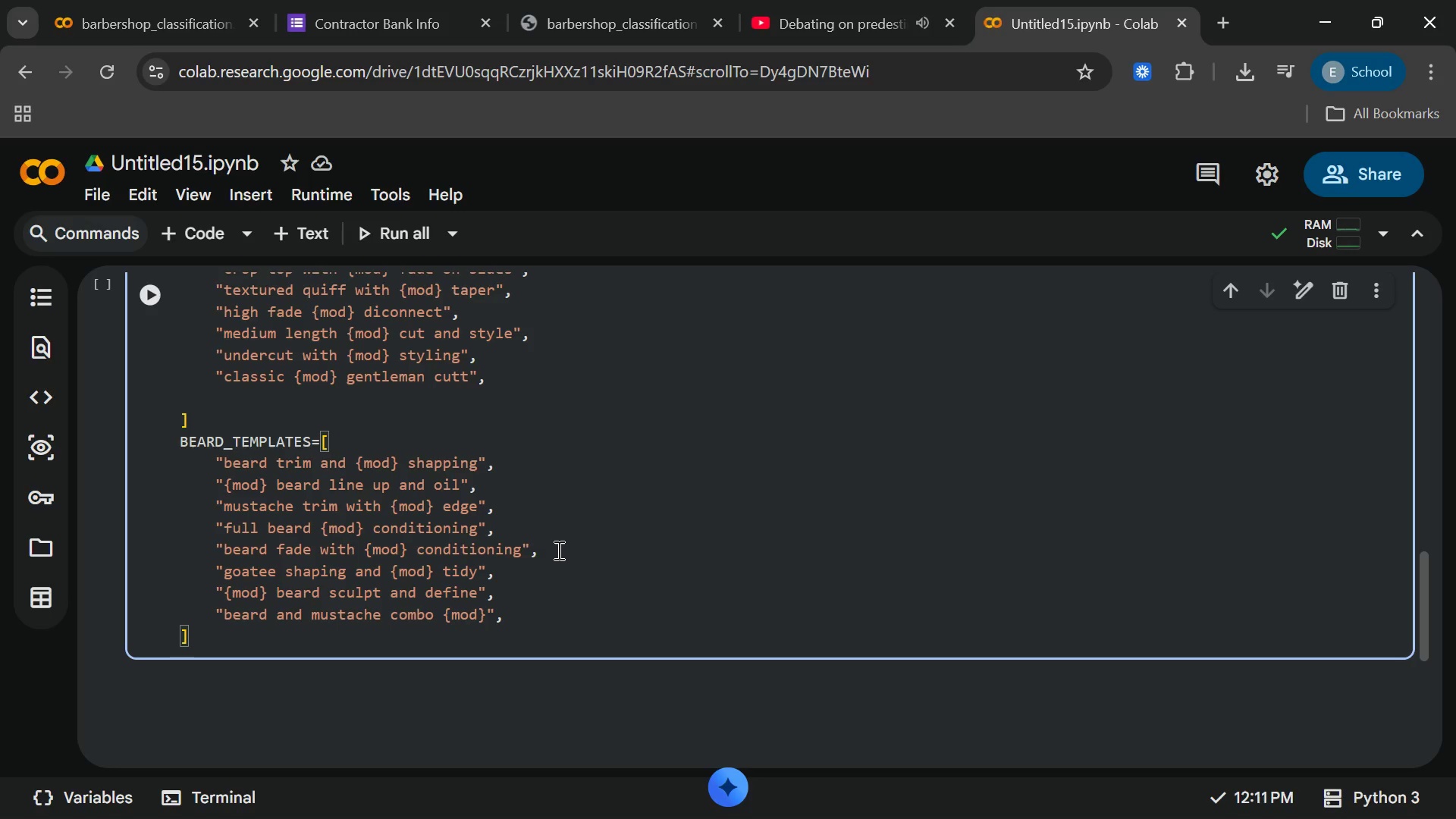 
key(Enter)
 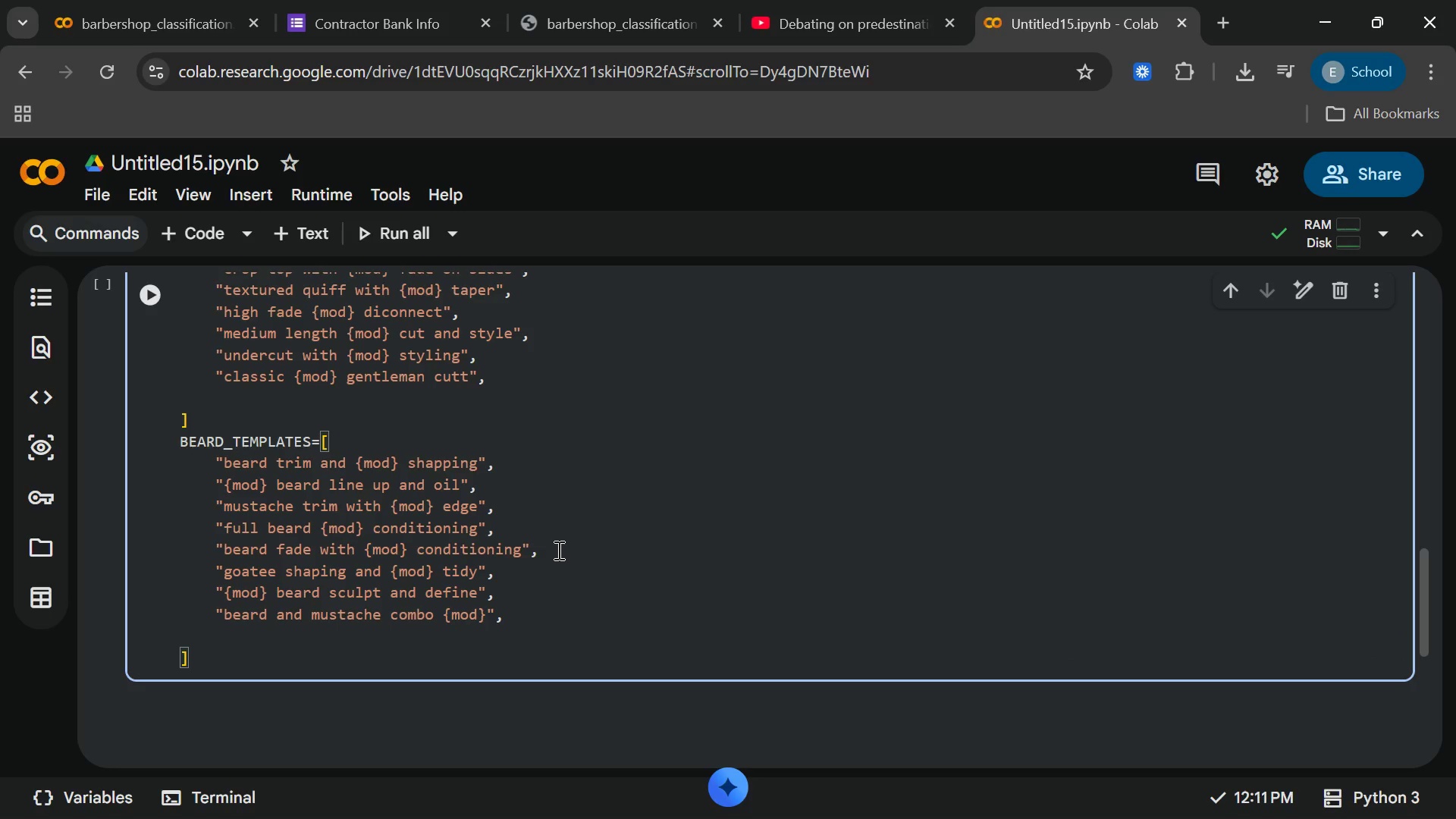 
key(Shift+Quote)
 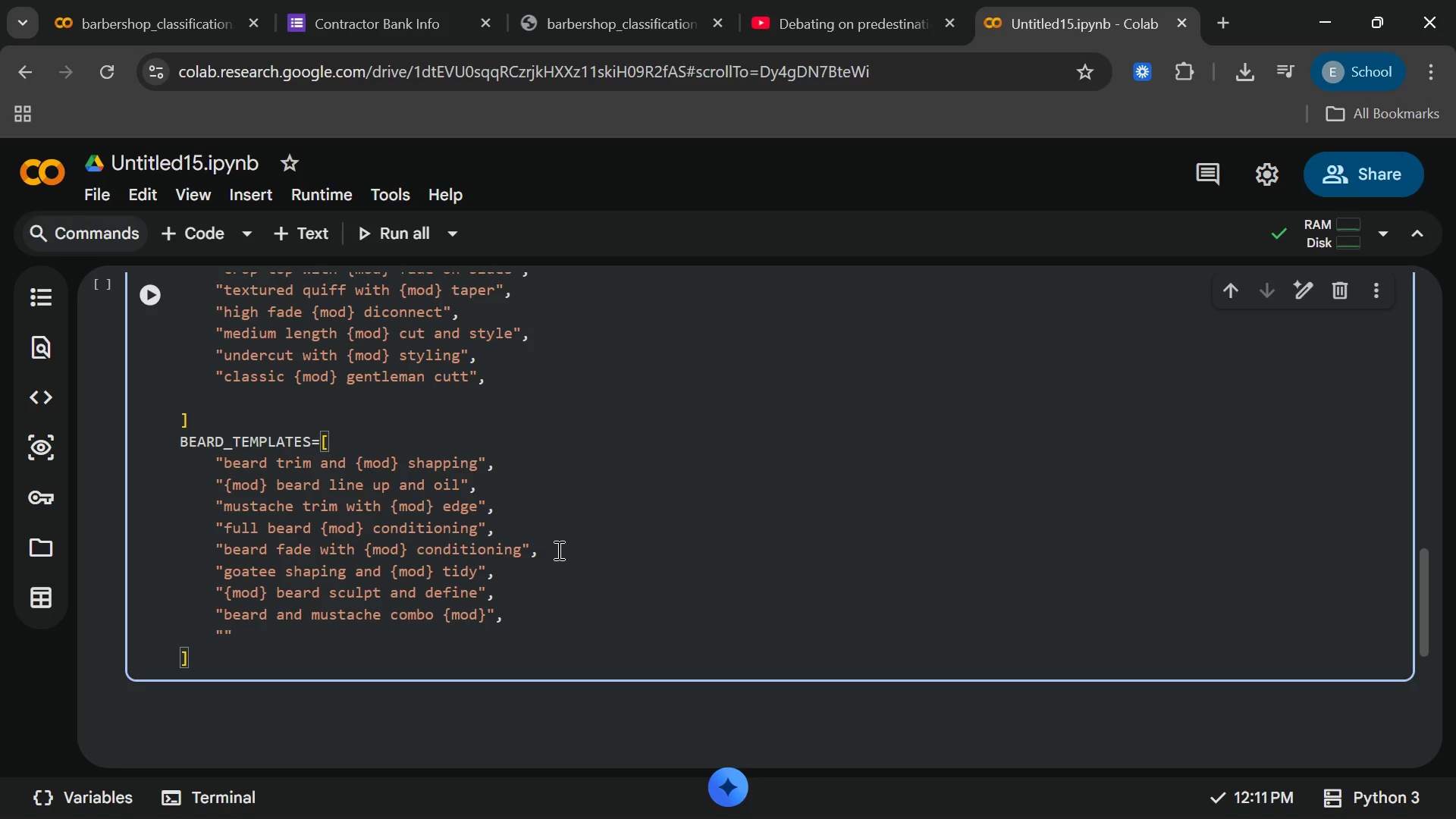 
type(neckline)
 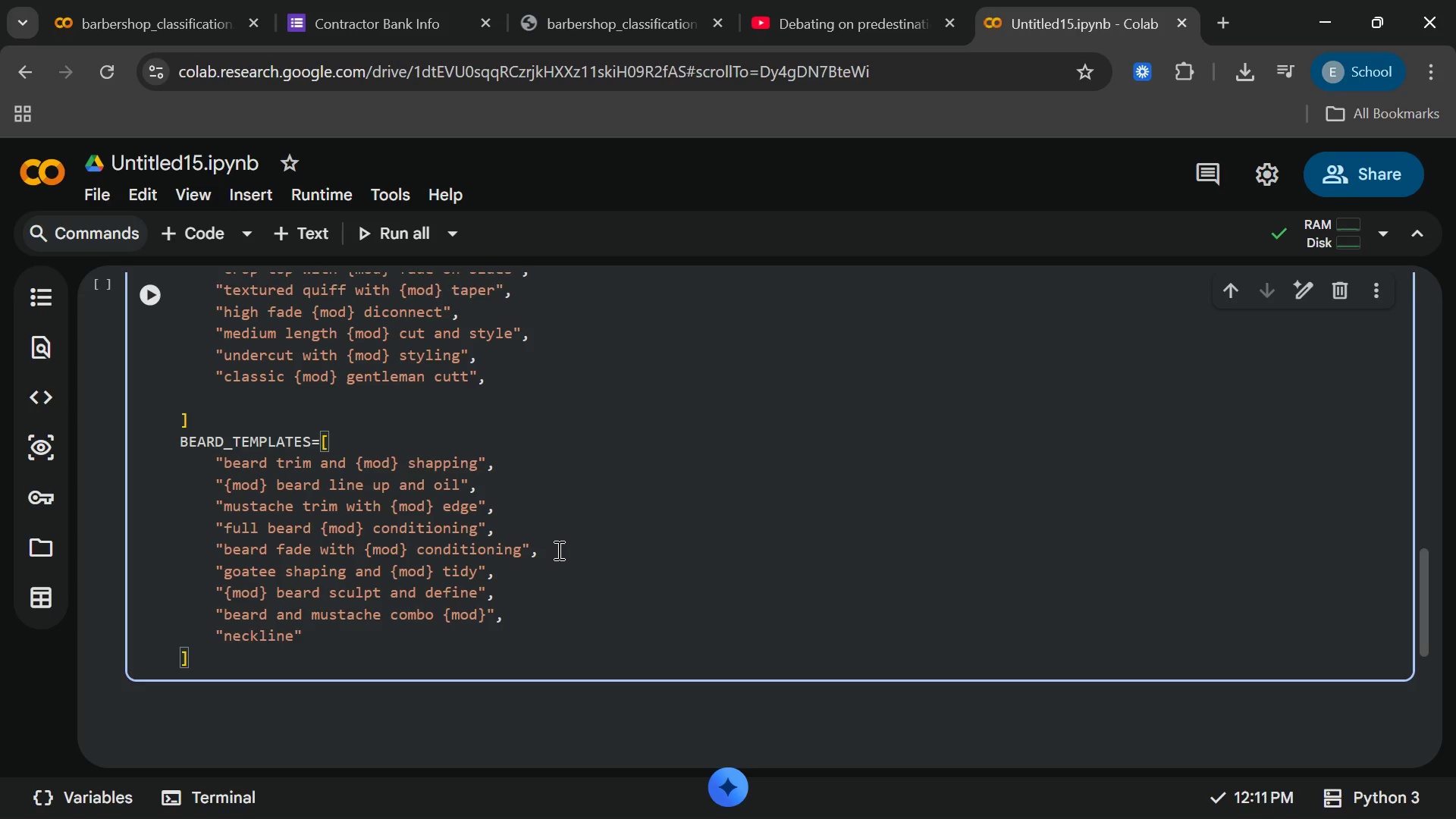 
type( clean up and)
 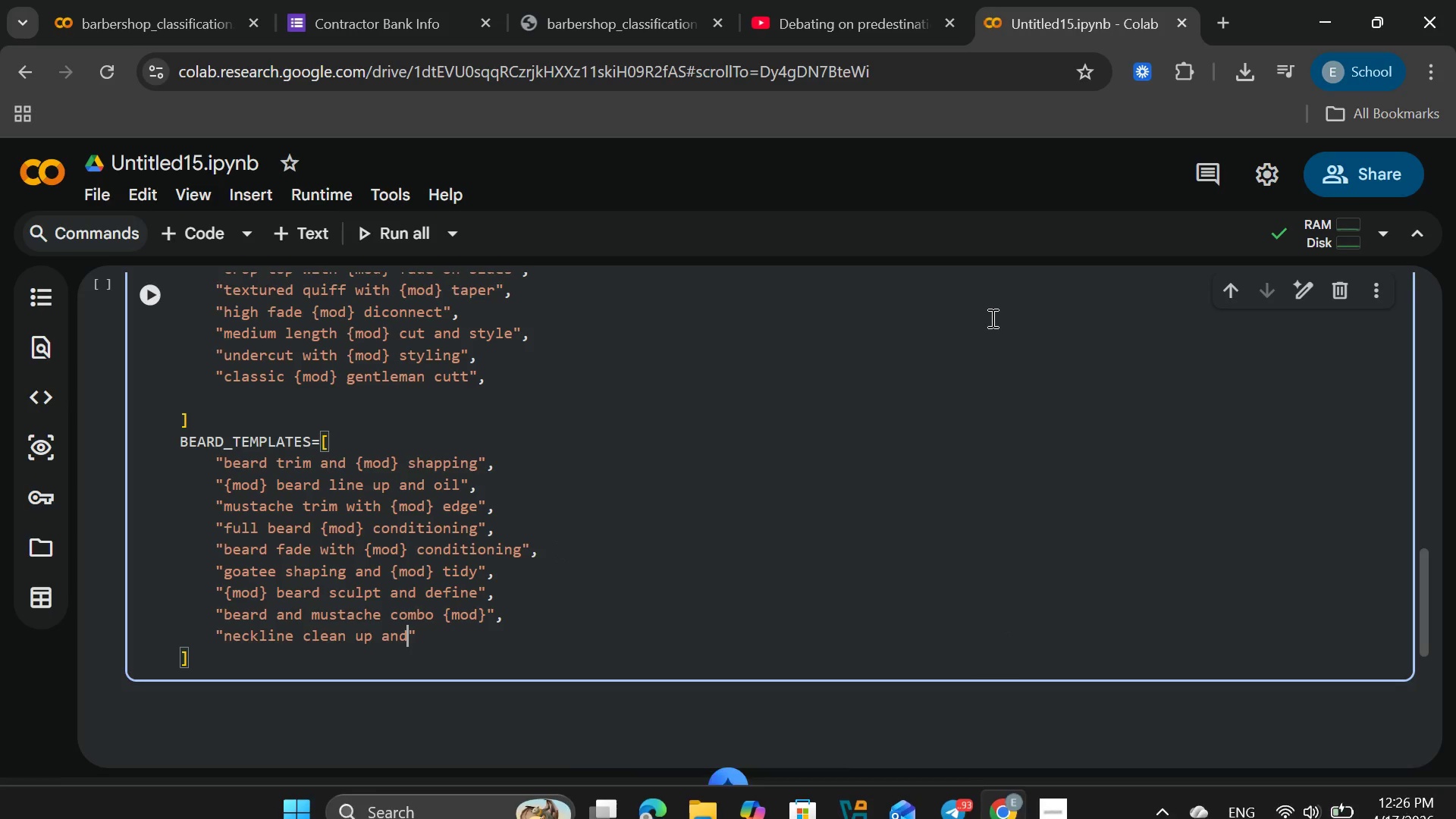 
left_click([824, 0])
 